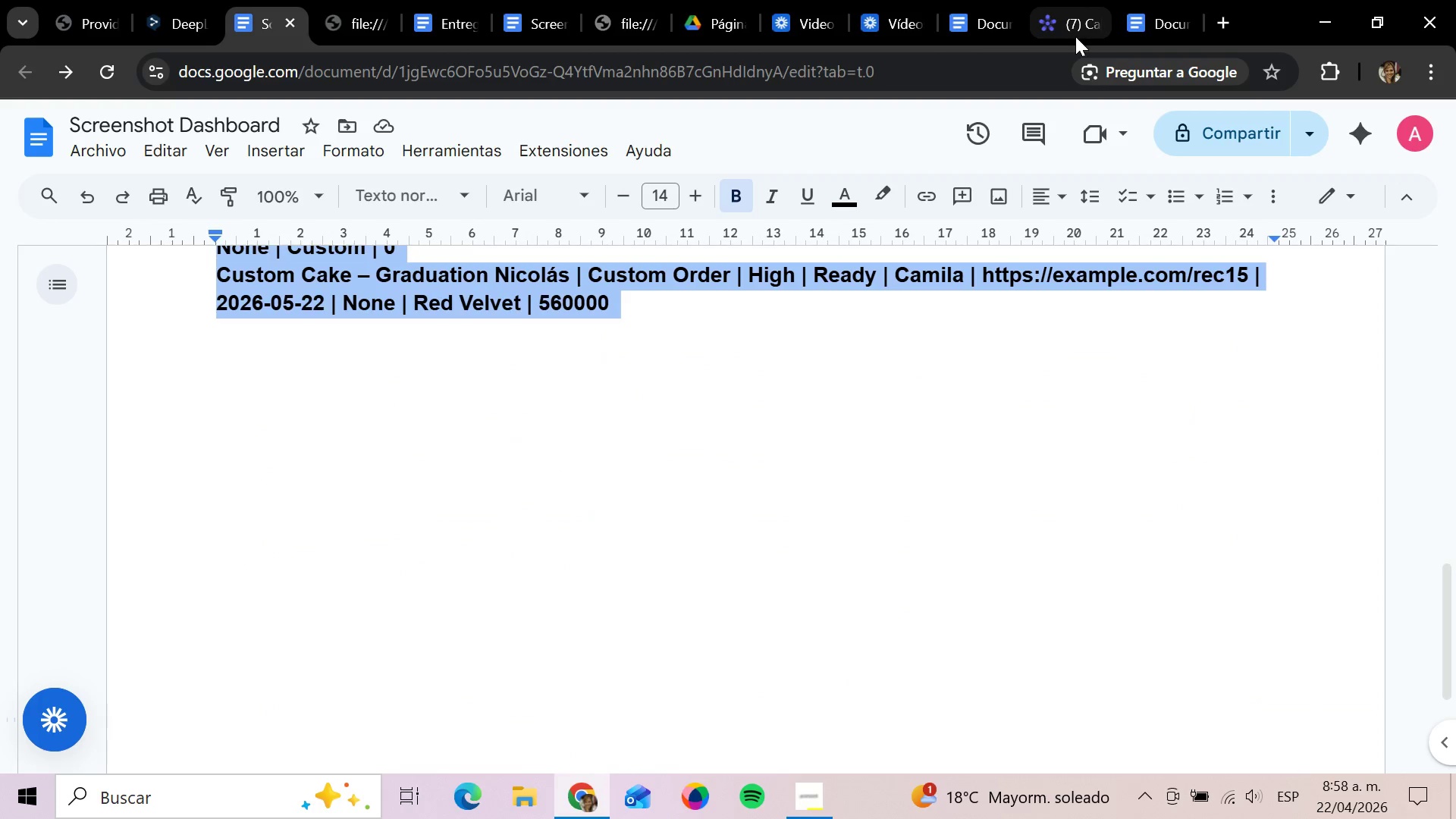 
left_click([1075, 36])
 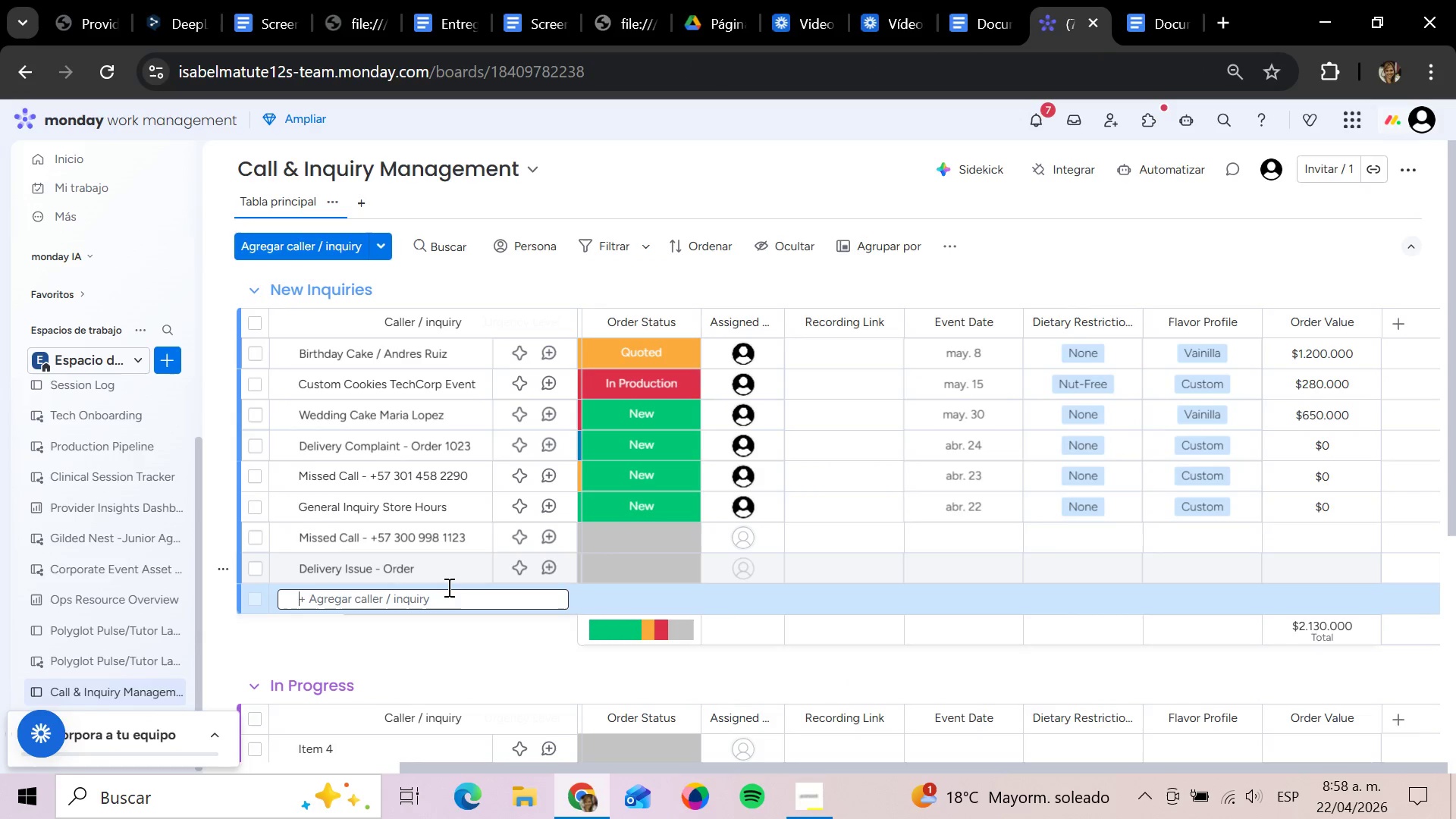 
left_click([440, 570])
 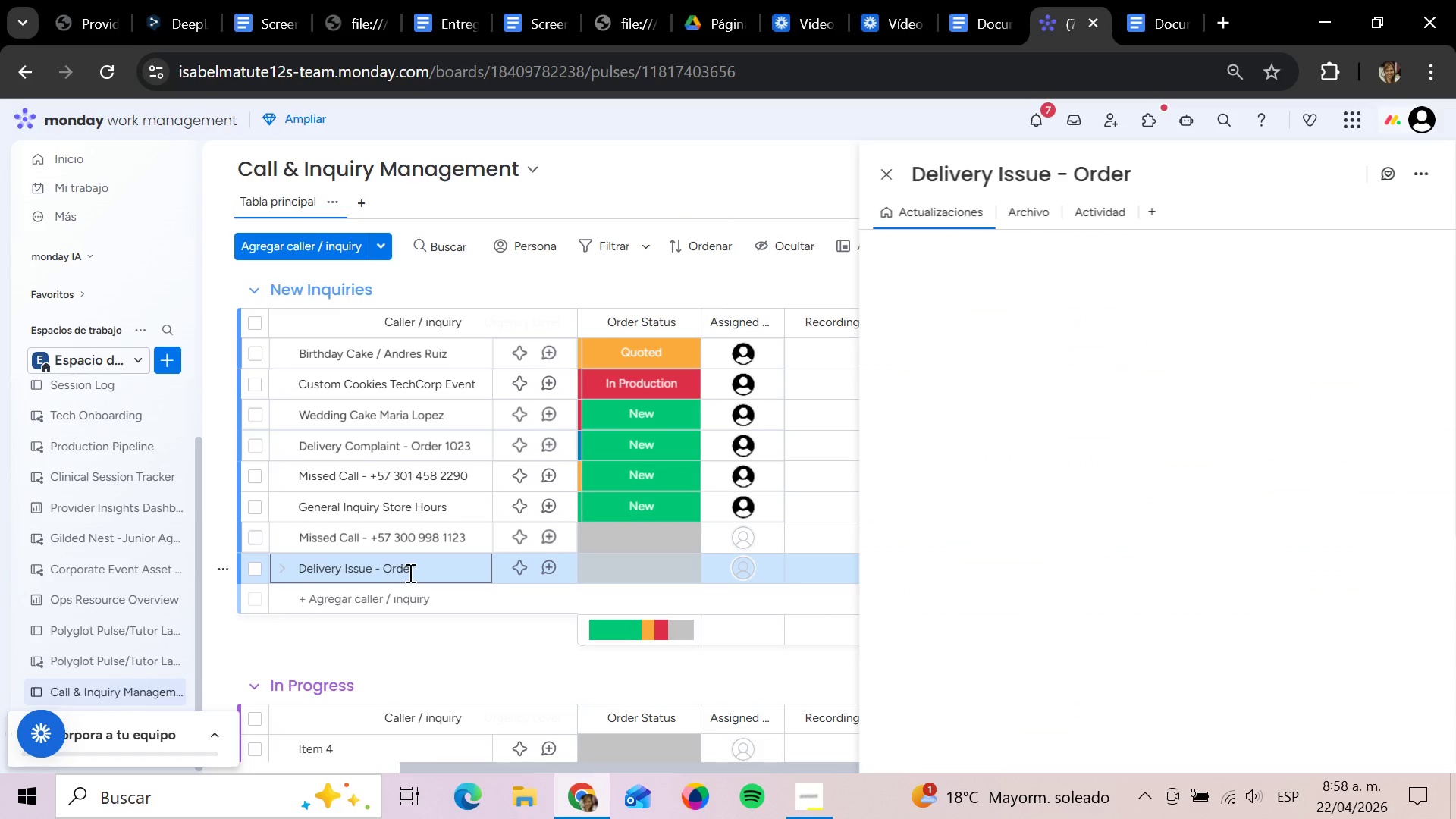 
left_click([413, 571])
 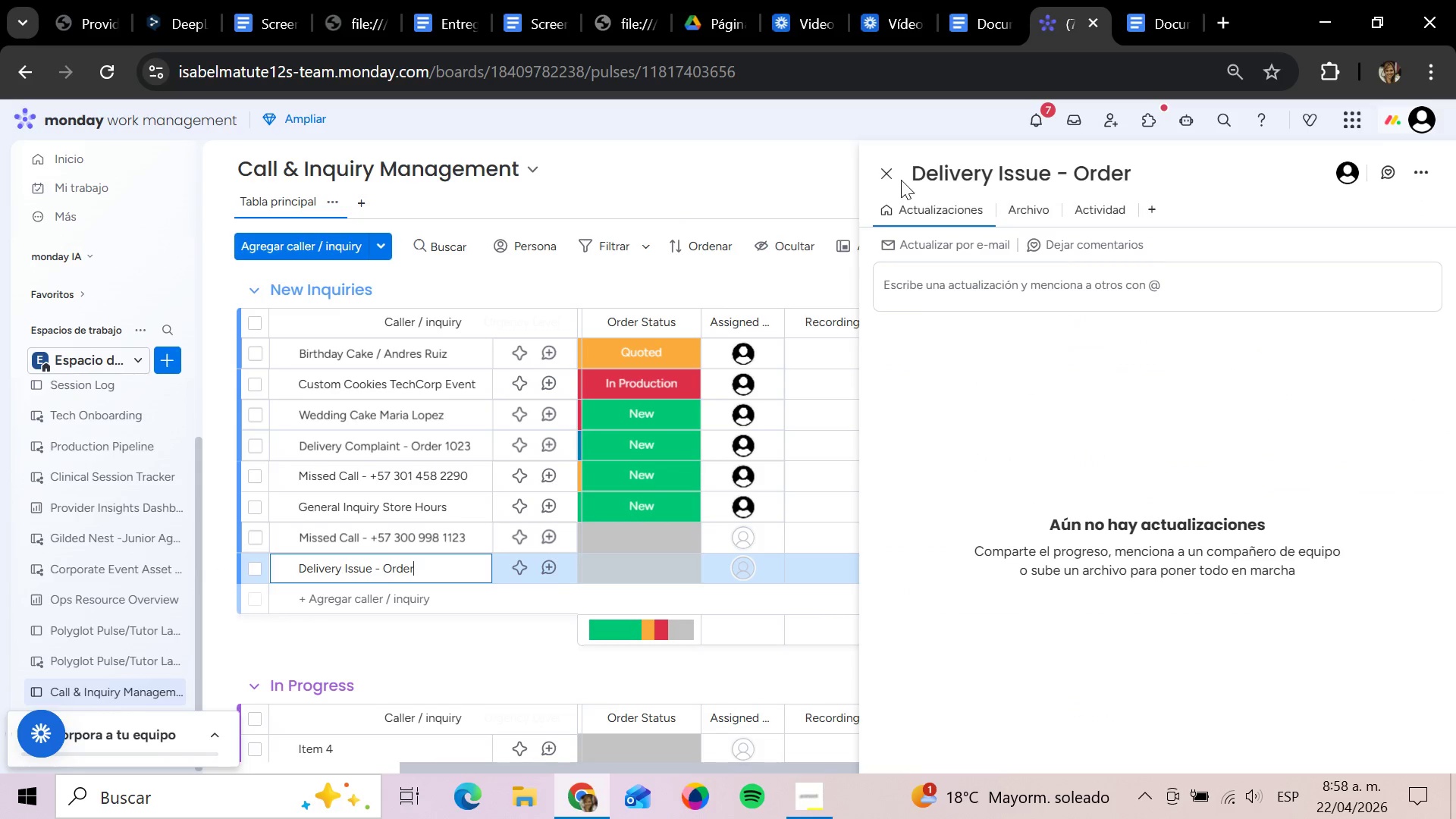 
left_click([890, 171])
 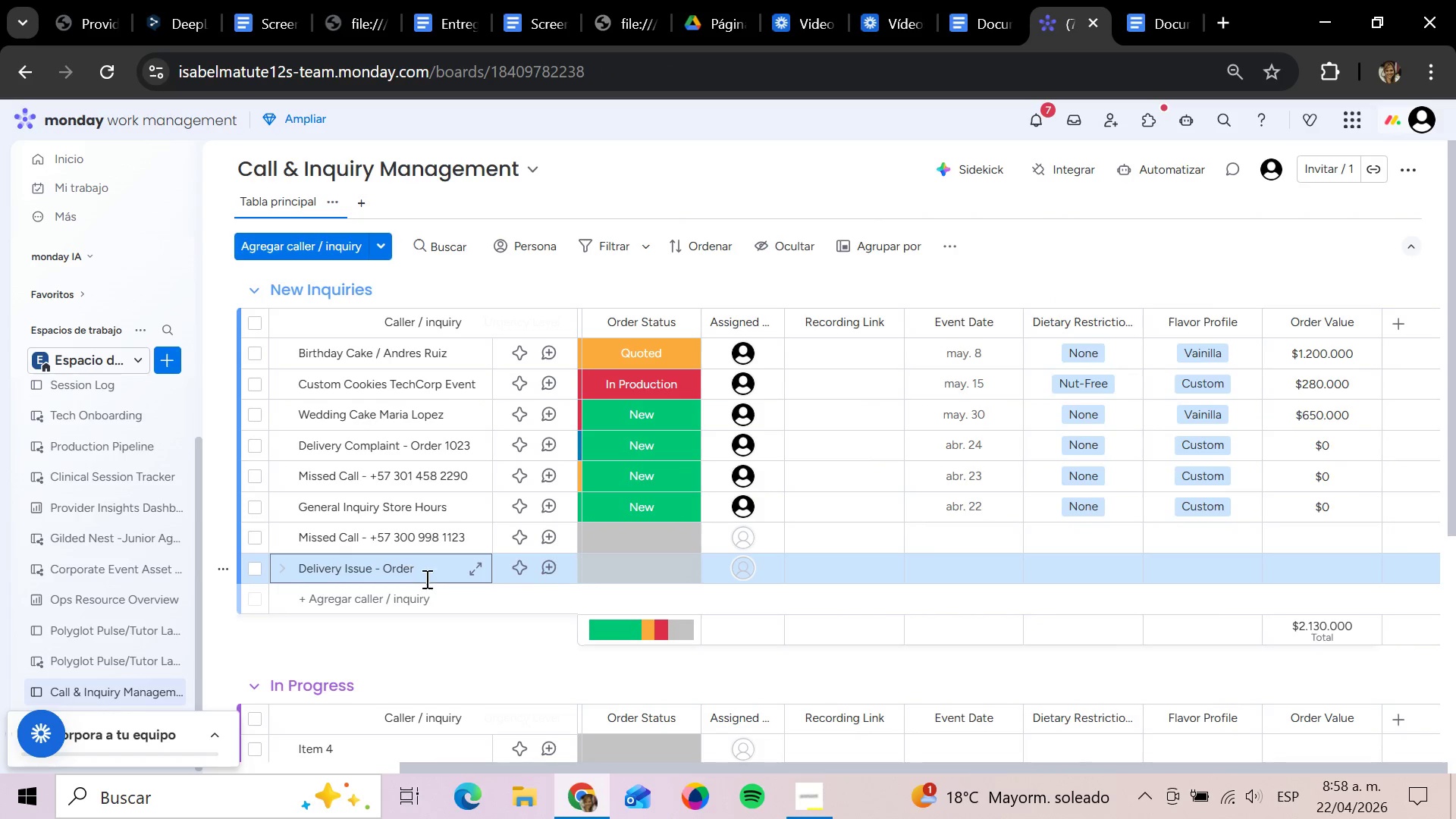 
type( 1107)
 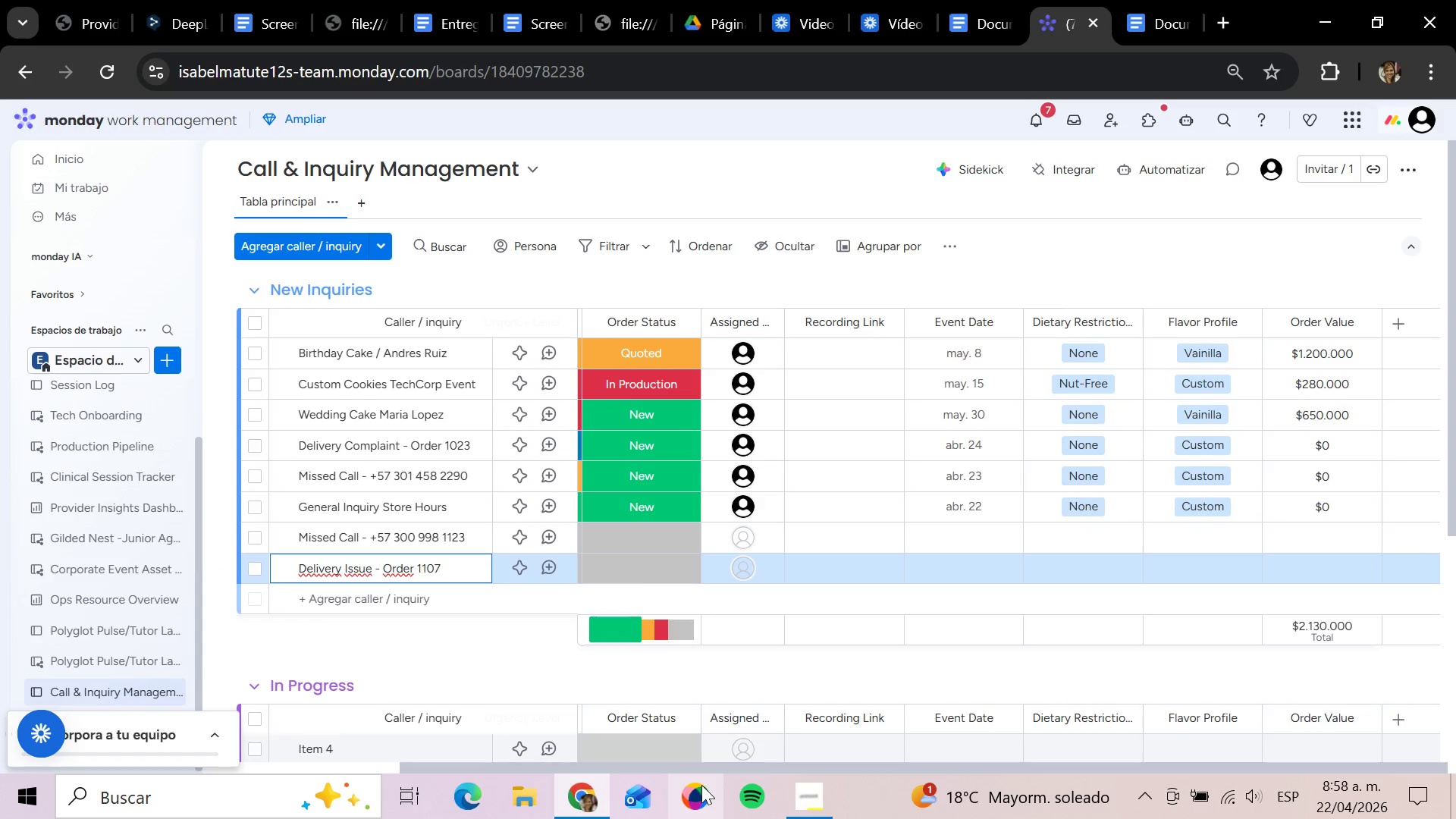 
left_click_drag(start_coordinate=[698, 767], to_coordinate=[394, 775])
 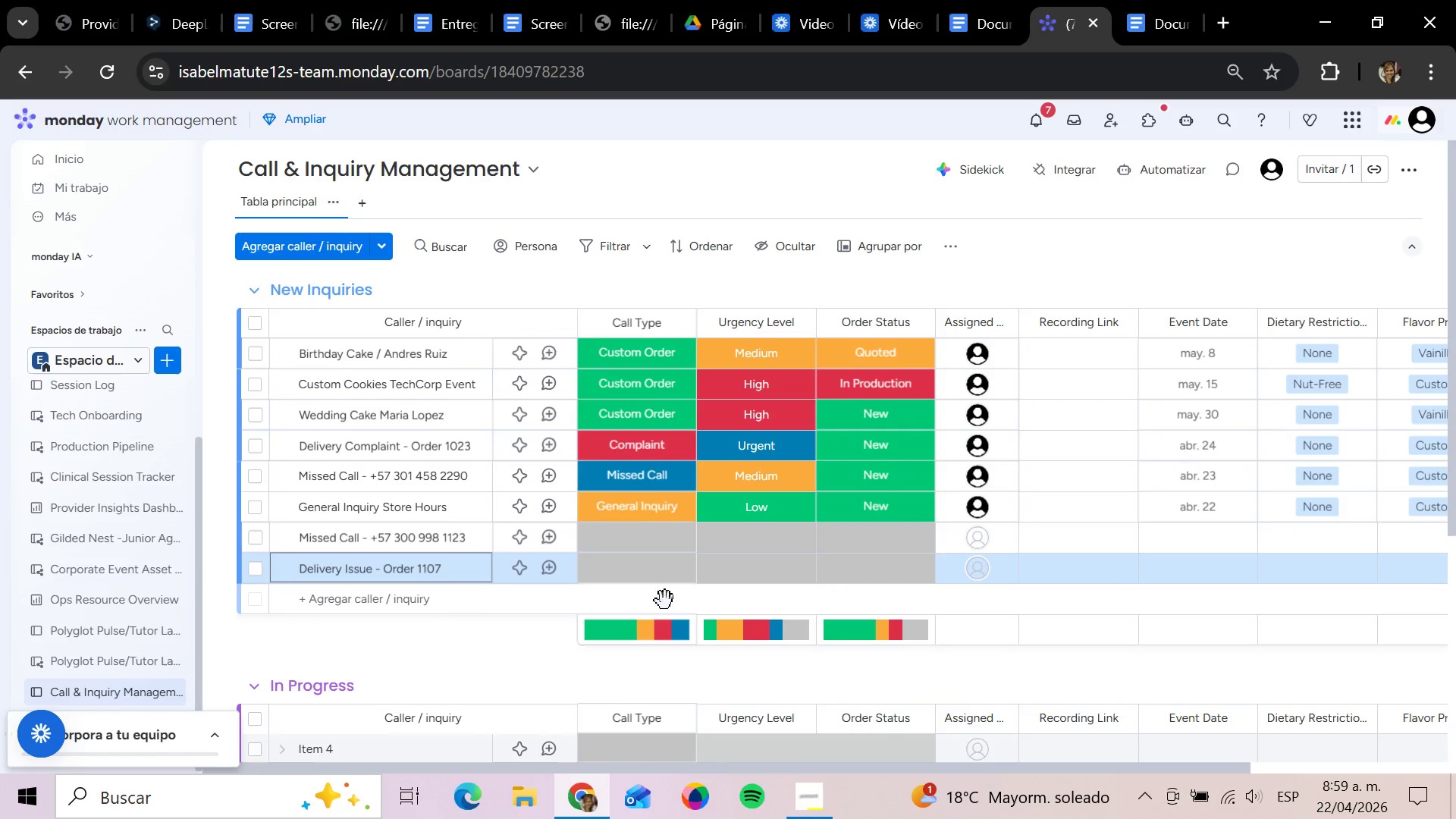 
left_click([622, 535])
 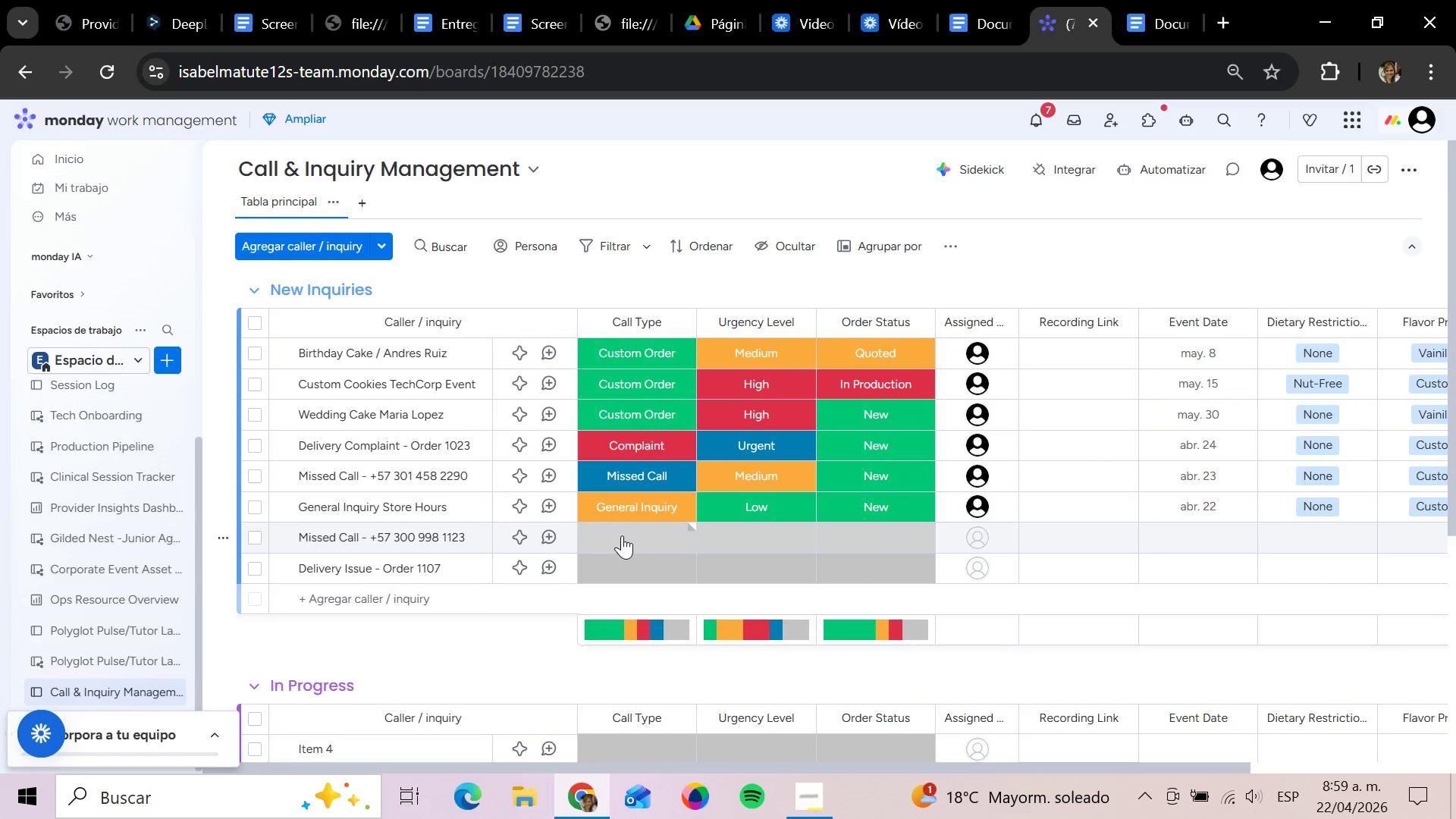 
left_click([622, 535])
 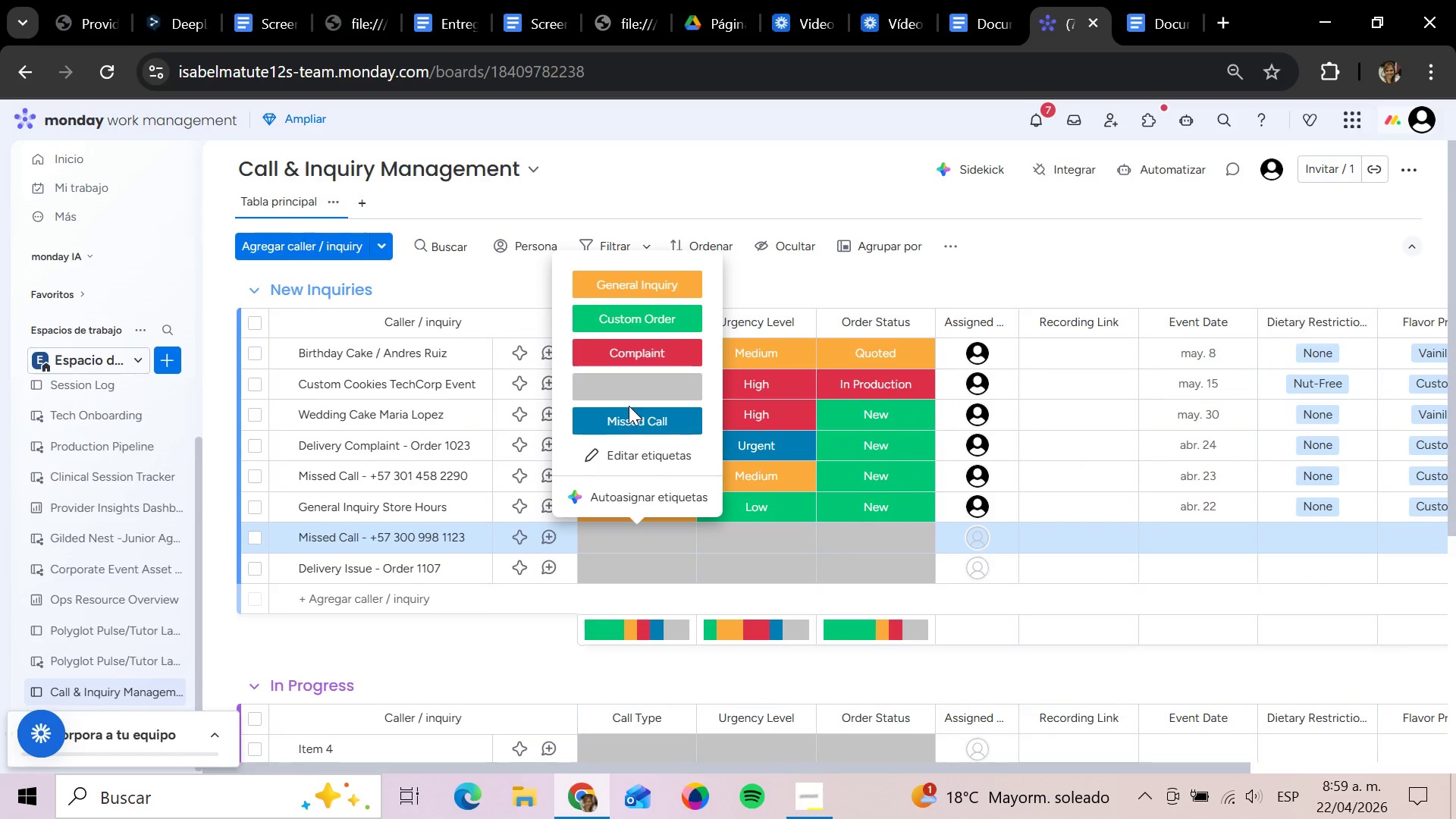 
left_click([625, 425])
 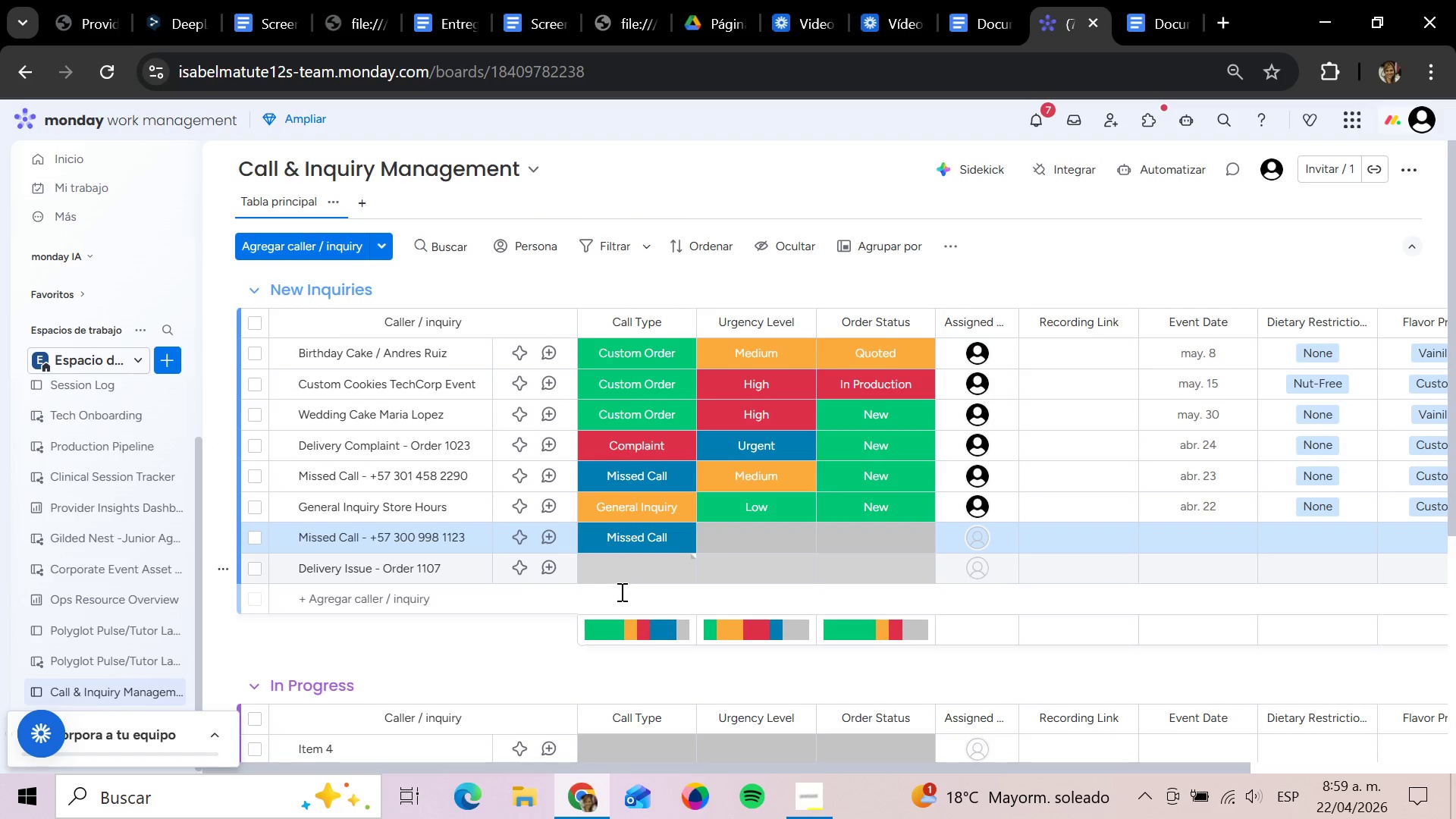 
left_click([623, 572])
 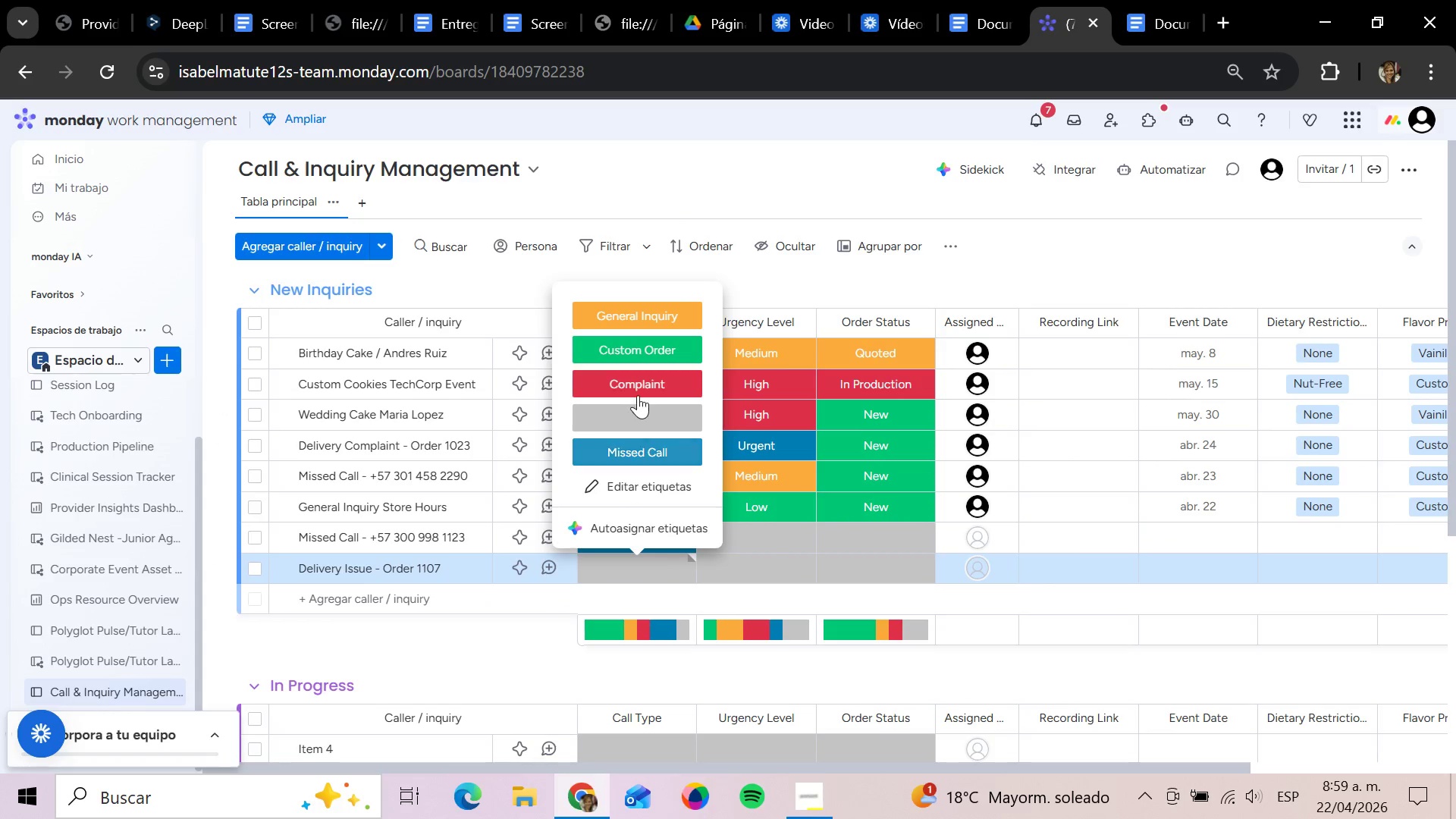 
left_click([639, 394])
 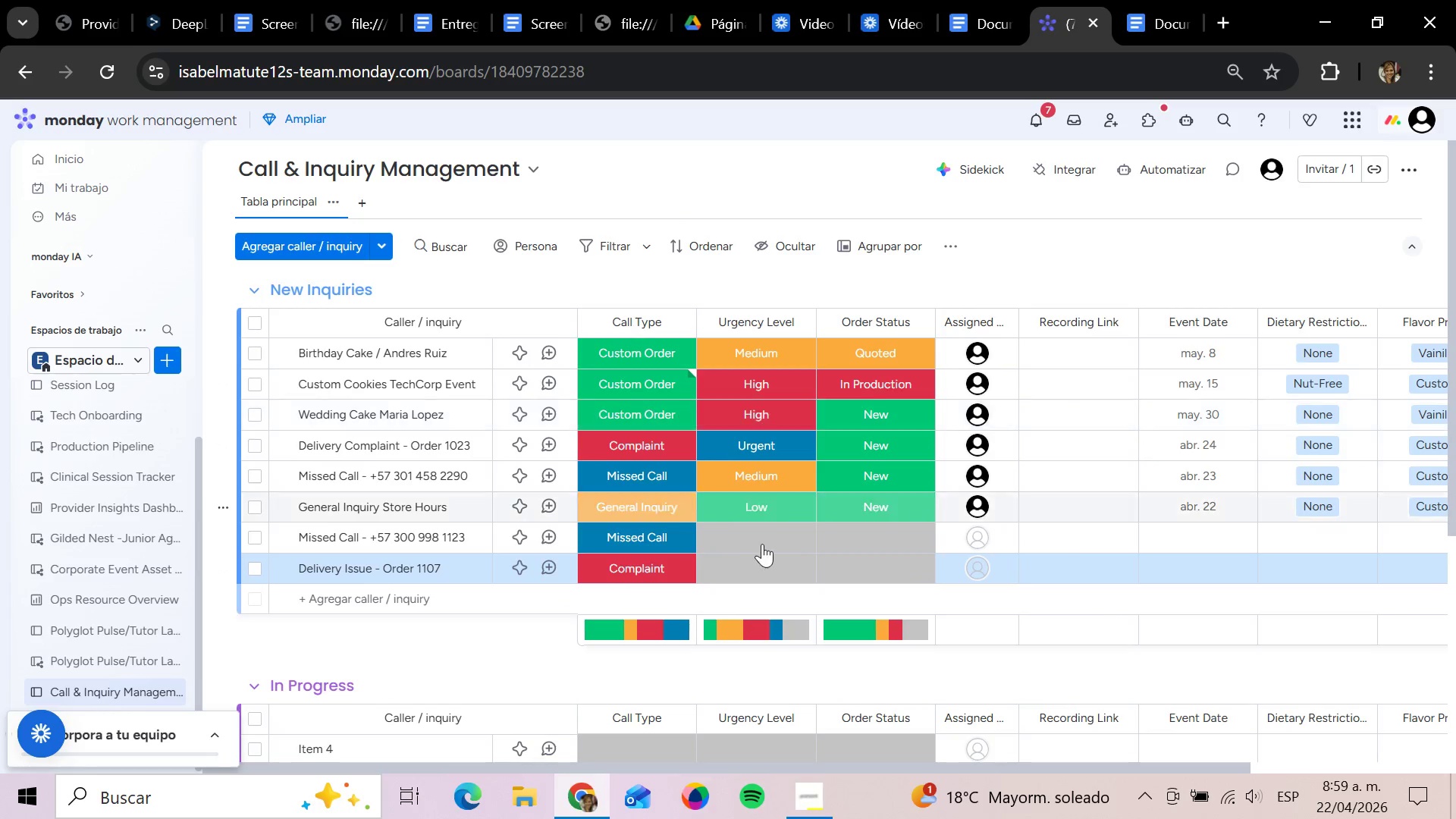 
left_click([763, 534])
 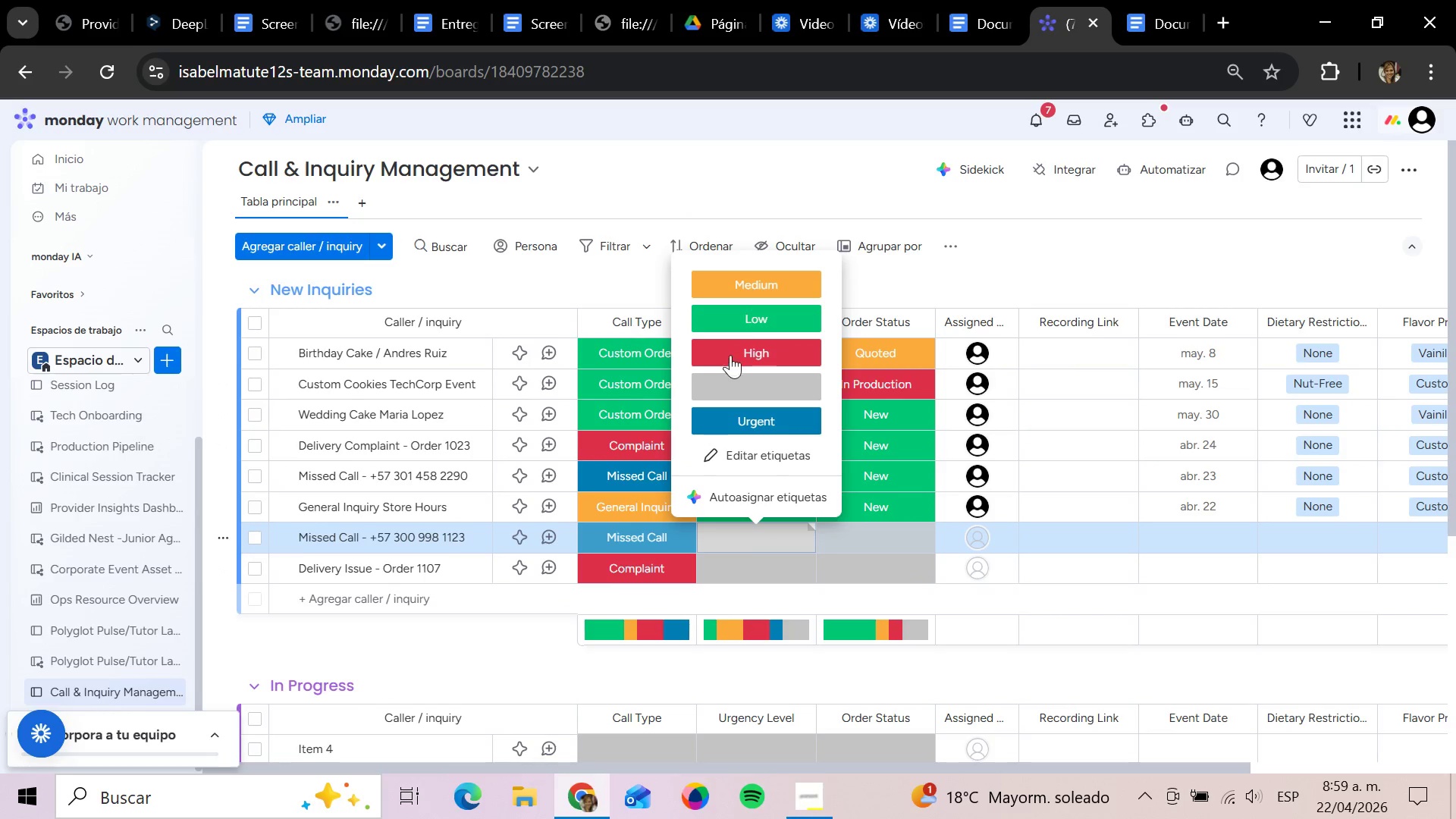 
left_click([755, 286])
 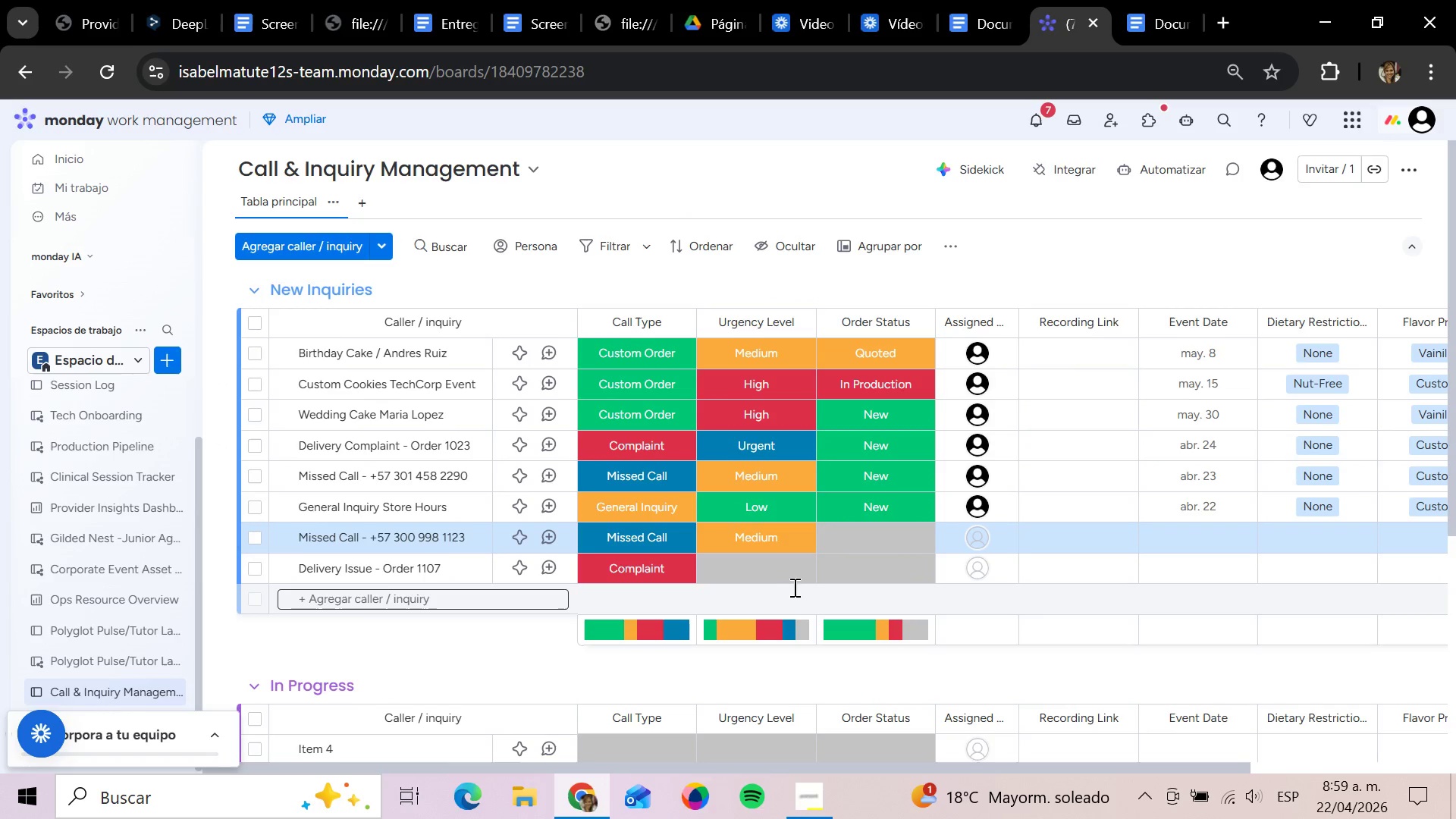 
left_click([774, 591])
 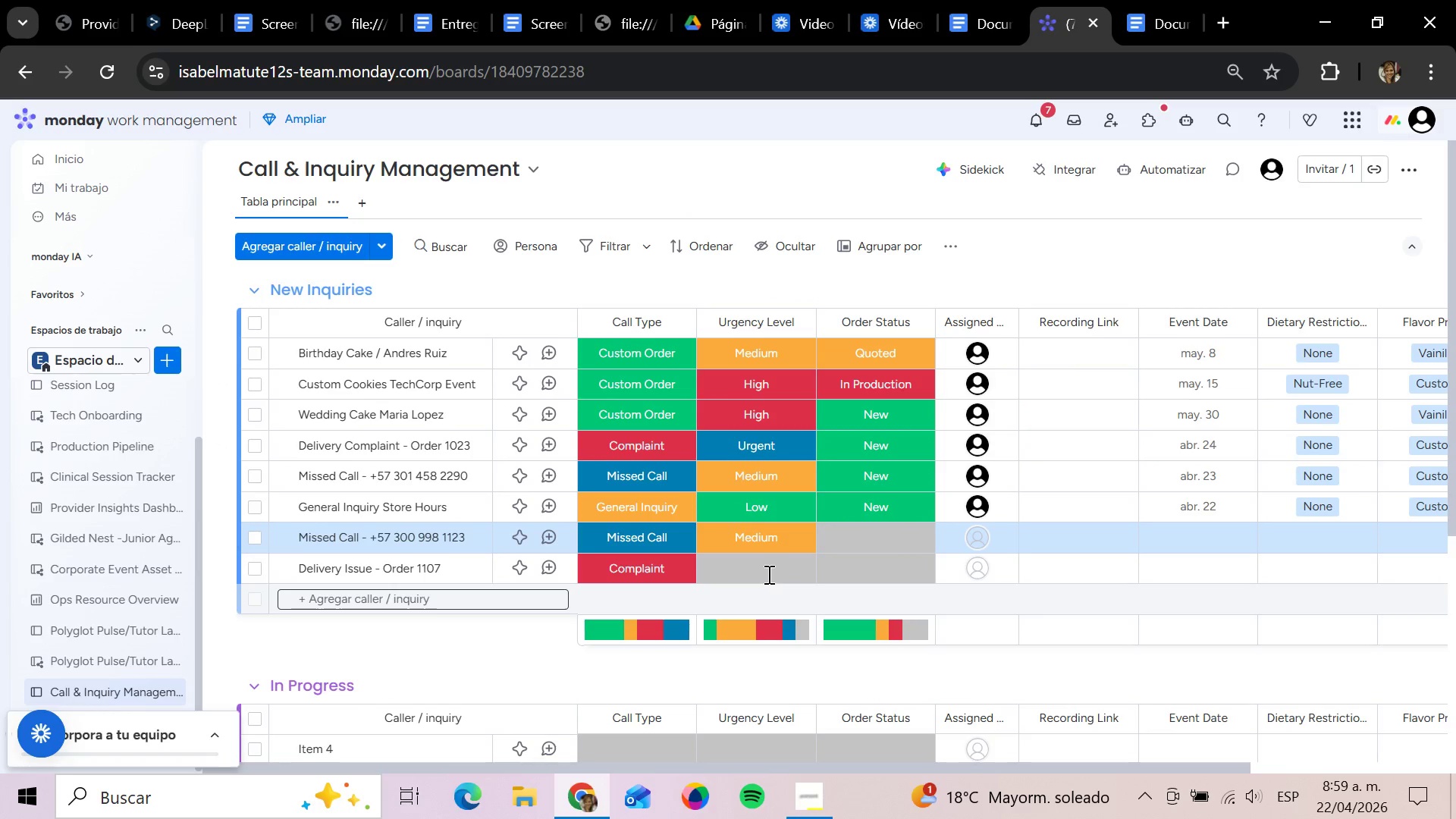 
left_click([767, 574])
 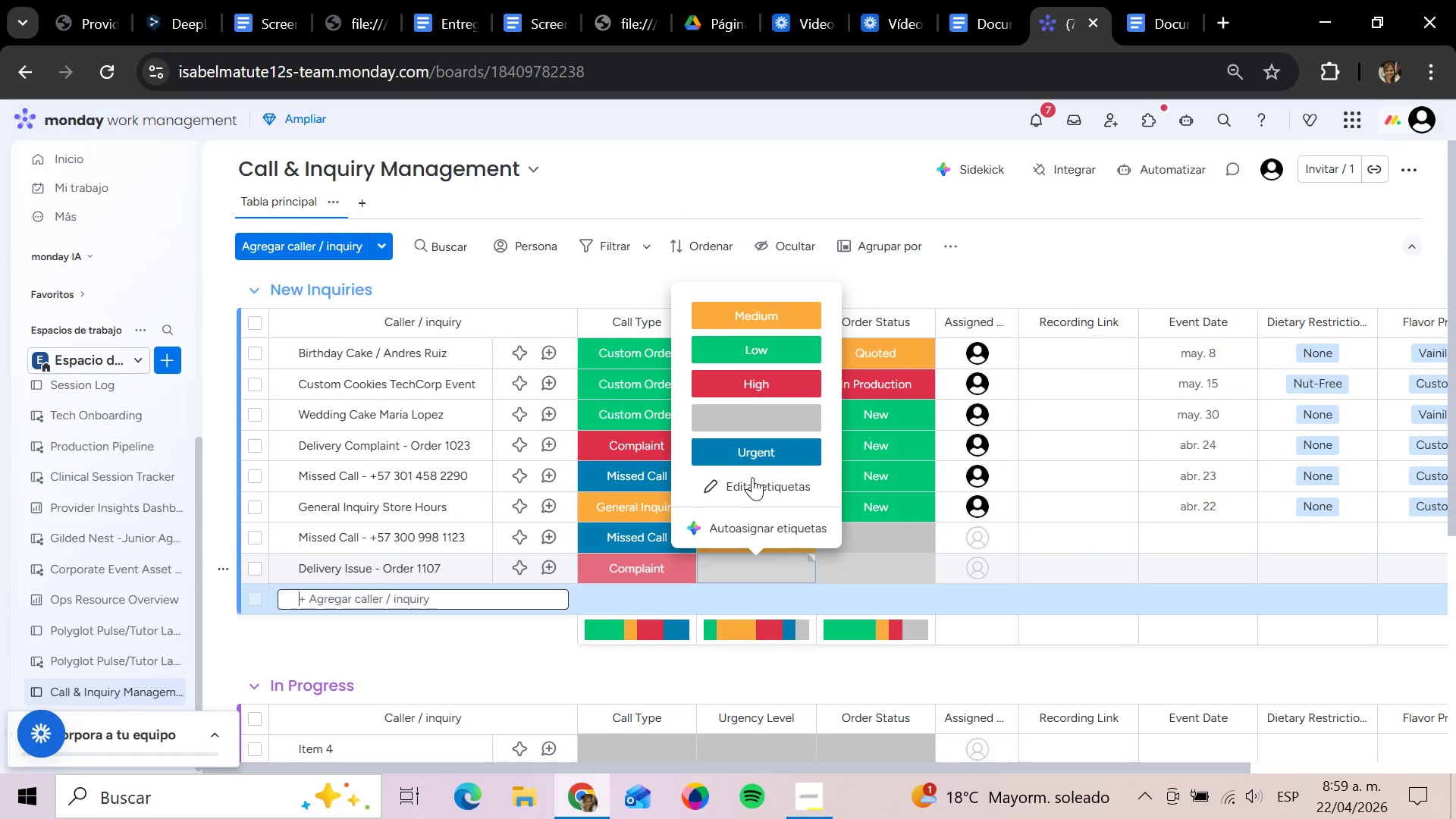 
left_click([750, 453])
 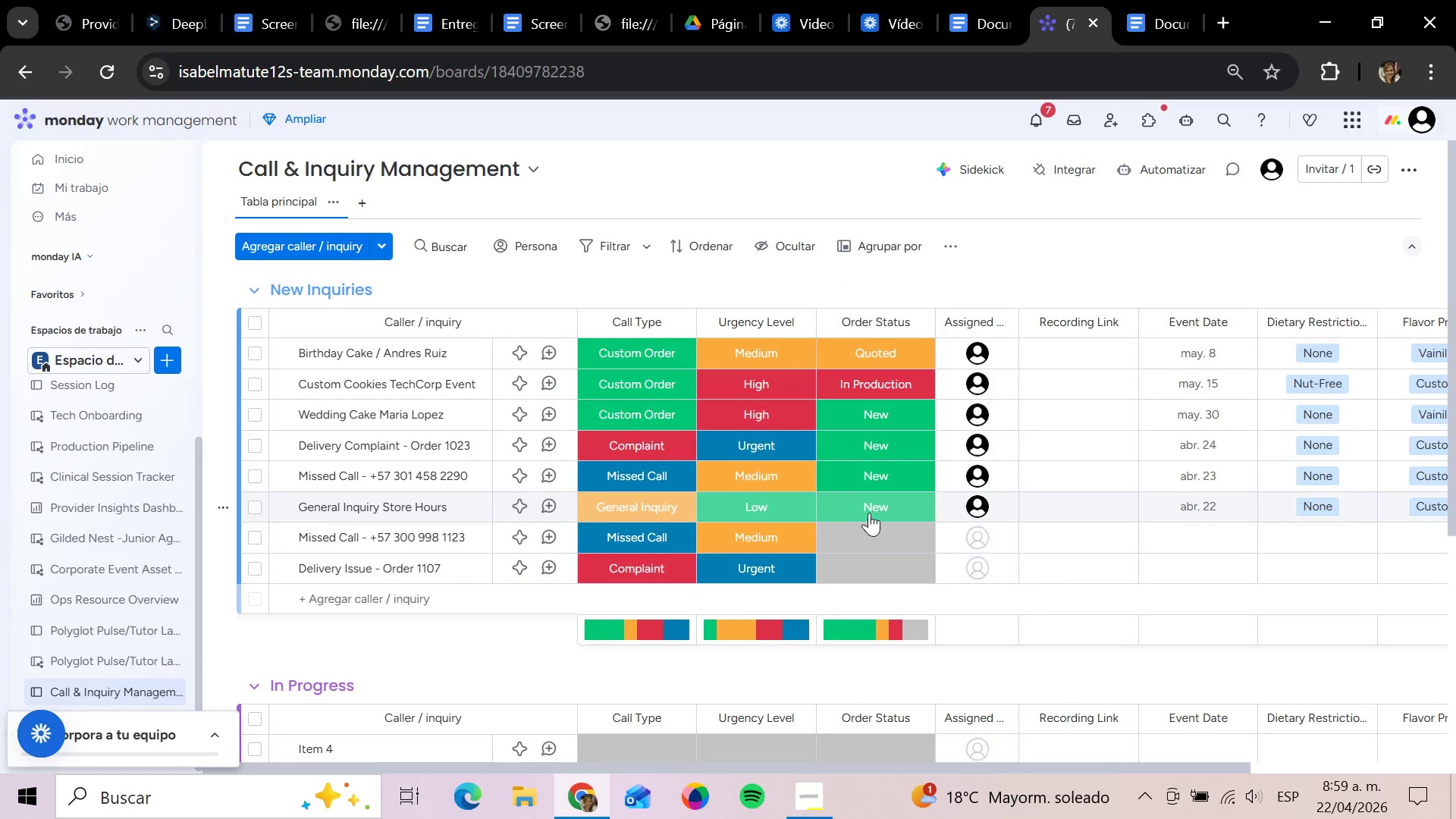 
left_click([880, 532])
 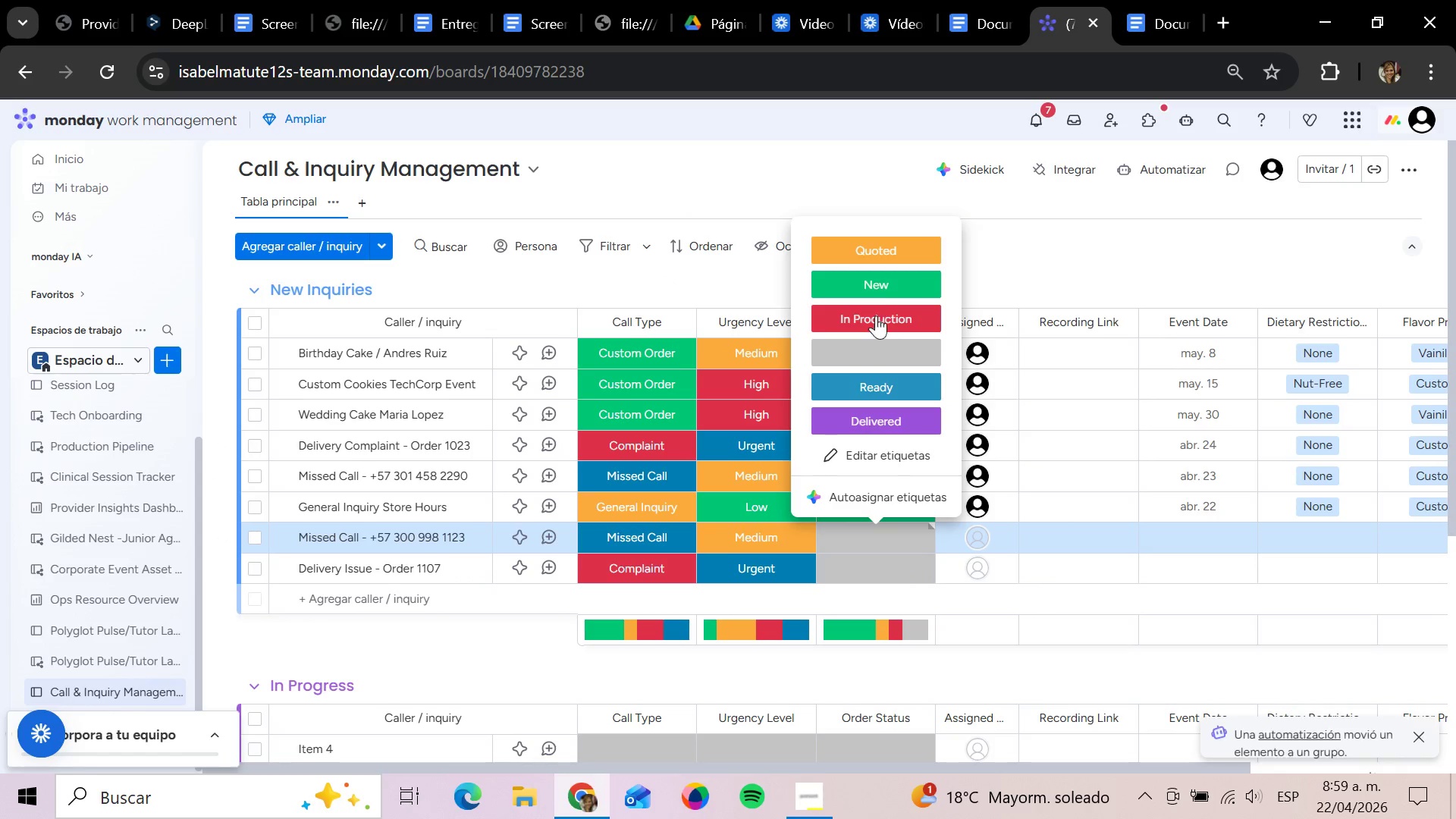 
left_click([876, 288])
 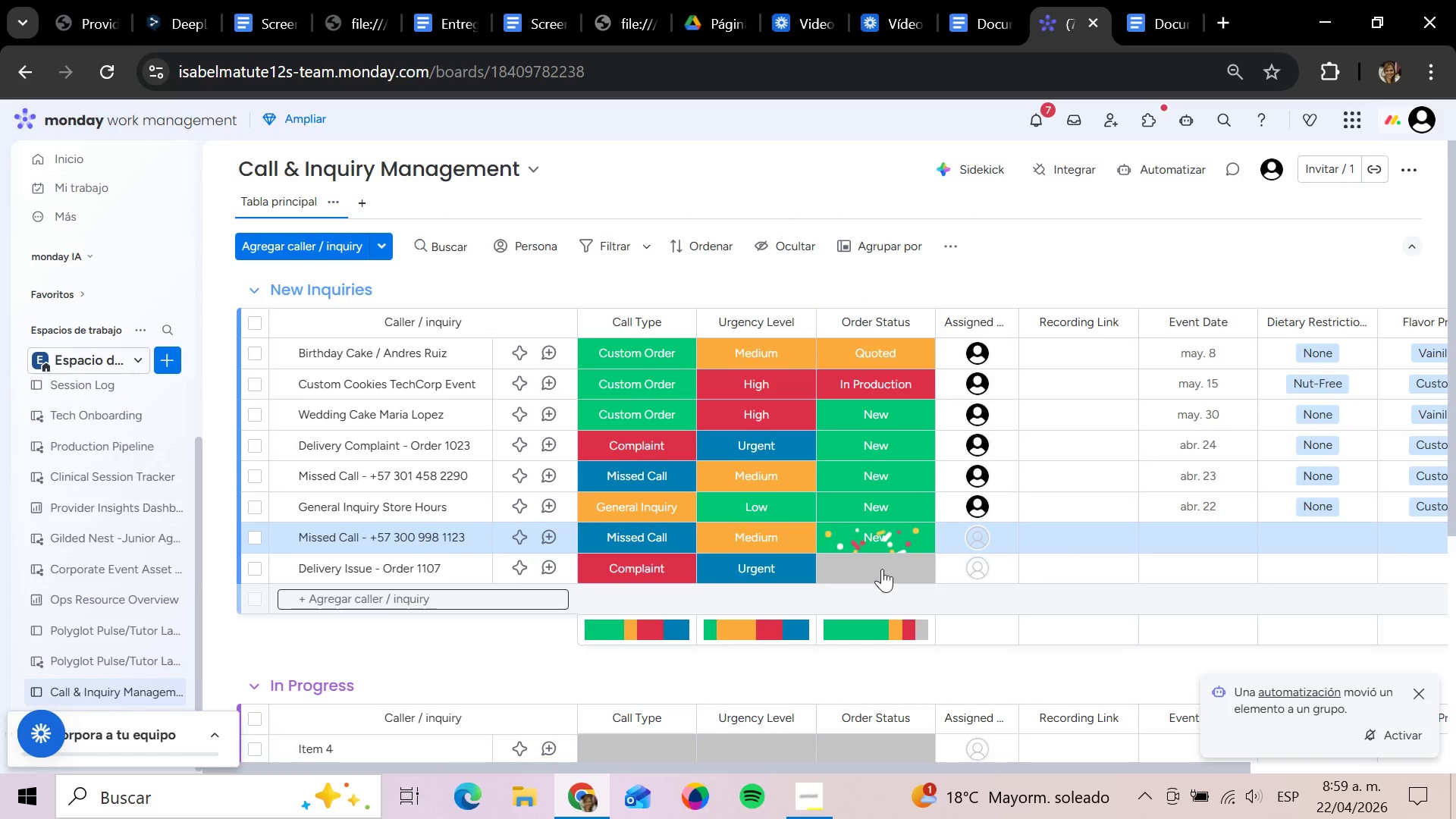 
left_click([880, 565])
 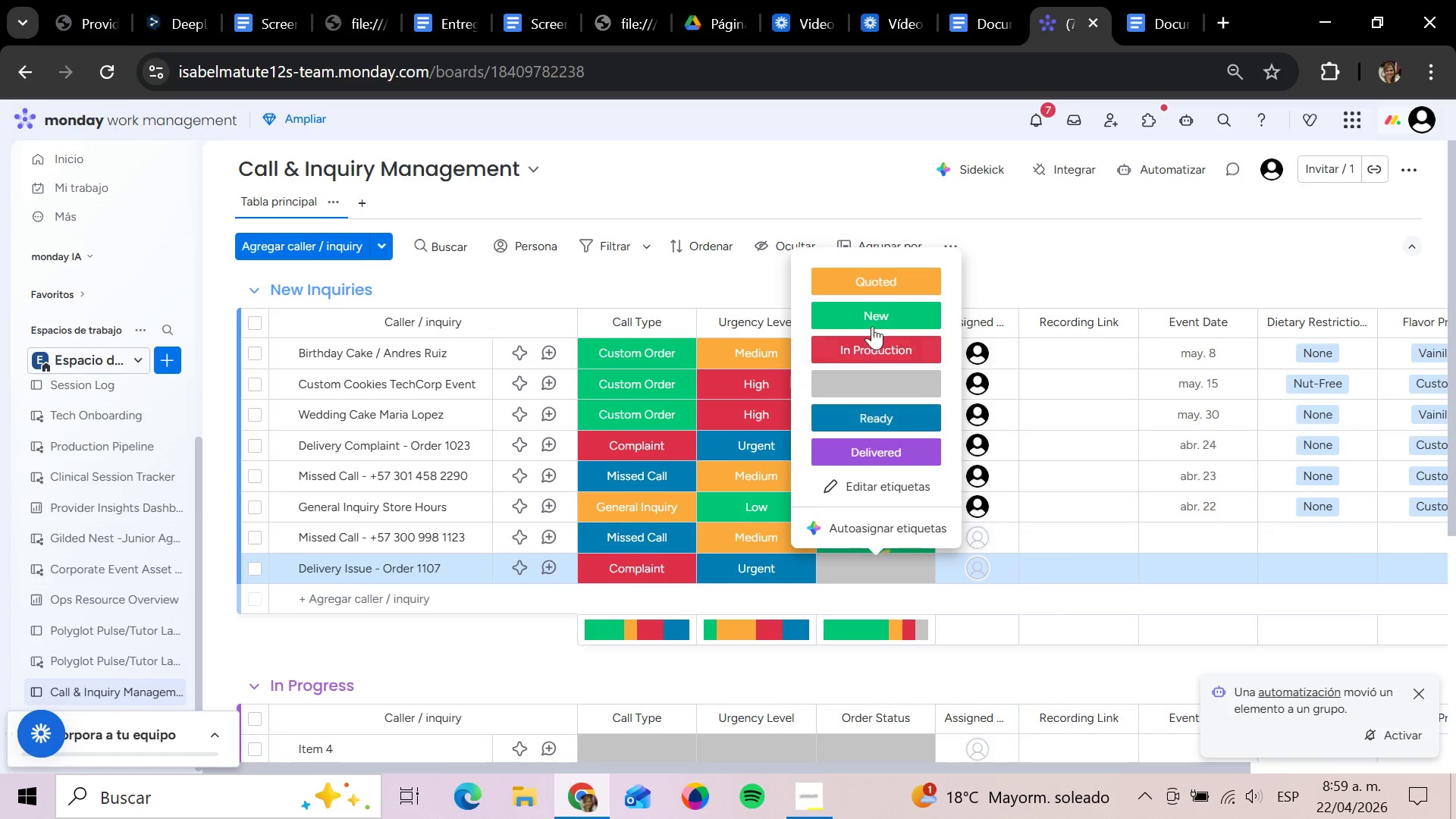 
left_click([871, 311])
 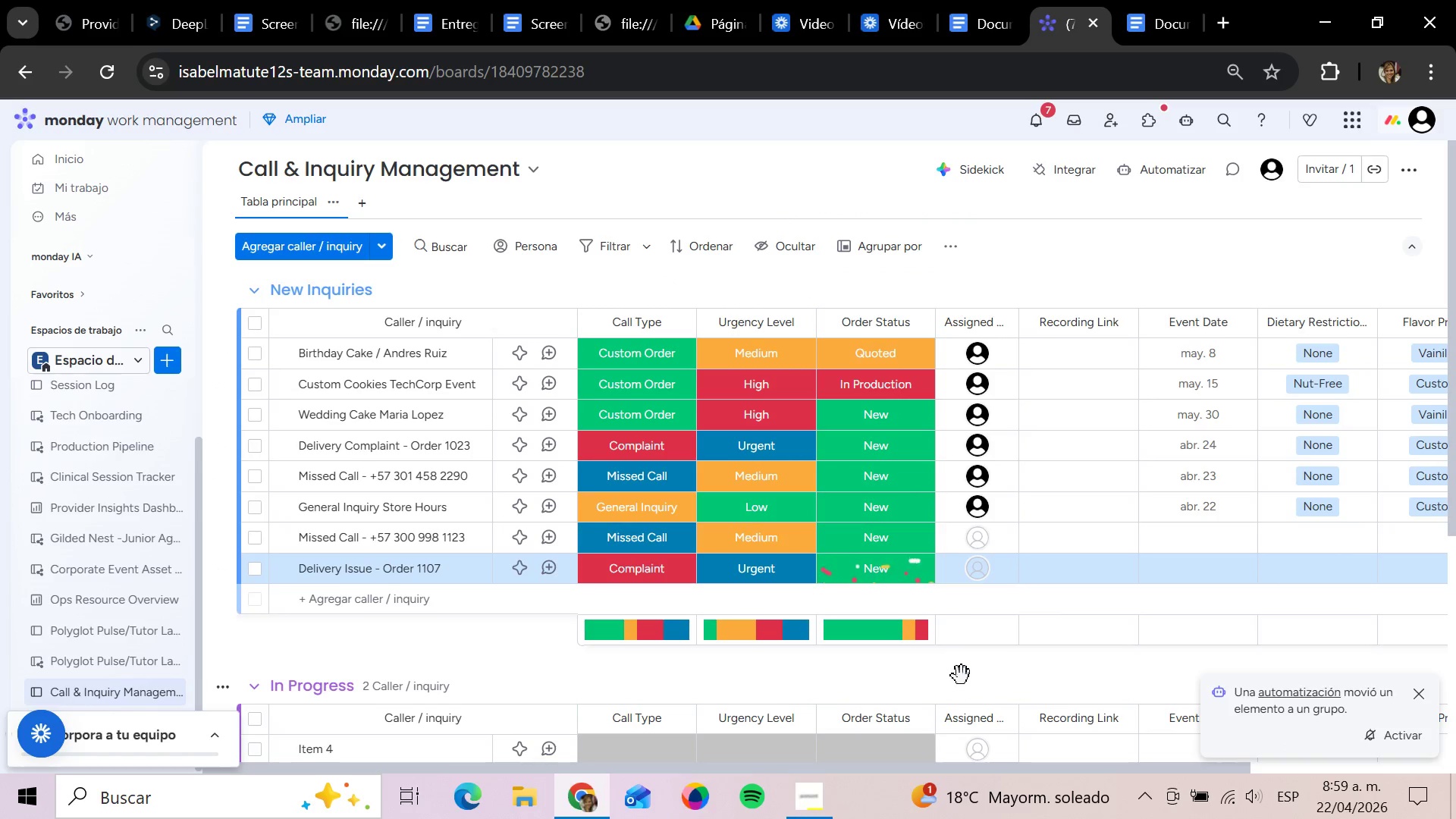 
left_click([975, 542])
 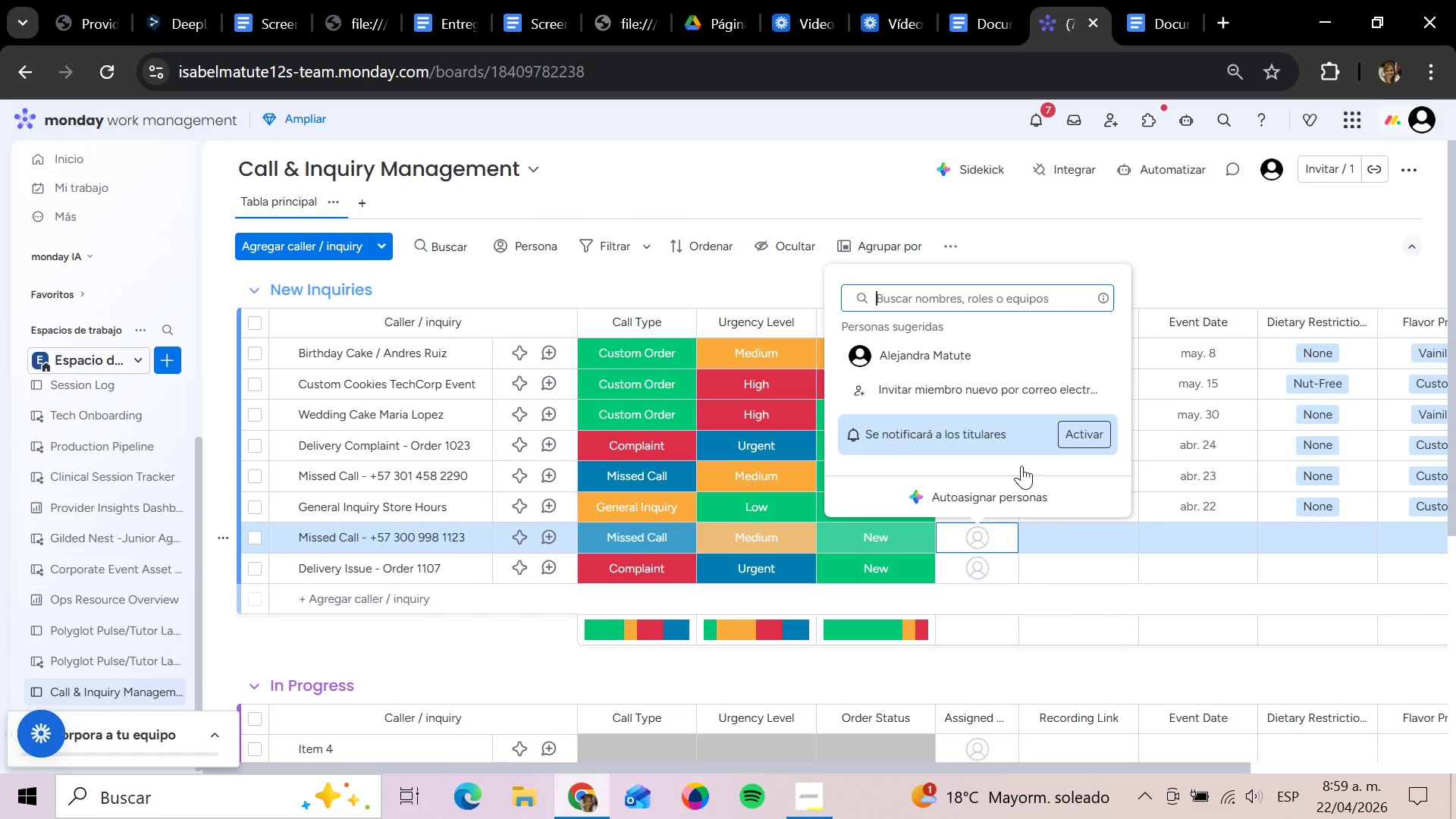 
mouse_move([1048, 434])
 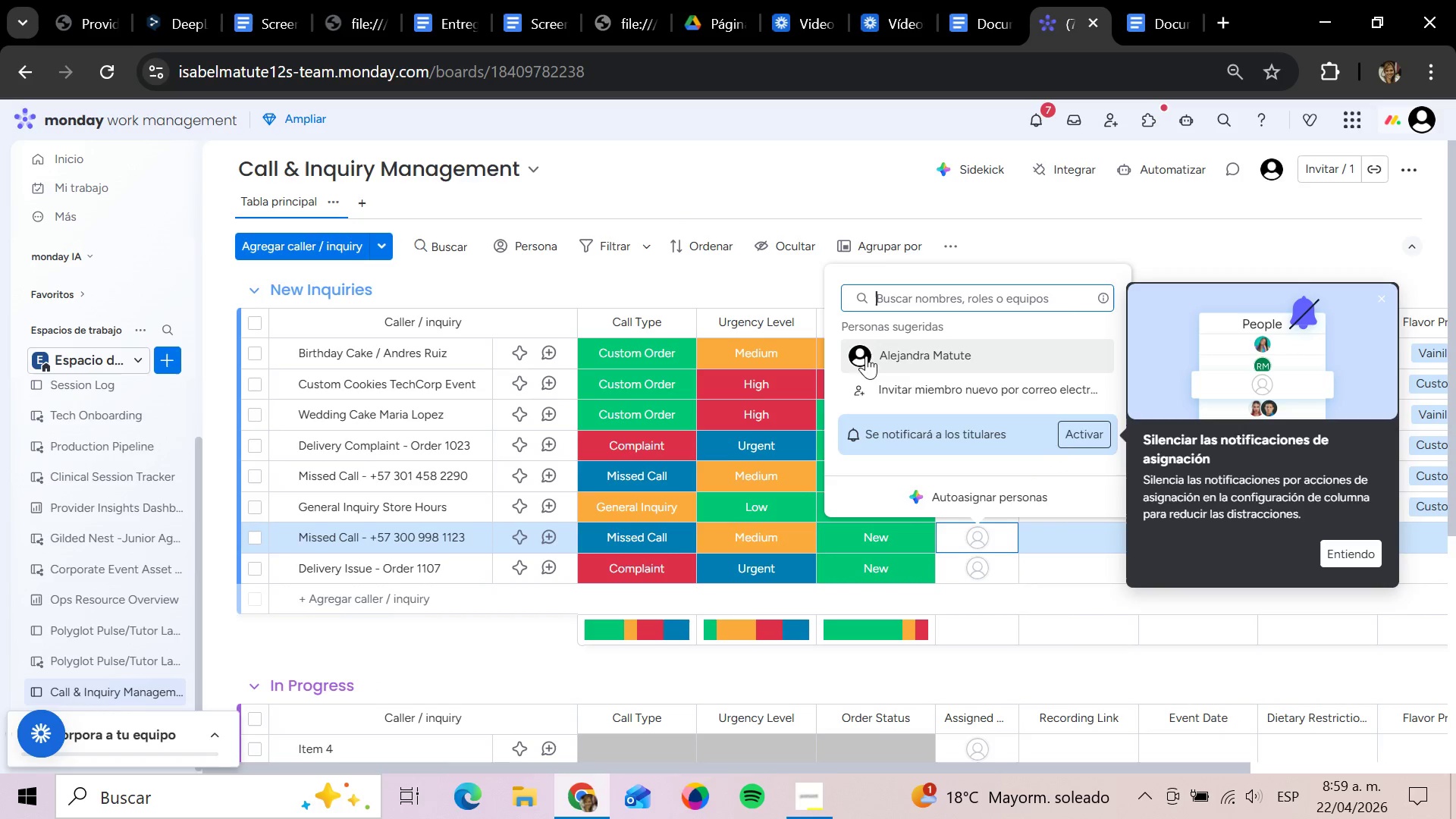 
left_click([865, 357])
 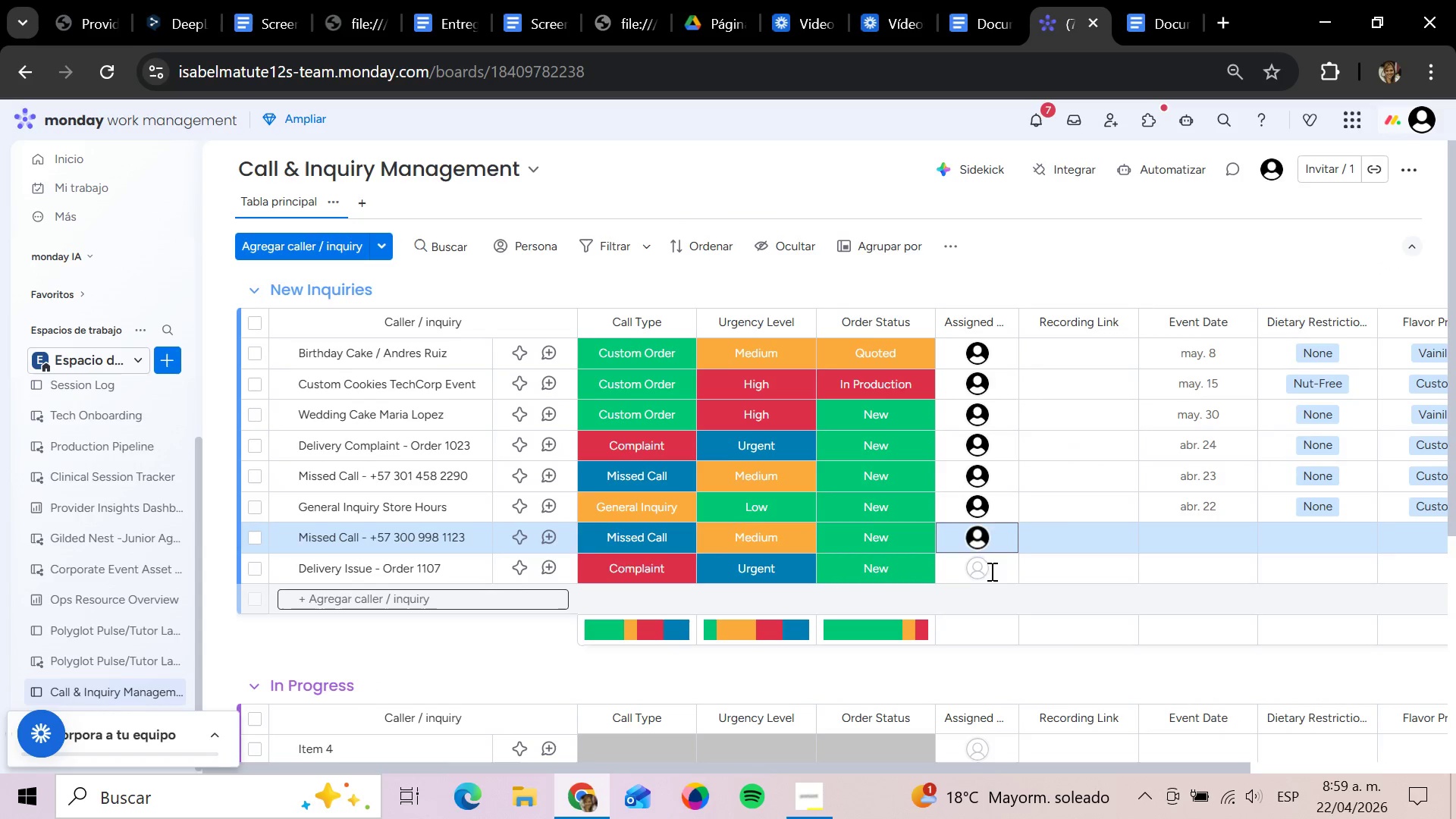 
left_click([978, 566])
 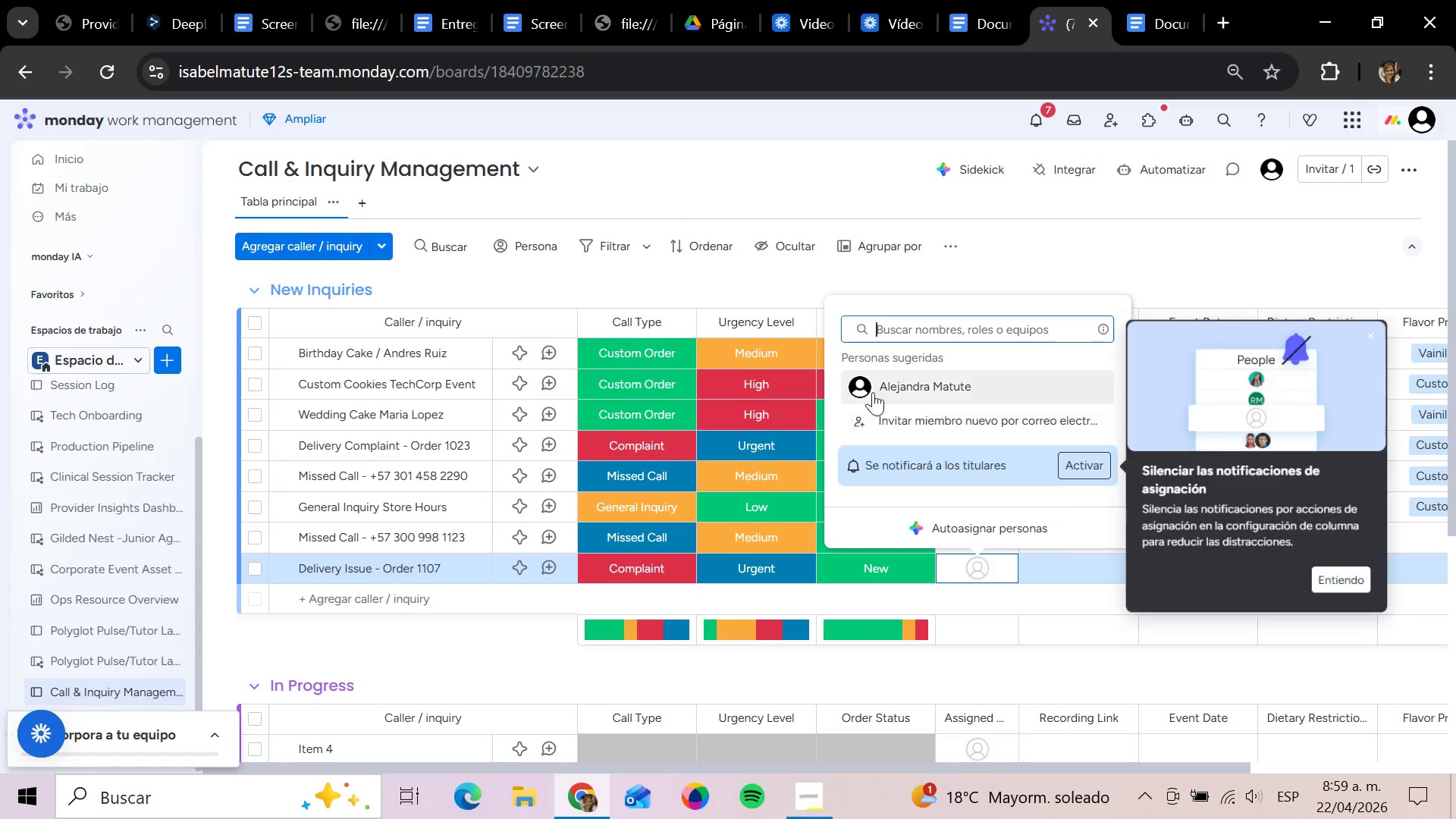 
left_click([864, 388])
 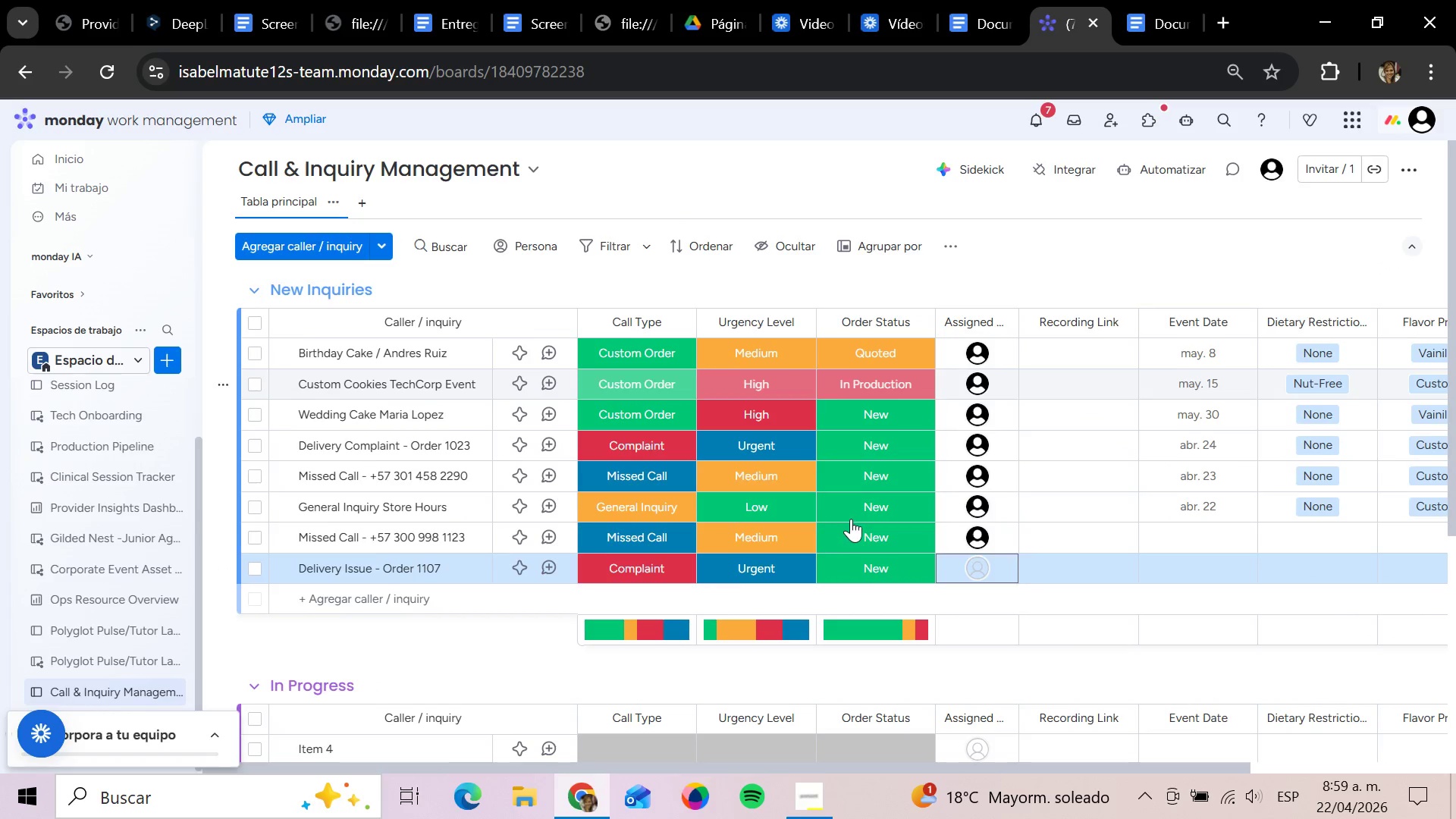 
scroll: coordinate [852, 515], scroll_direction: down, amount: 8.0
 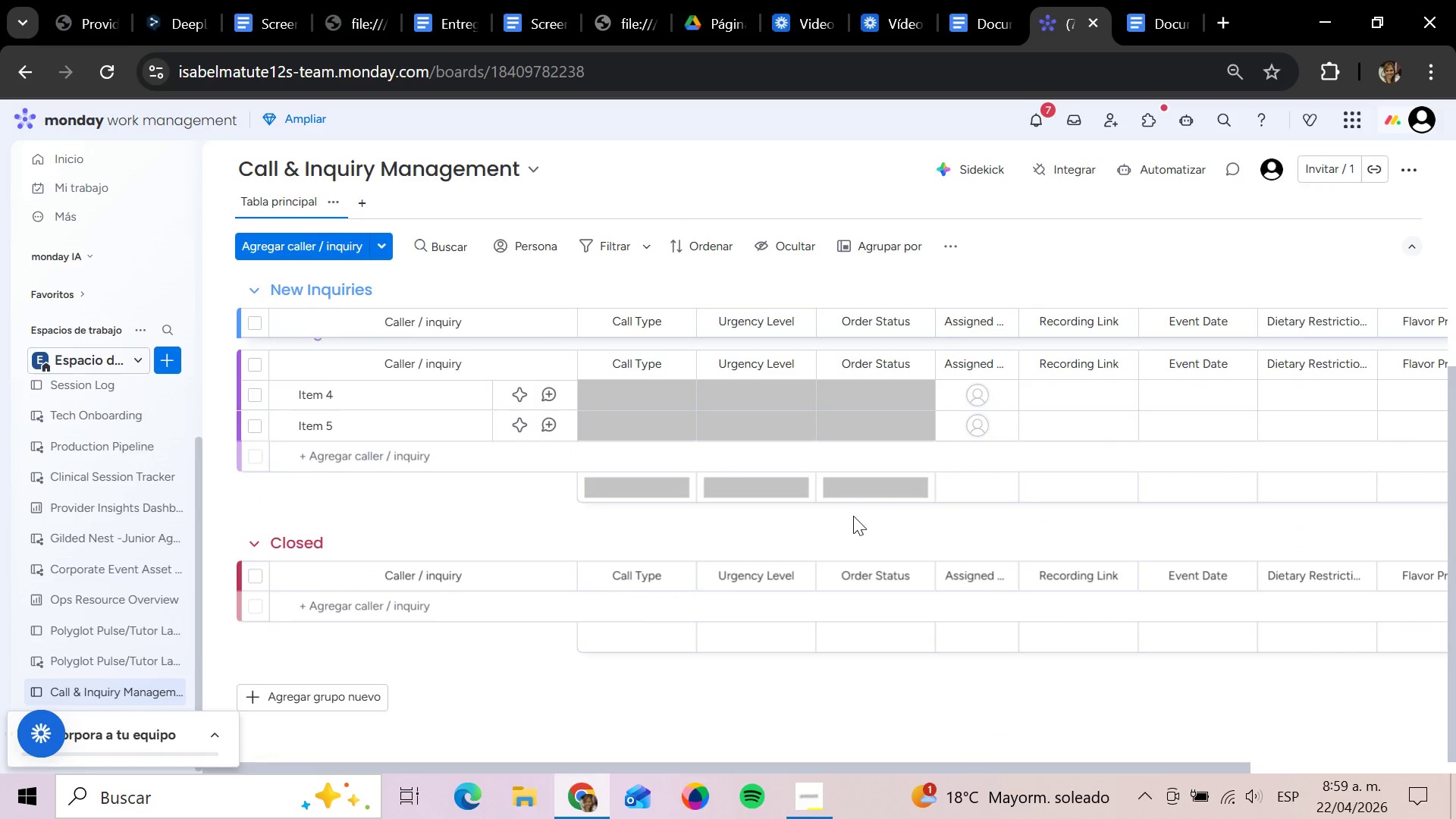 
scroll: coordinate [839, 566], scroll_direction: up, amount: 6.0
 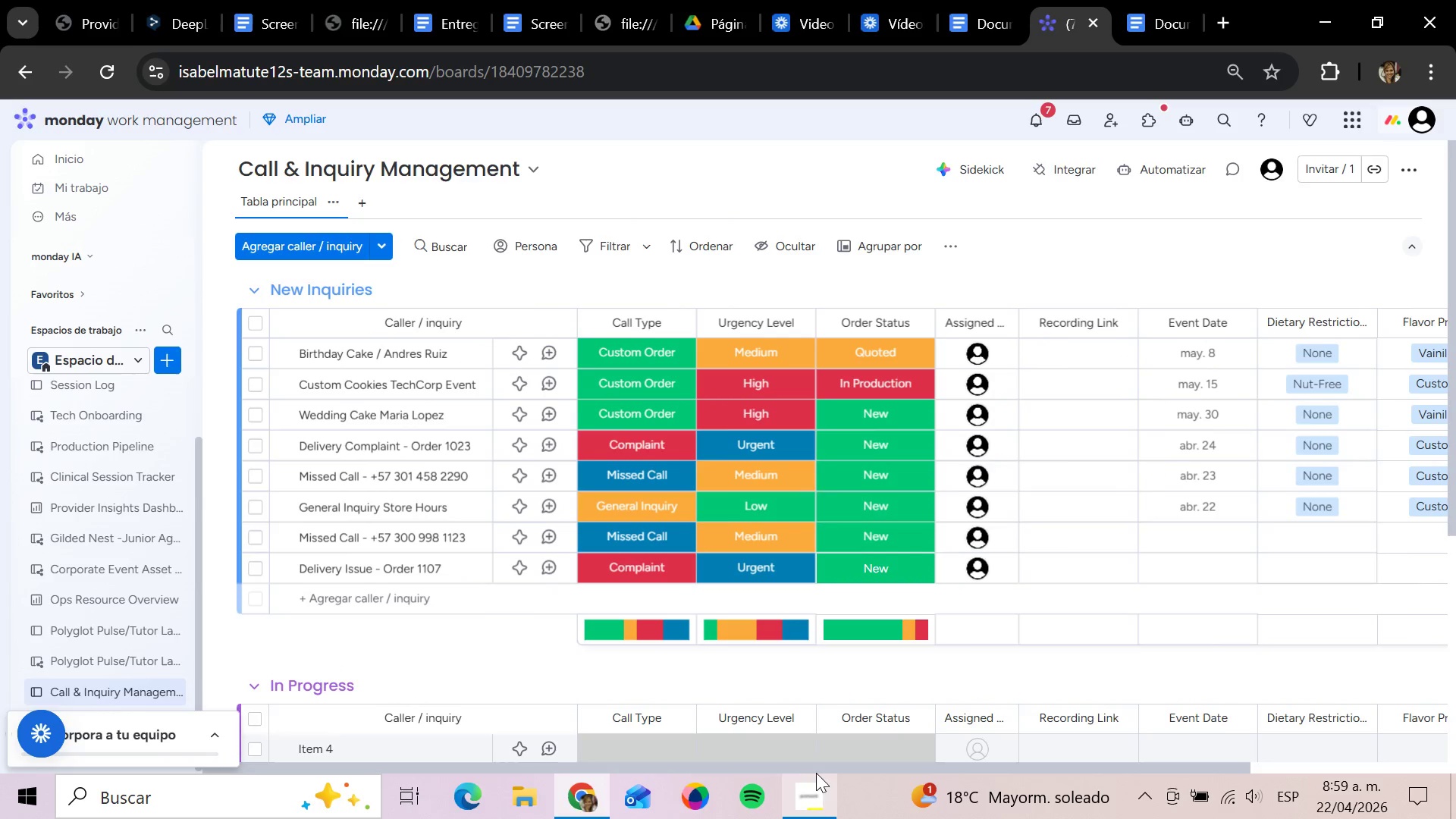 
left_click_drag(start_coordinate=[817, 765], to_coordinate=[1269, 730])
 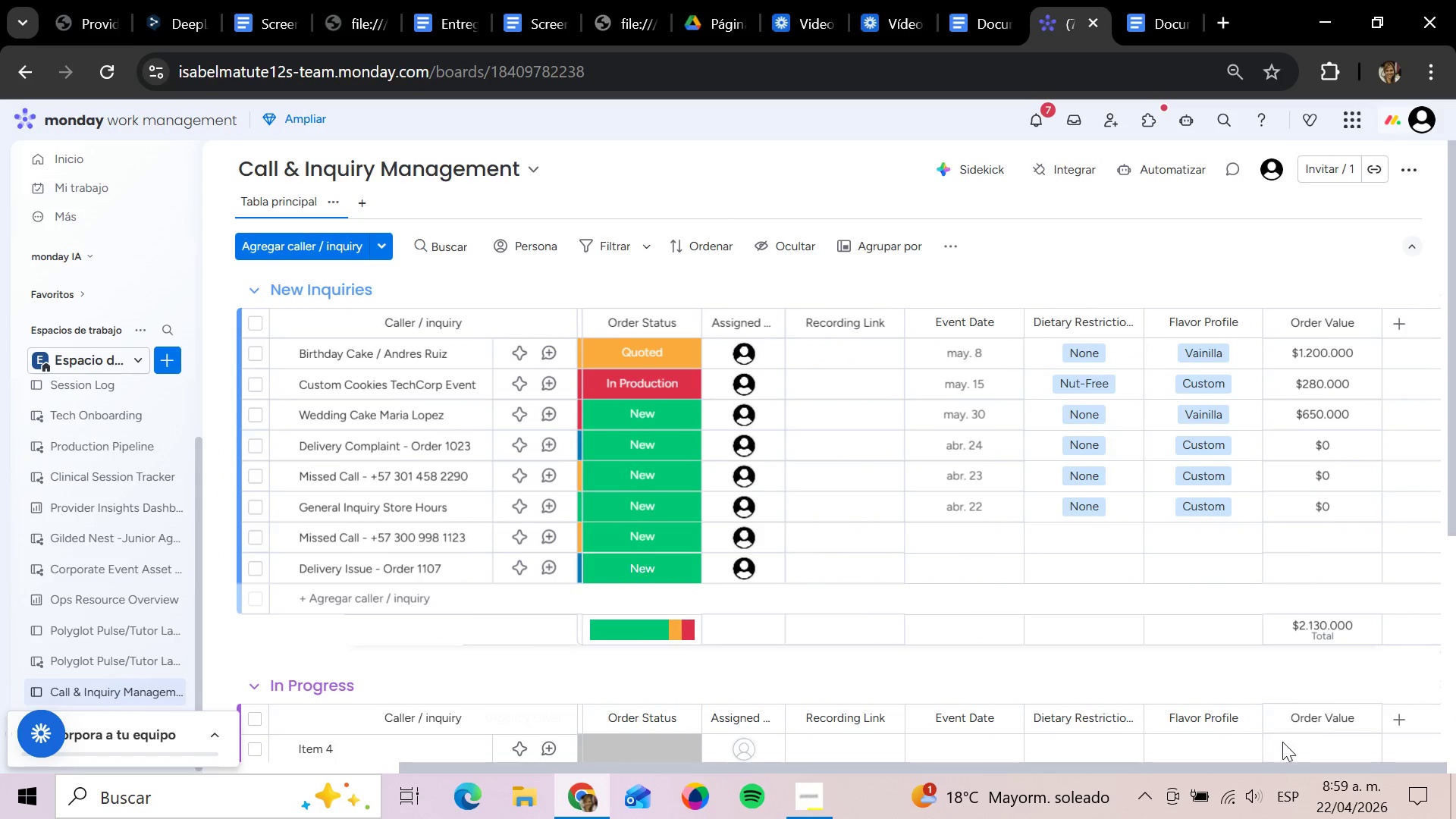 
mouse_move([1266, 744])
 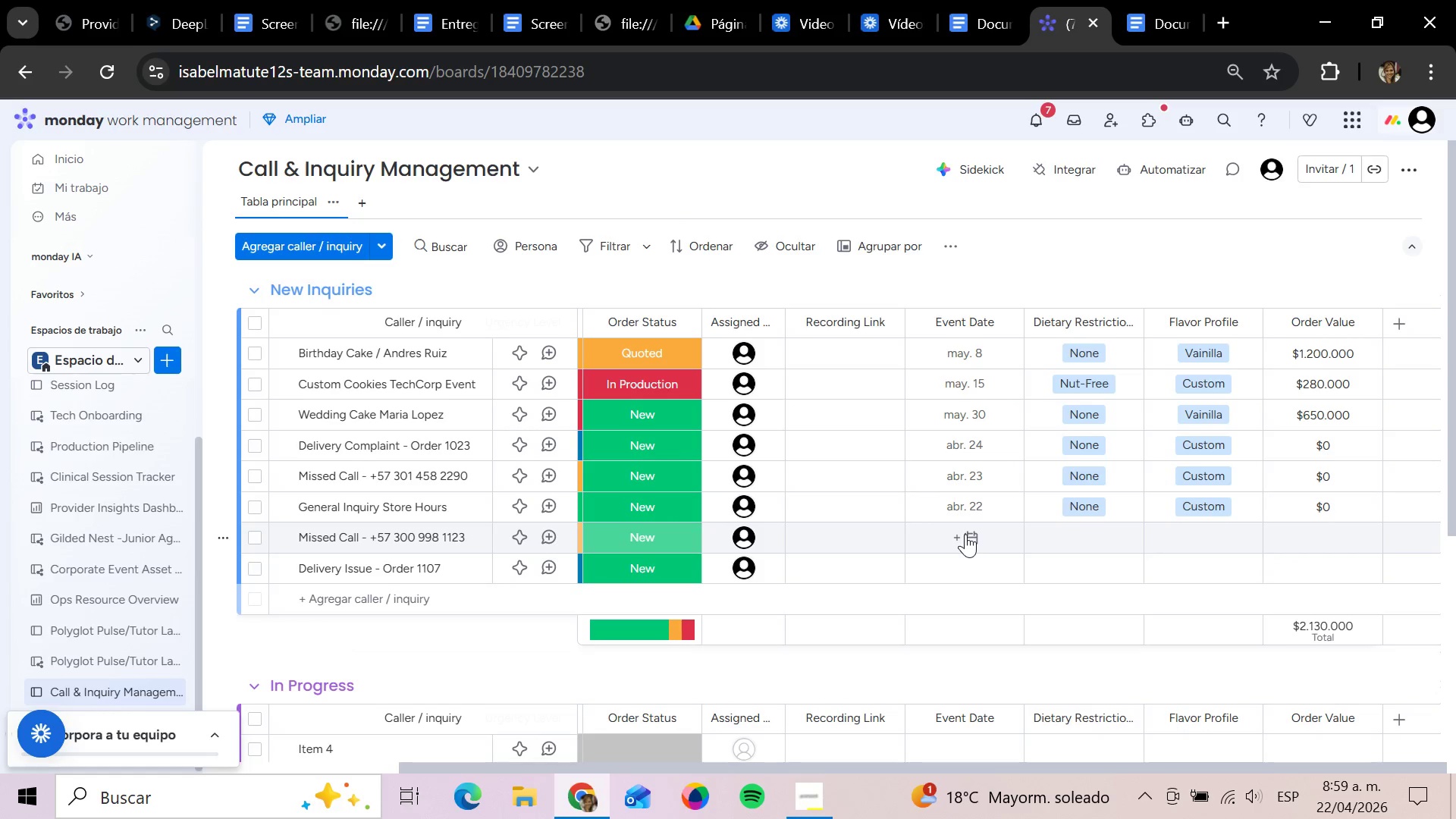 
left_click([965, 534])
 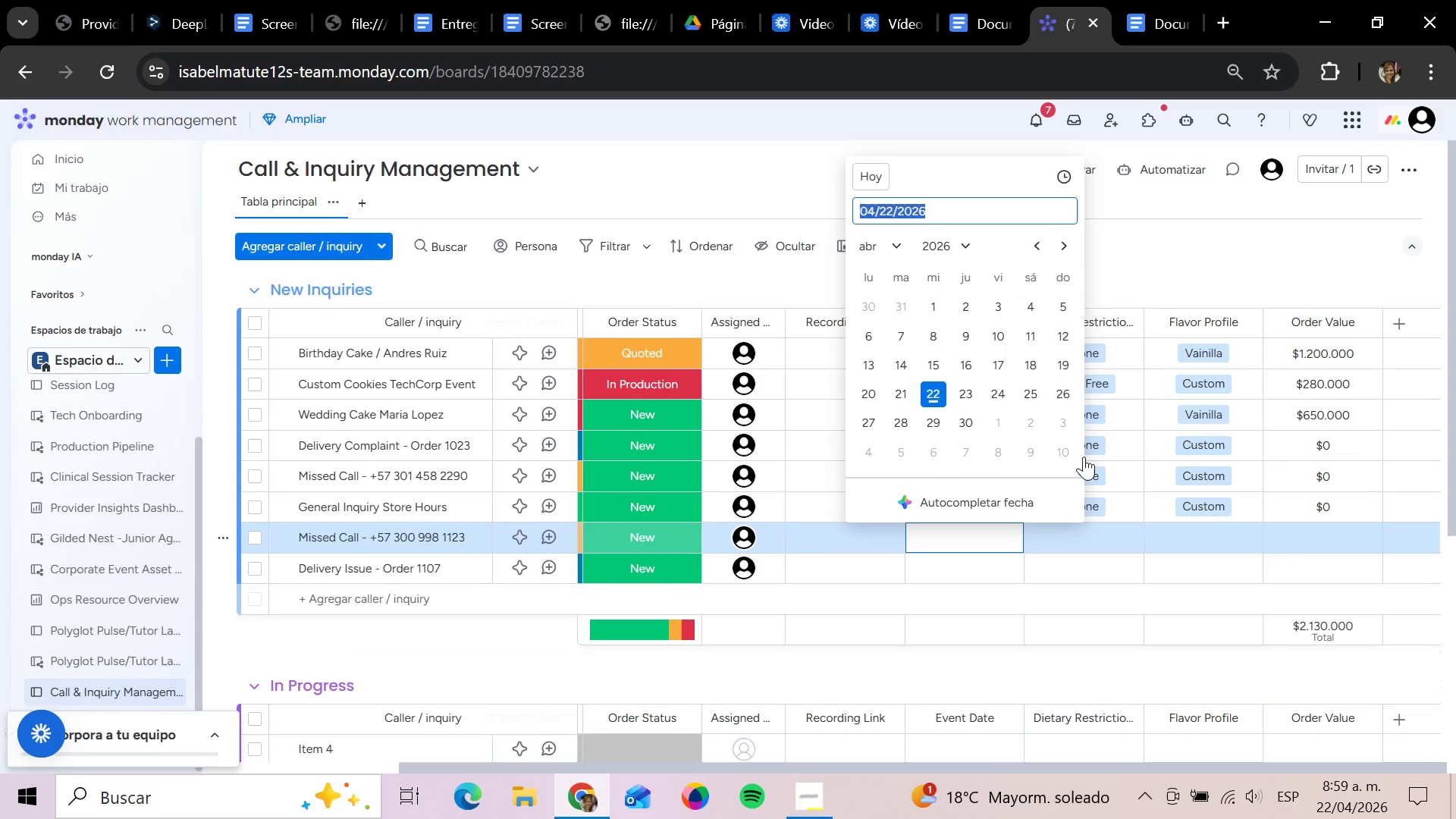 
left_click([969, 388])
 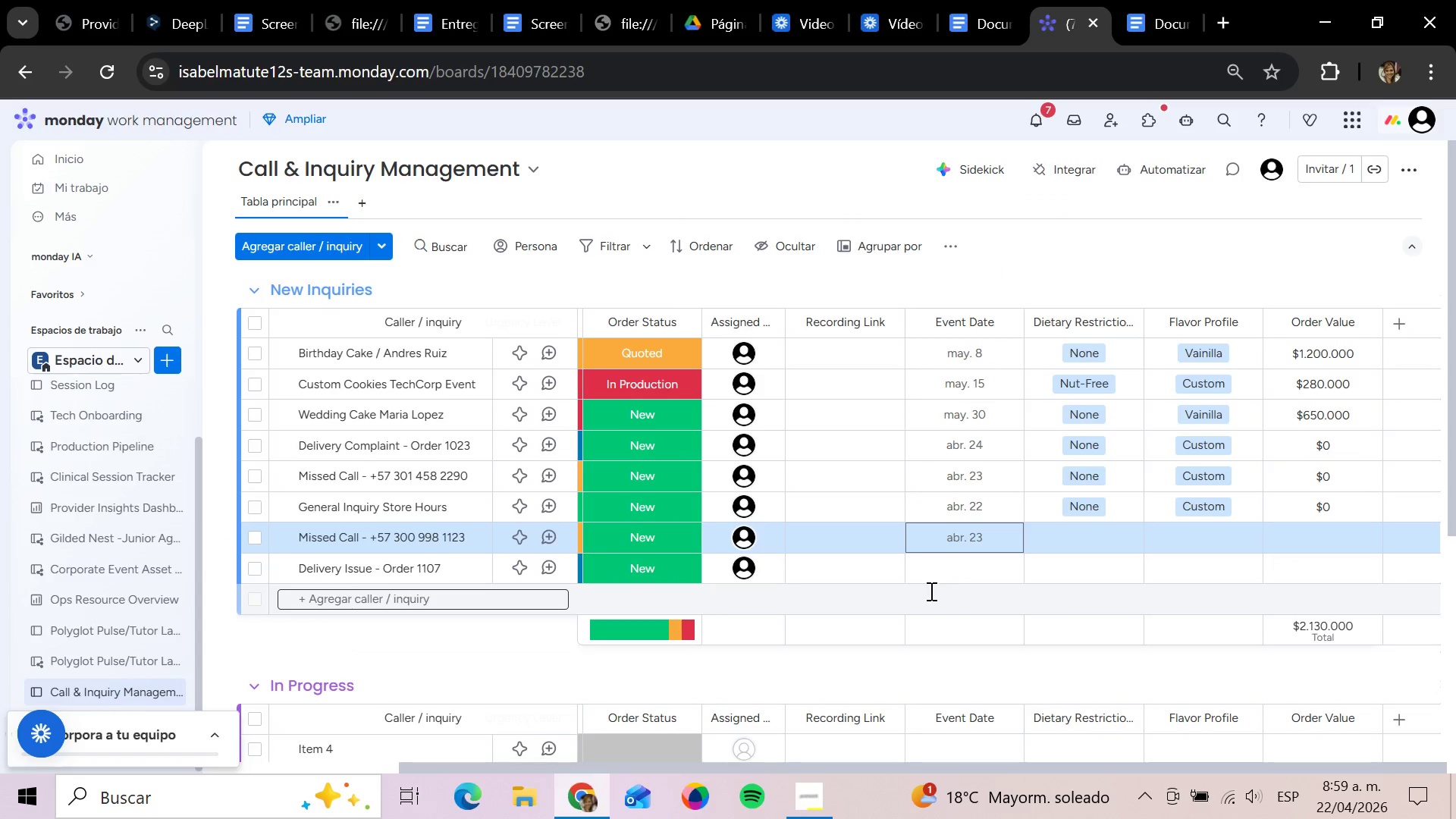 
left_click([967, 563])
 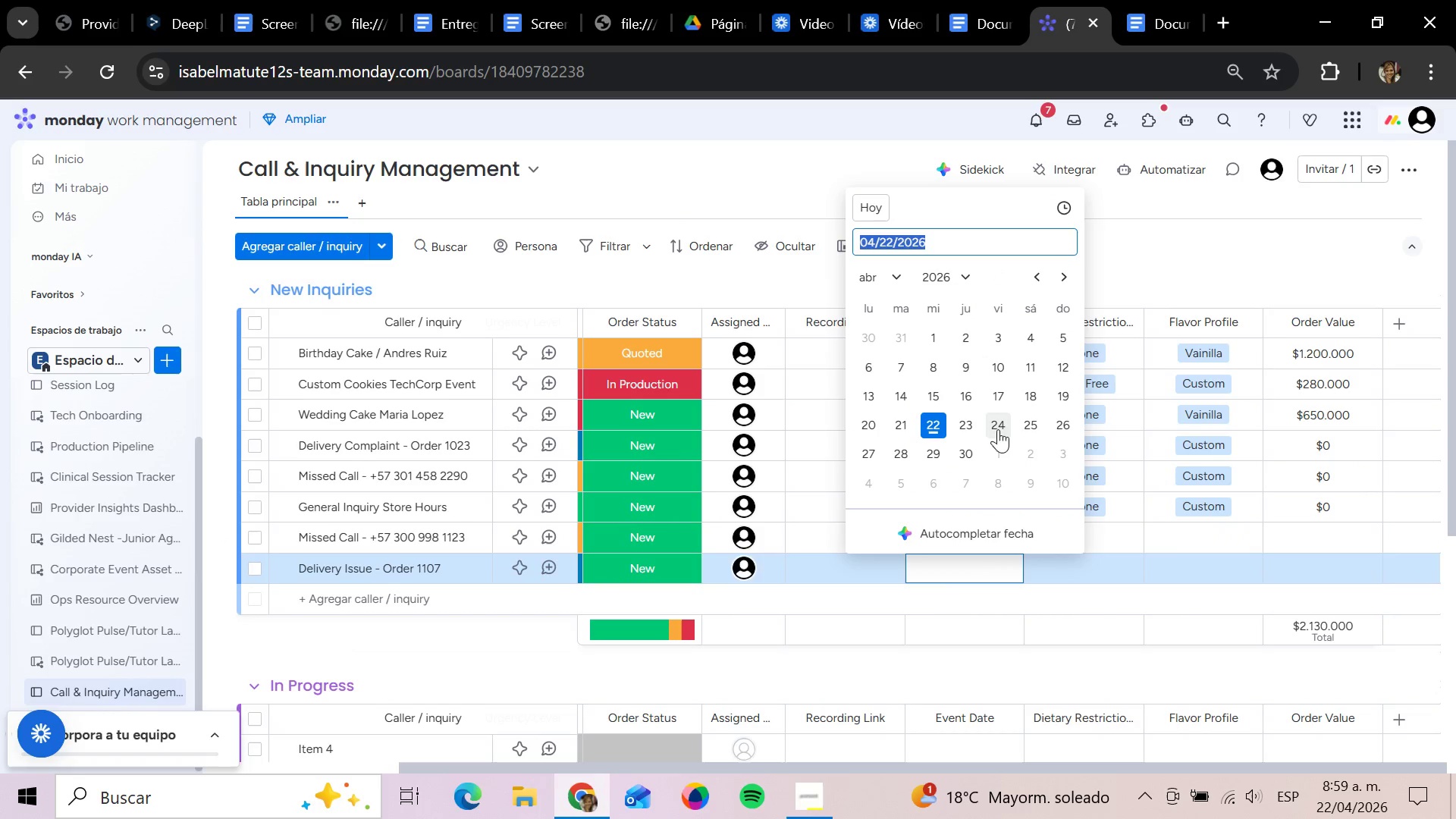 
left_click([1031, 423])
 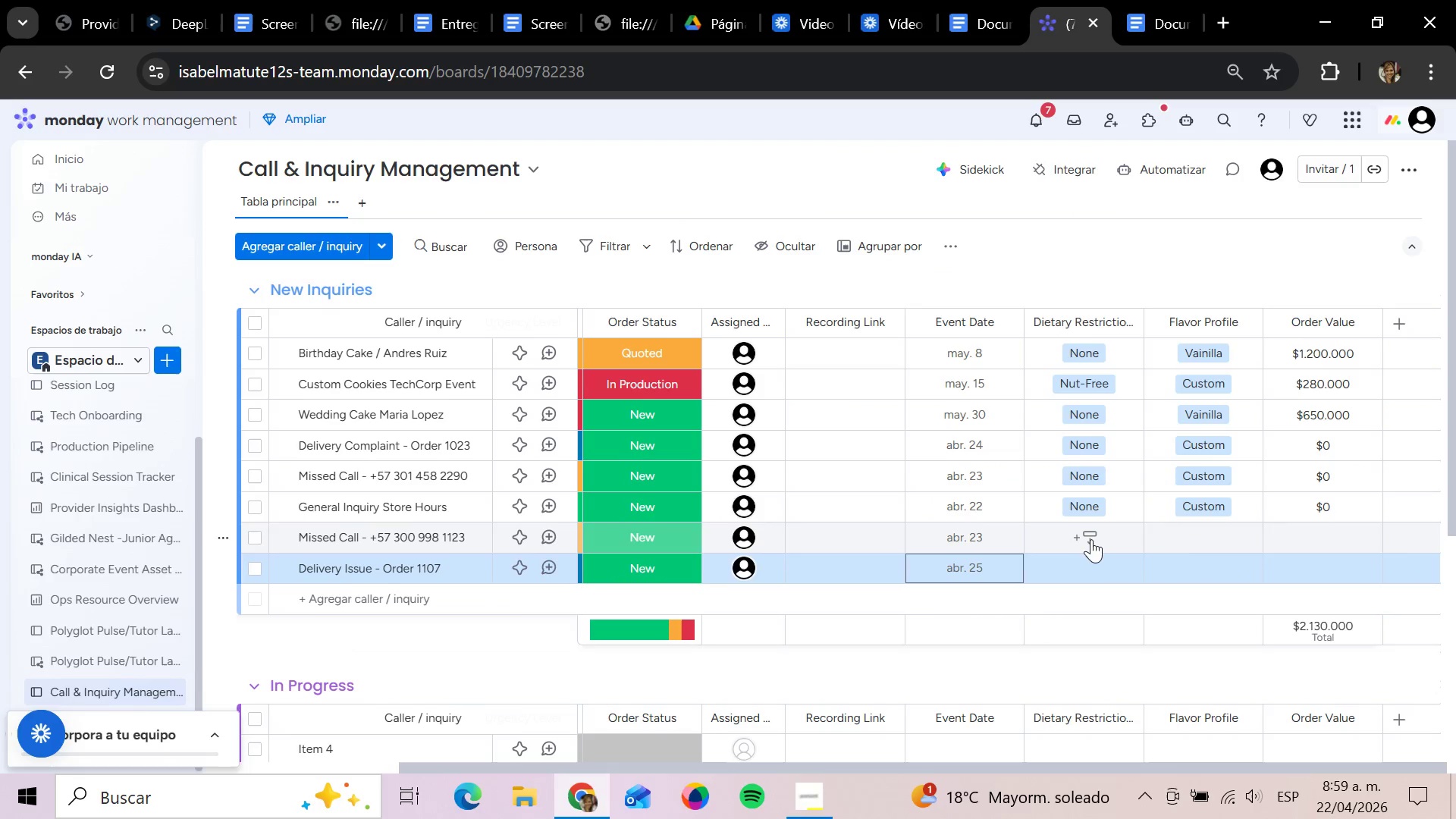 
left_click([1084, 538])
 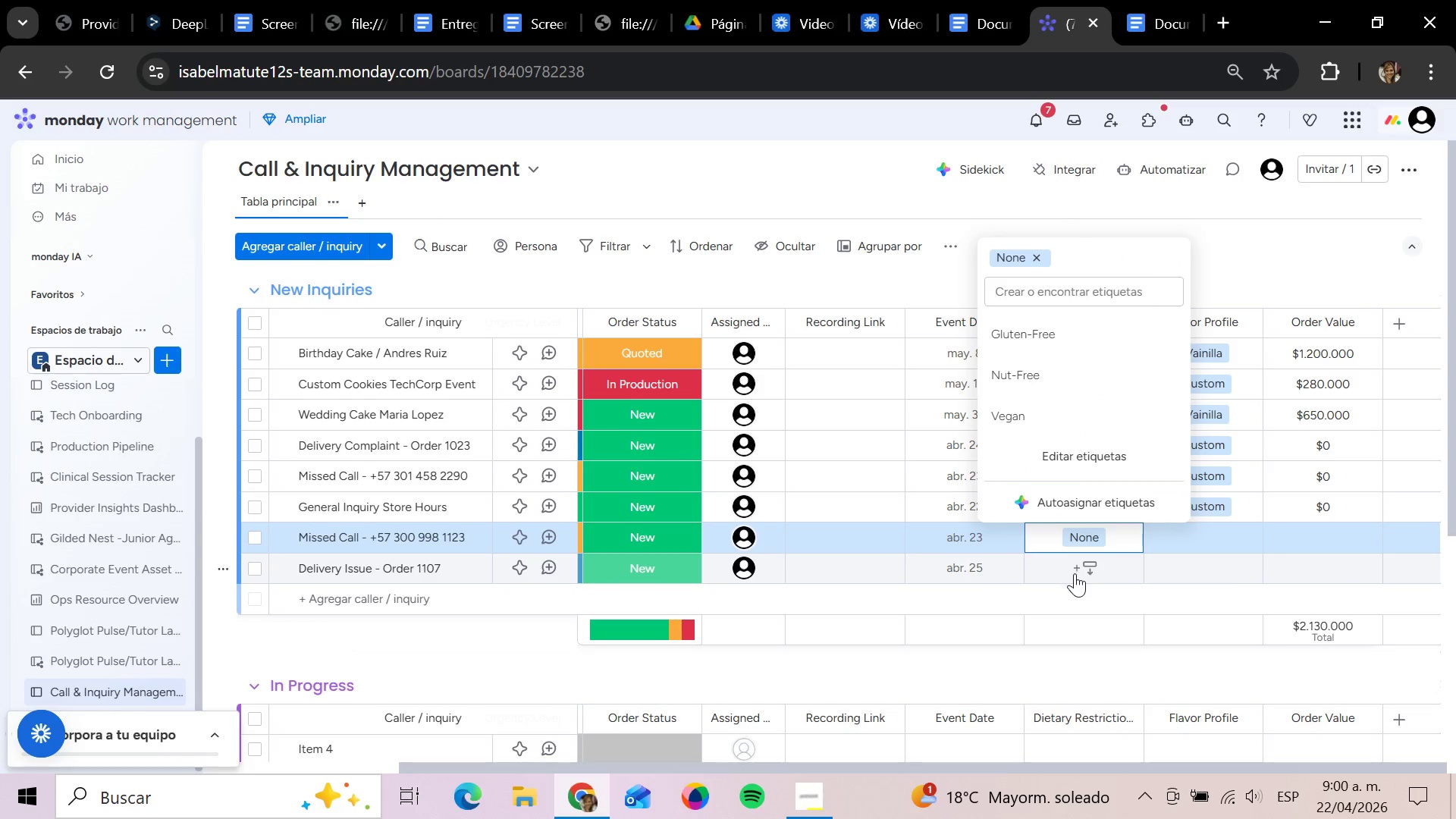 
left_click([1067, 578])
 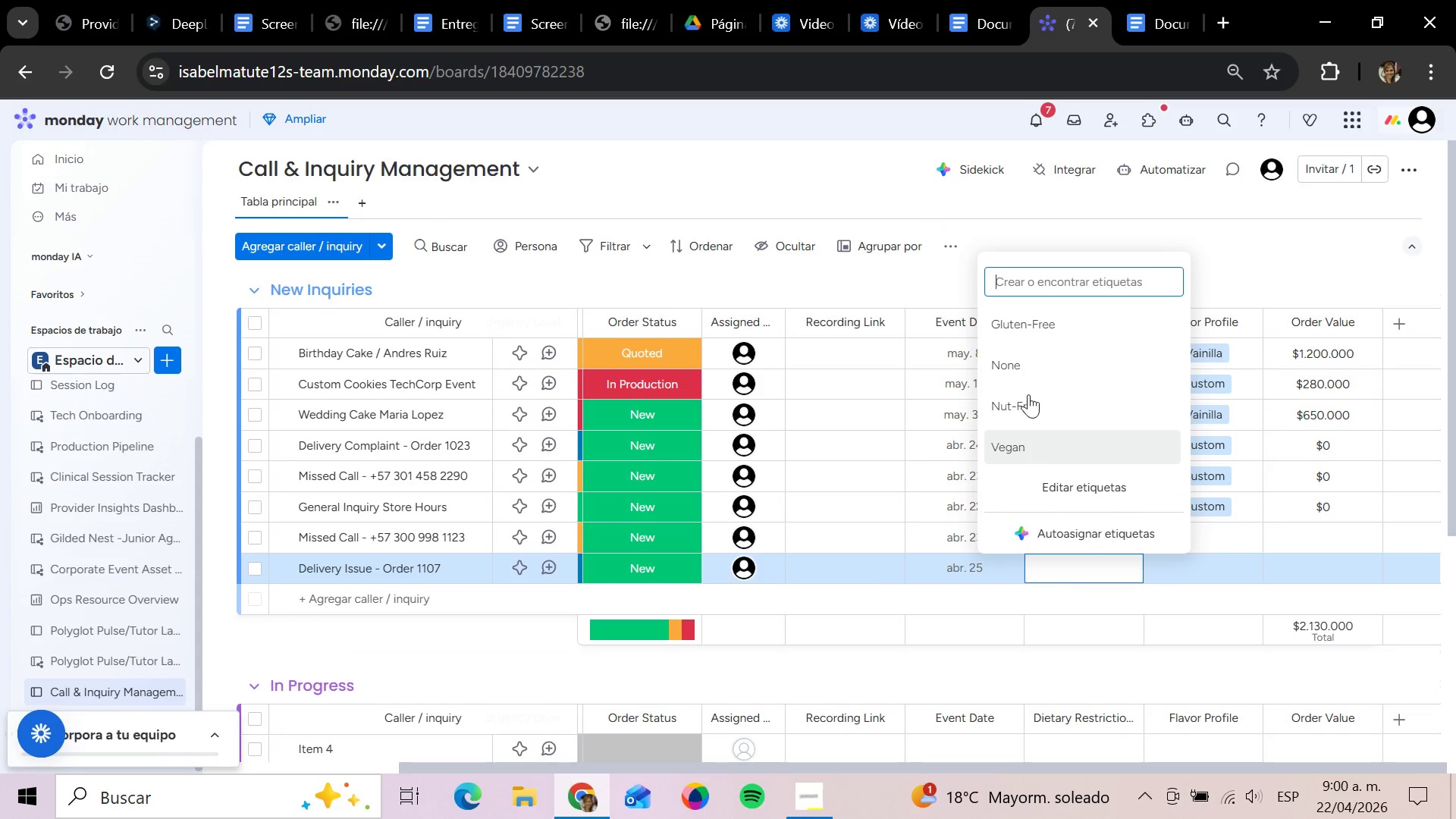 
left_click([1021, 369])
 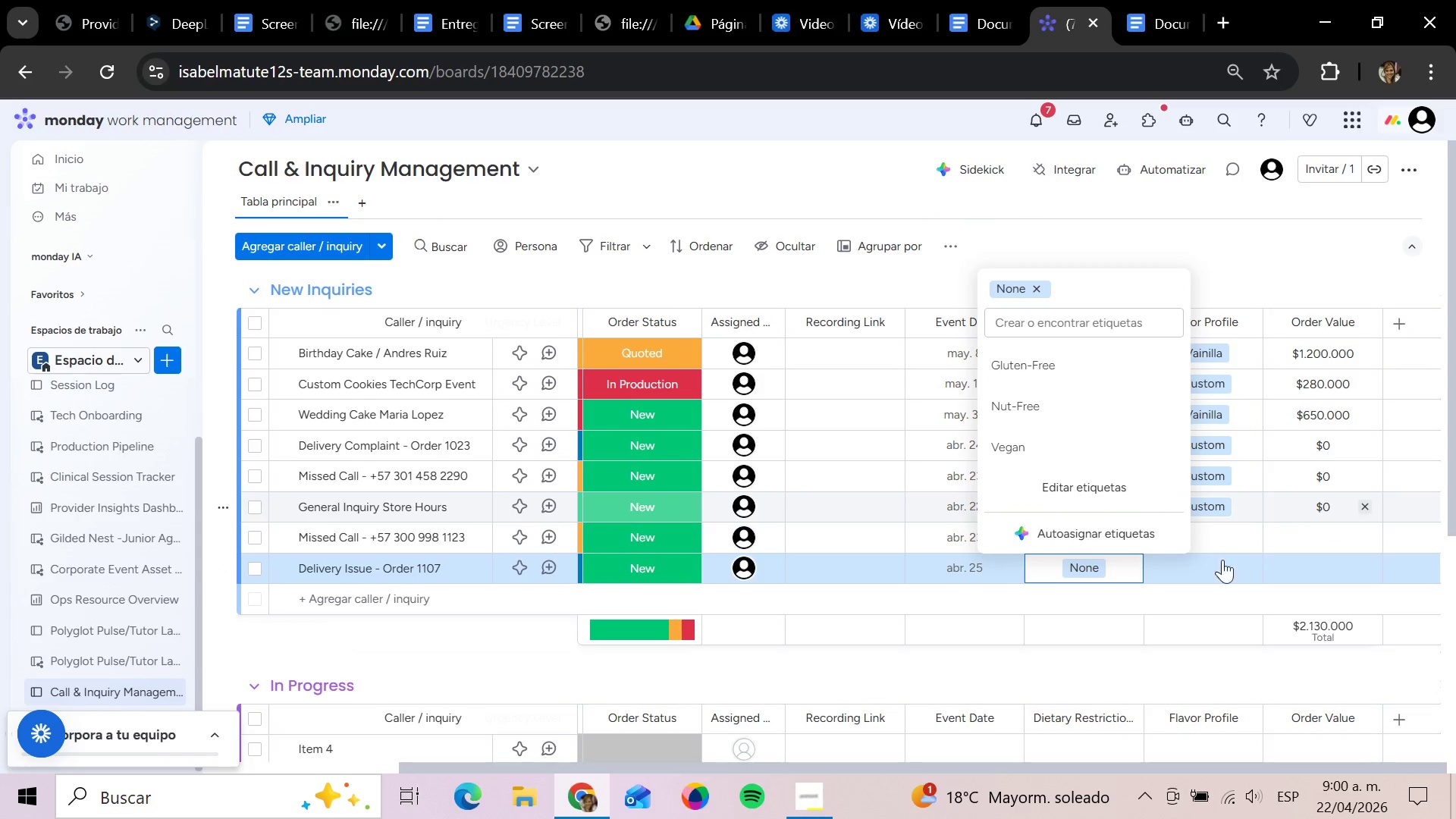 
left_click([1215, 534])
 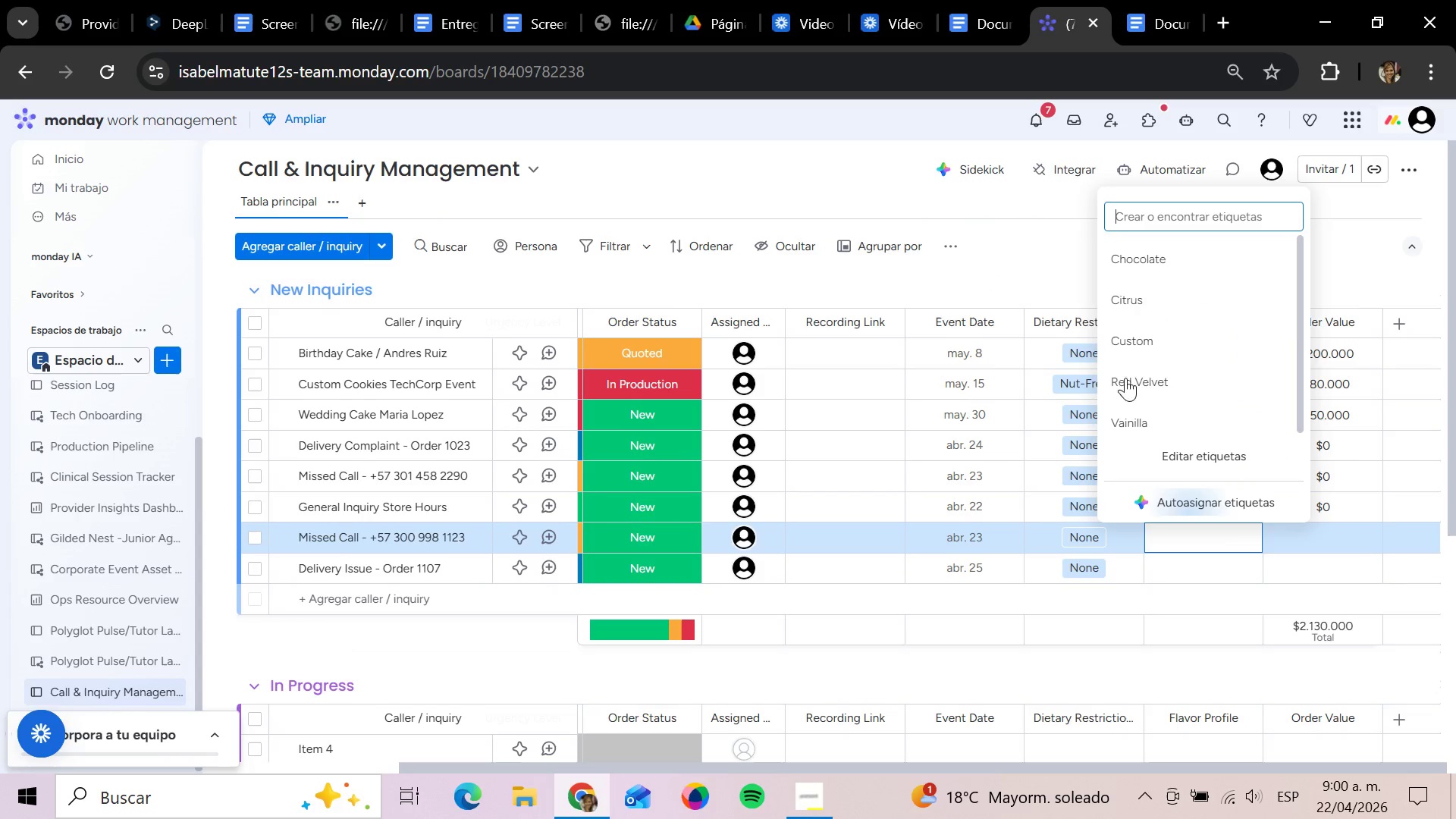 
left_click([1147, 351])
 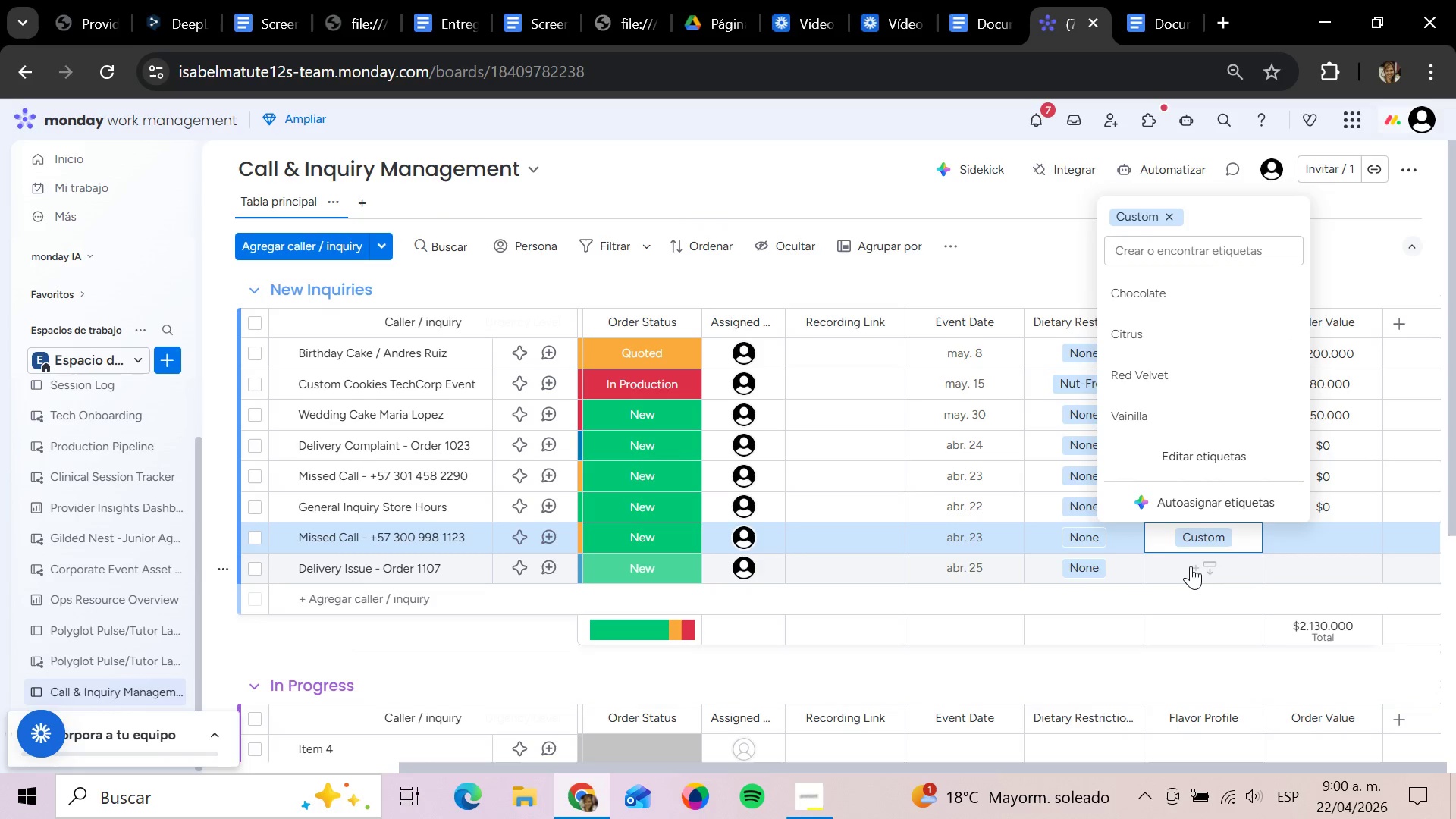 
left_click([1191, 566])
 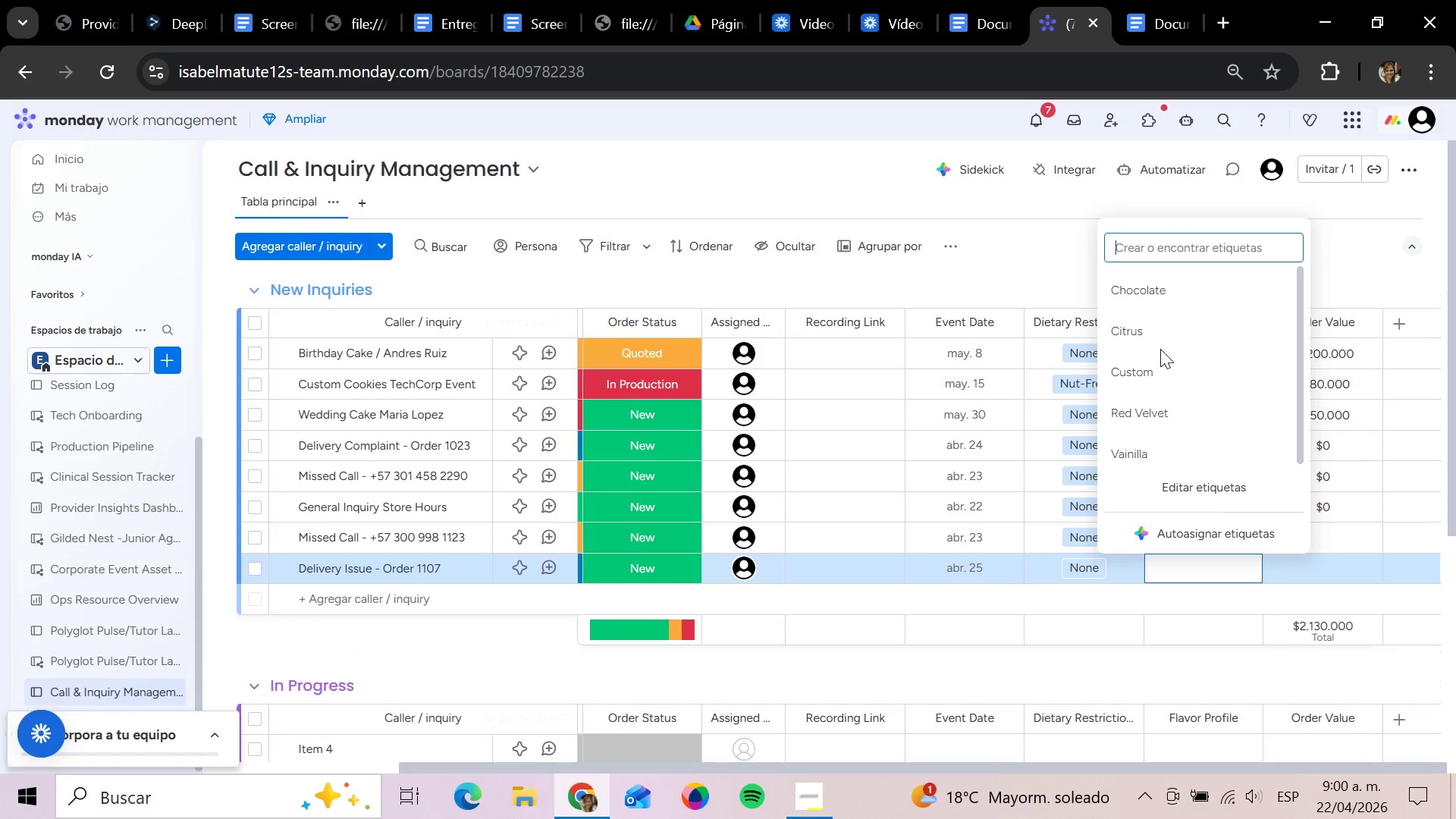 
left_click([1147, 382])
 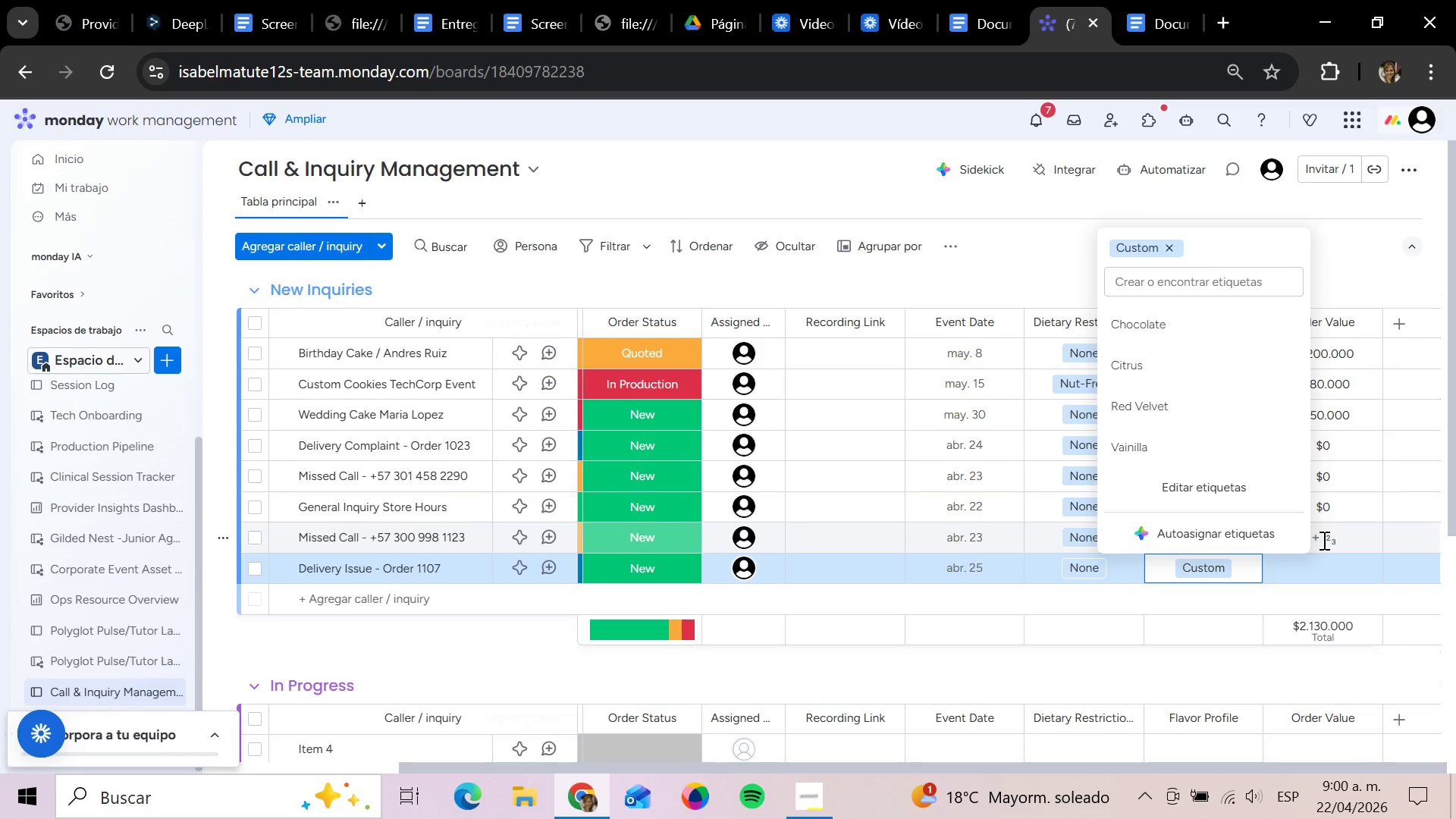 
key(0)
 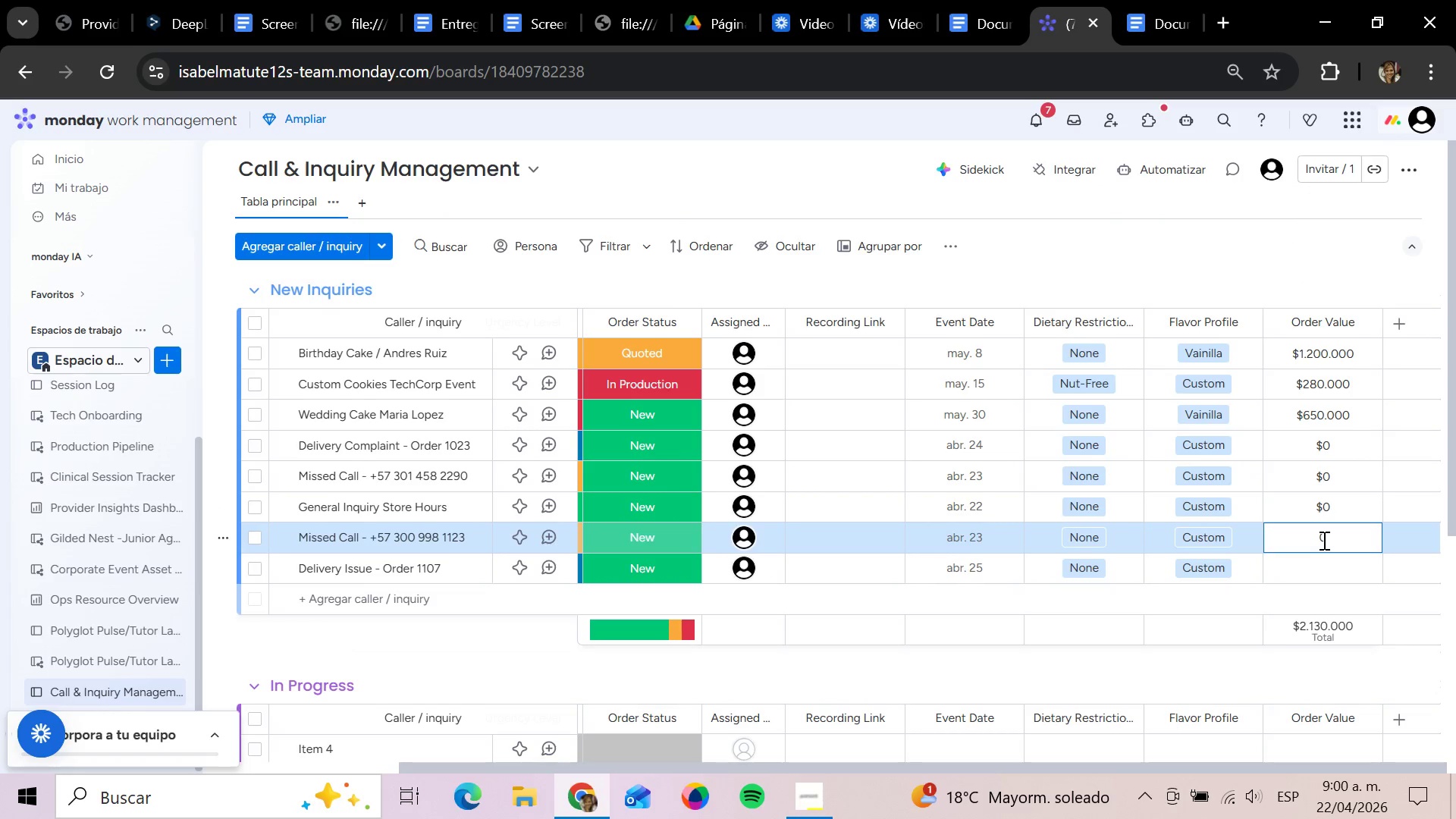 
key(Enter)
 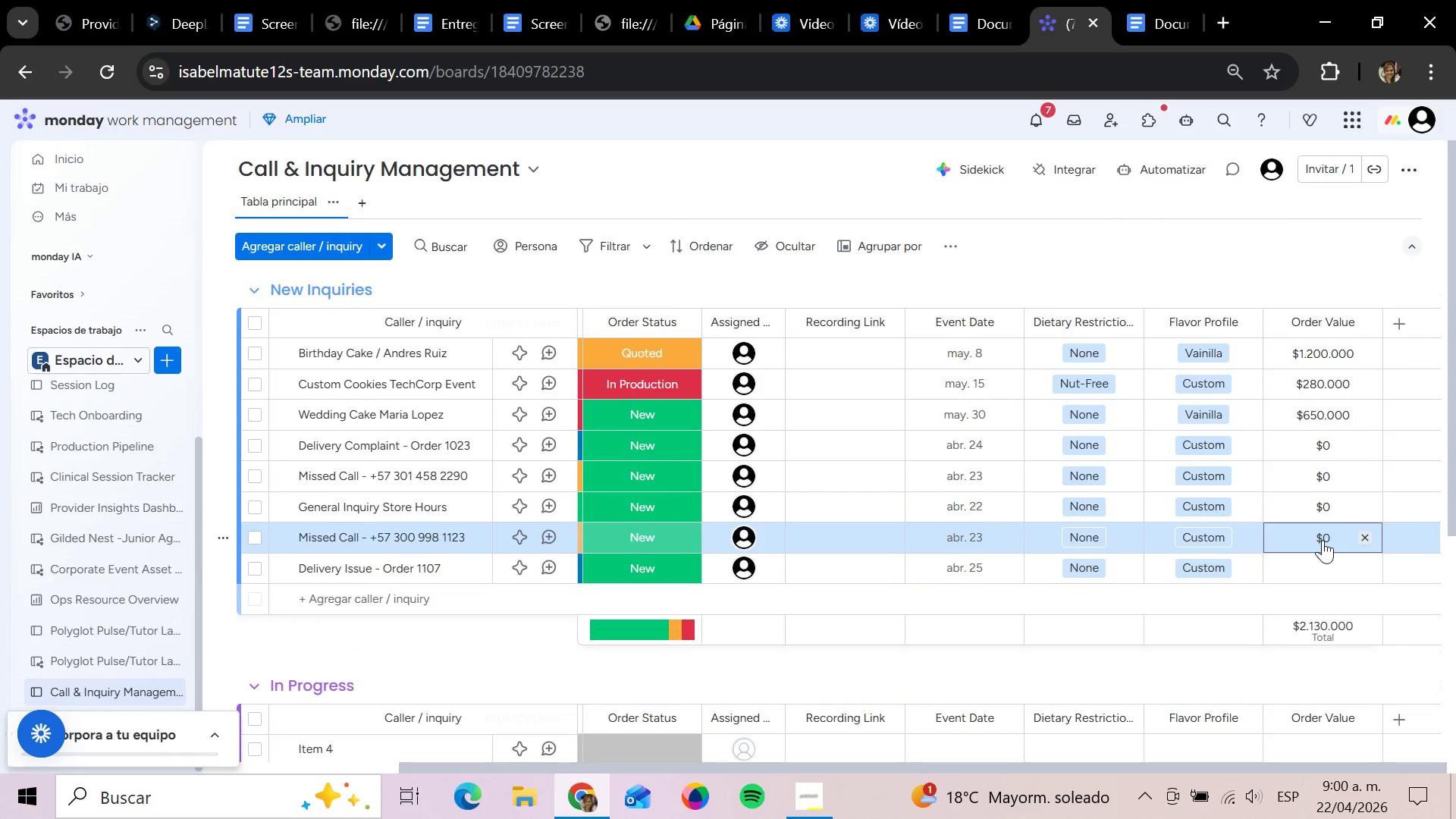 
key(ArrowDown)
 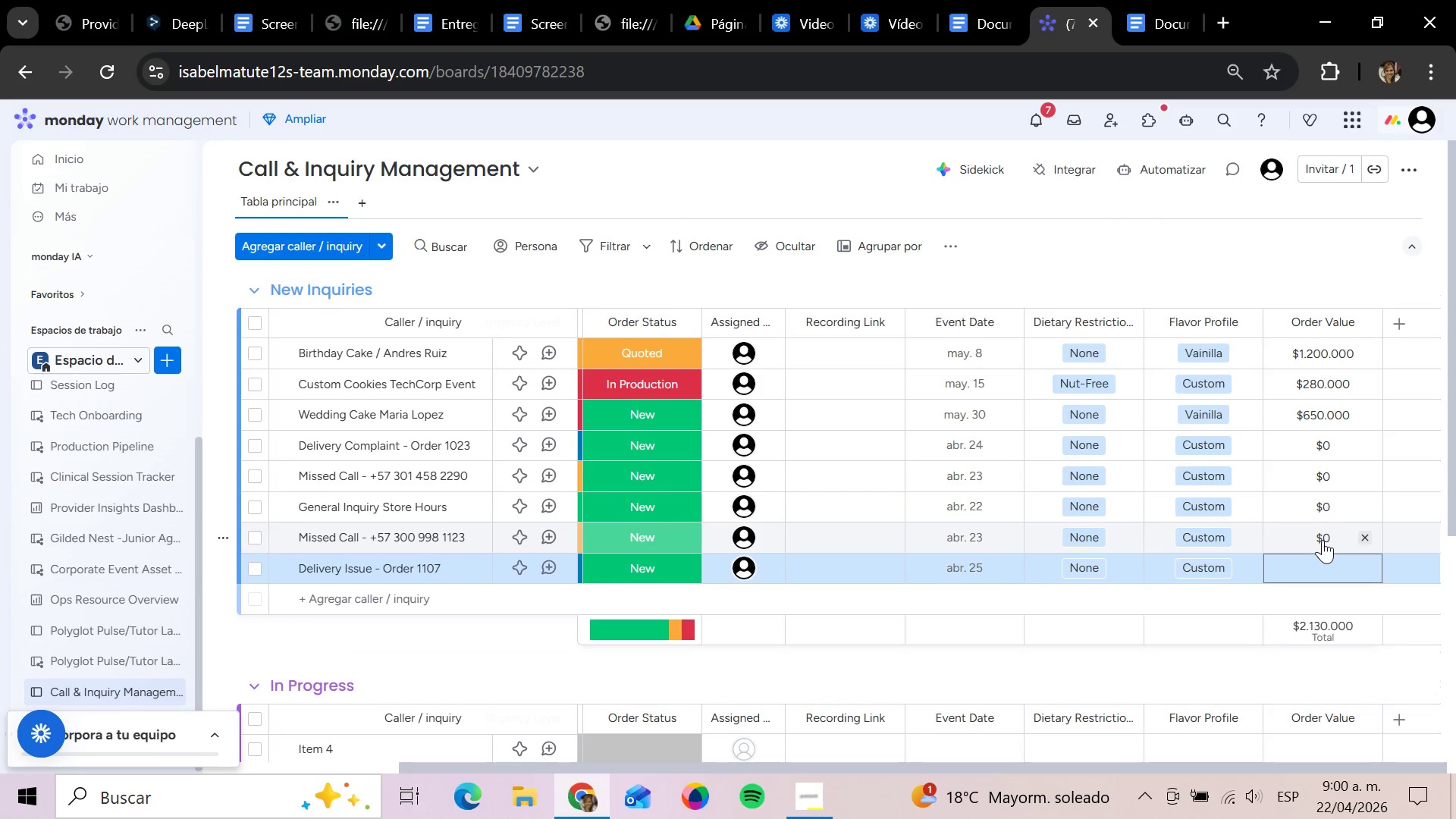 
key(Enter)
 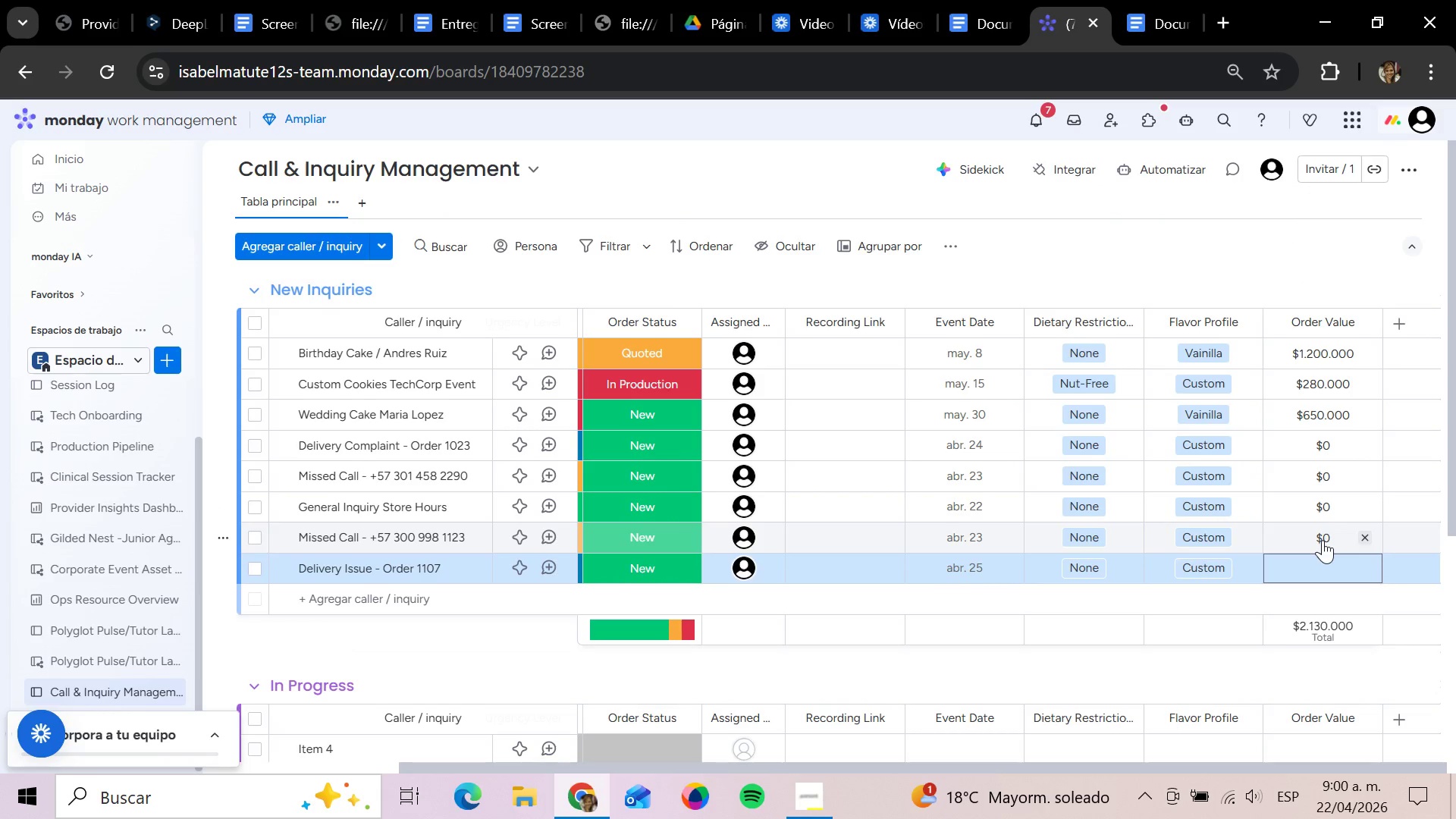 
key(0)
 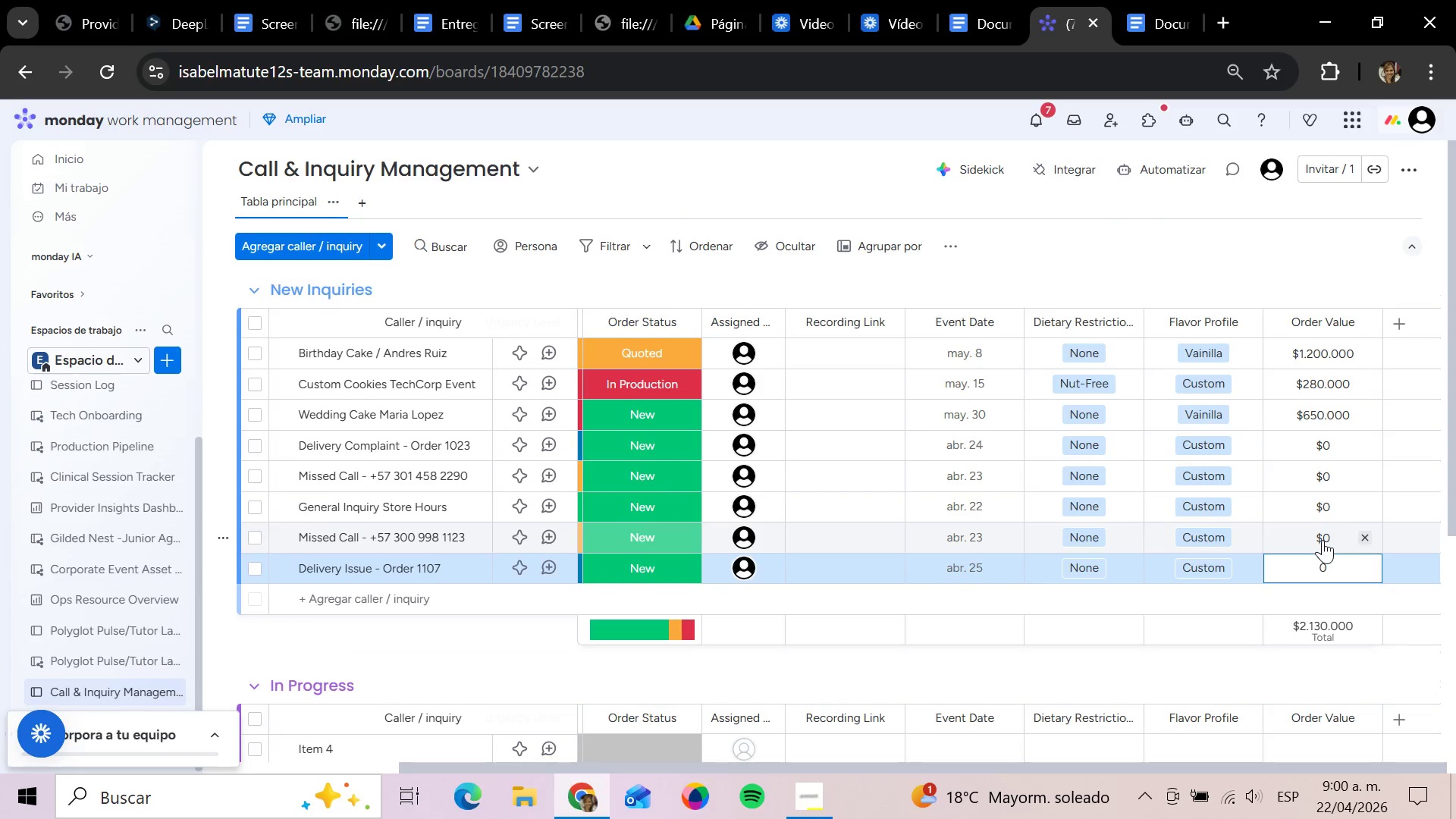 
key(Enter)
 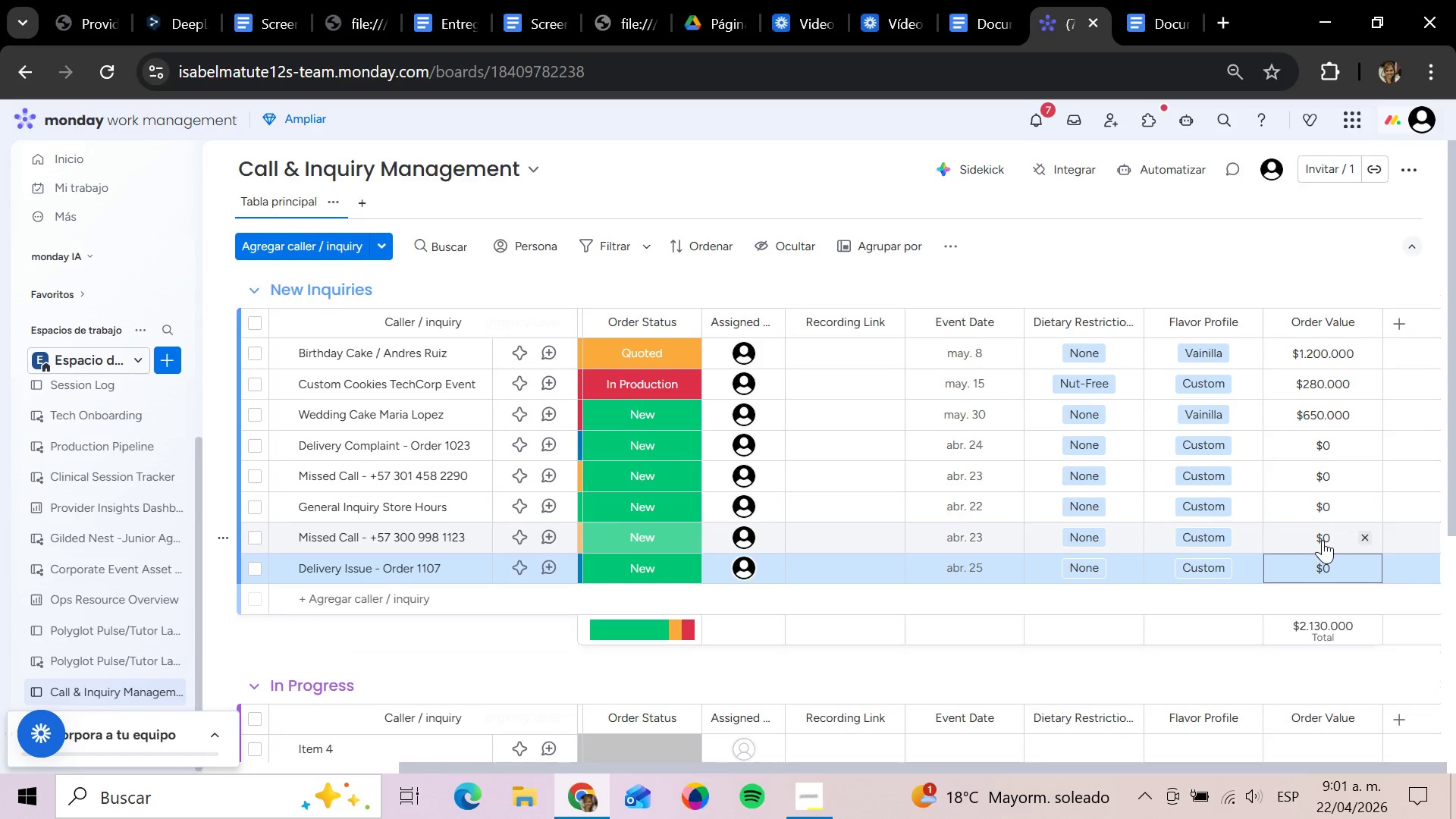 
wait(82.0)
 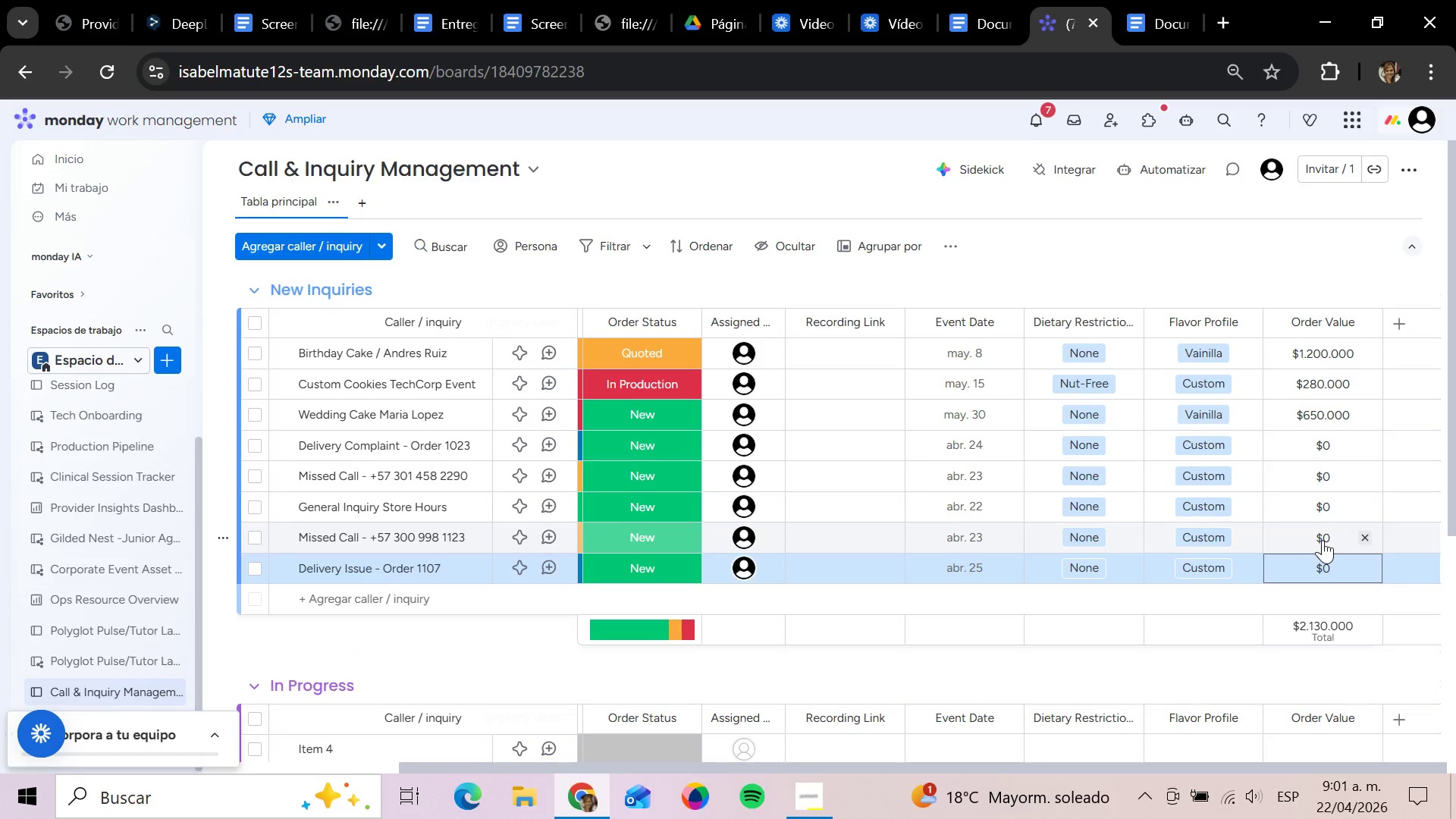 
left_click_drag(start_coordinate=[688, 765], to_coordinate=[263, 748])
 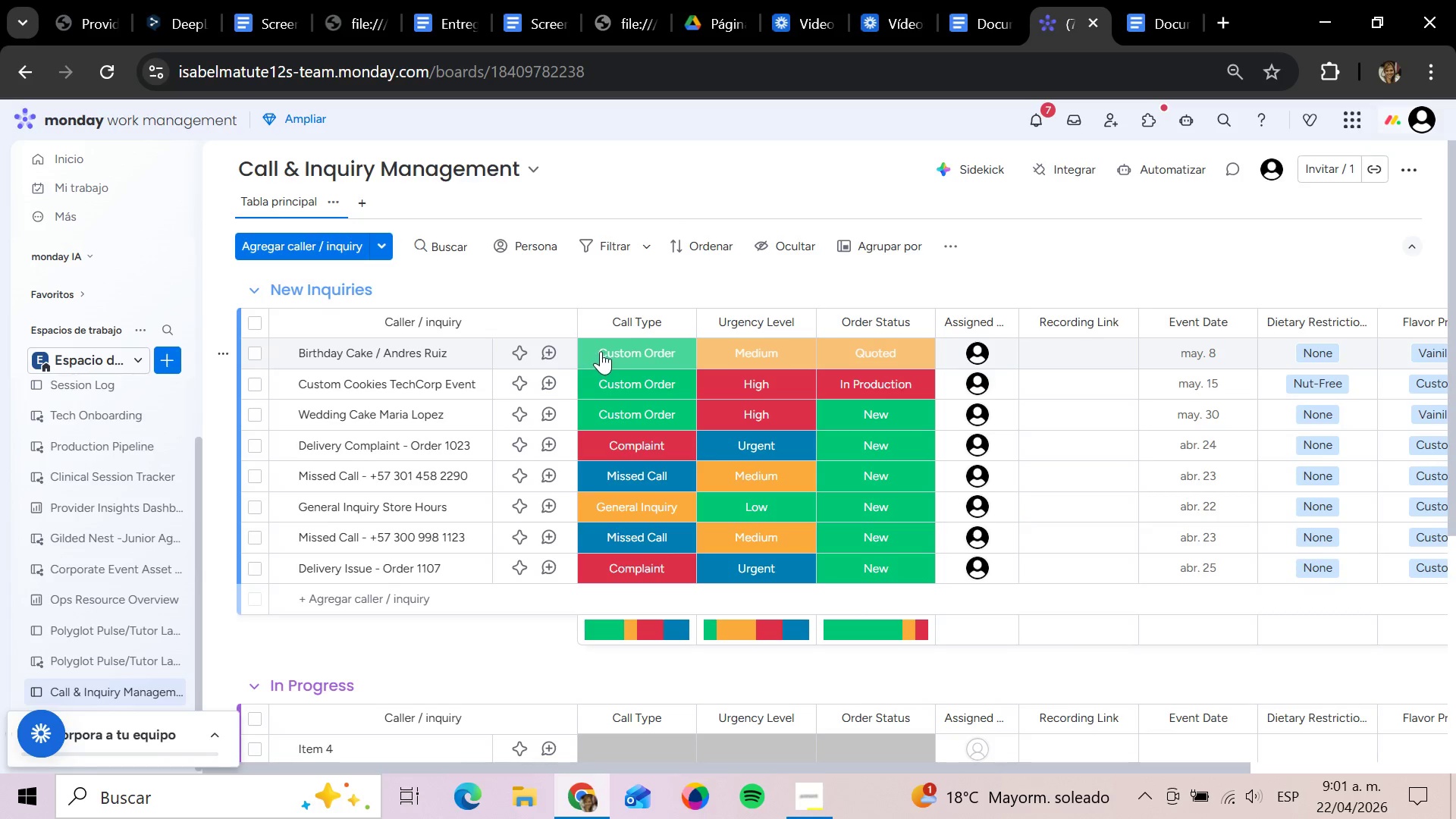 
left_click_drag(start_coordinate=[463, 349], to_coordinate=[448, 622])
 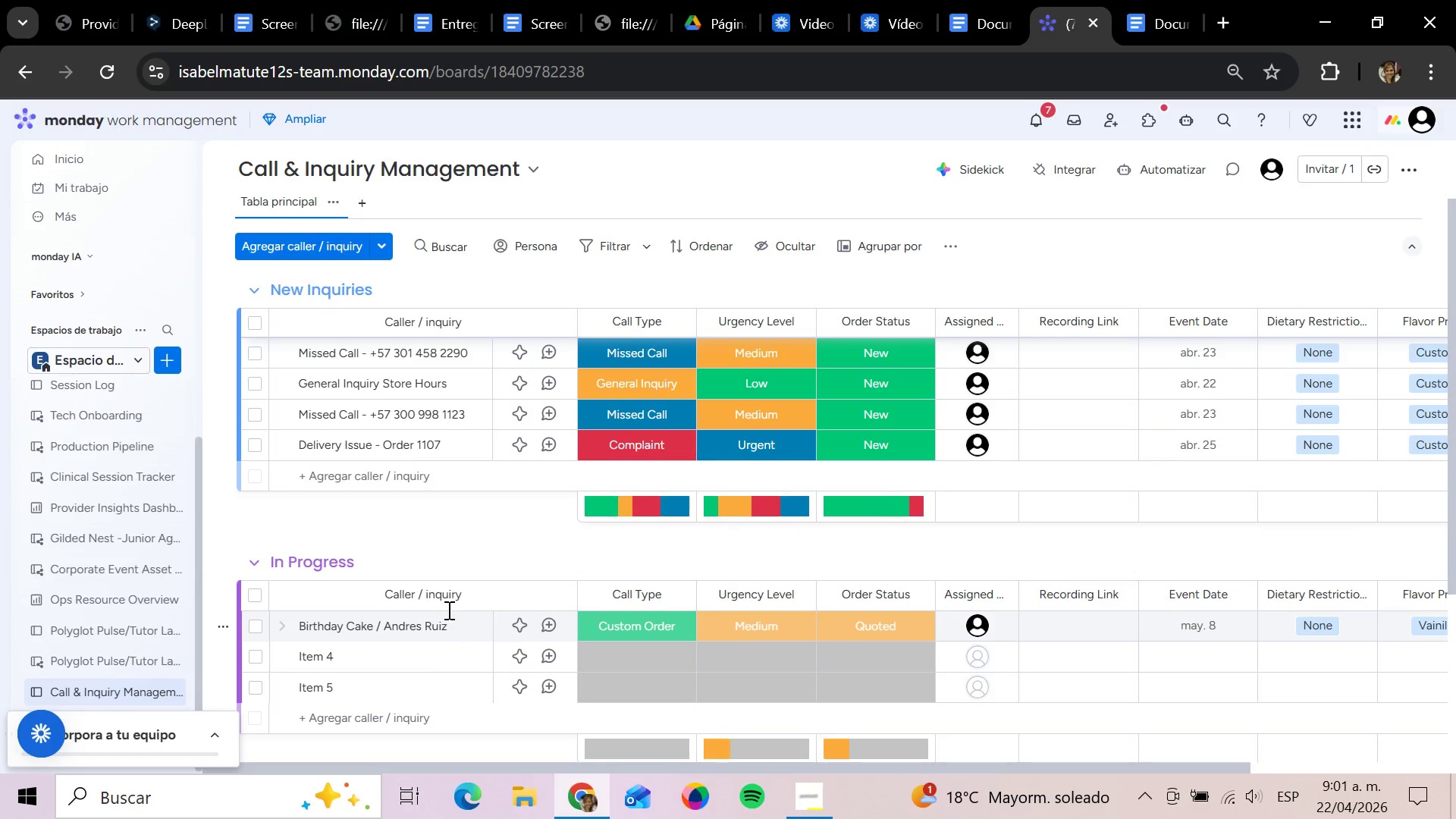 
scroll: coordinate [473, 563], scroll_direction: up, amount: 3.0
 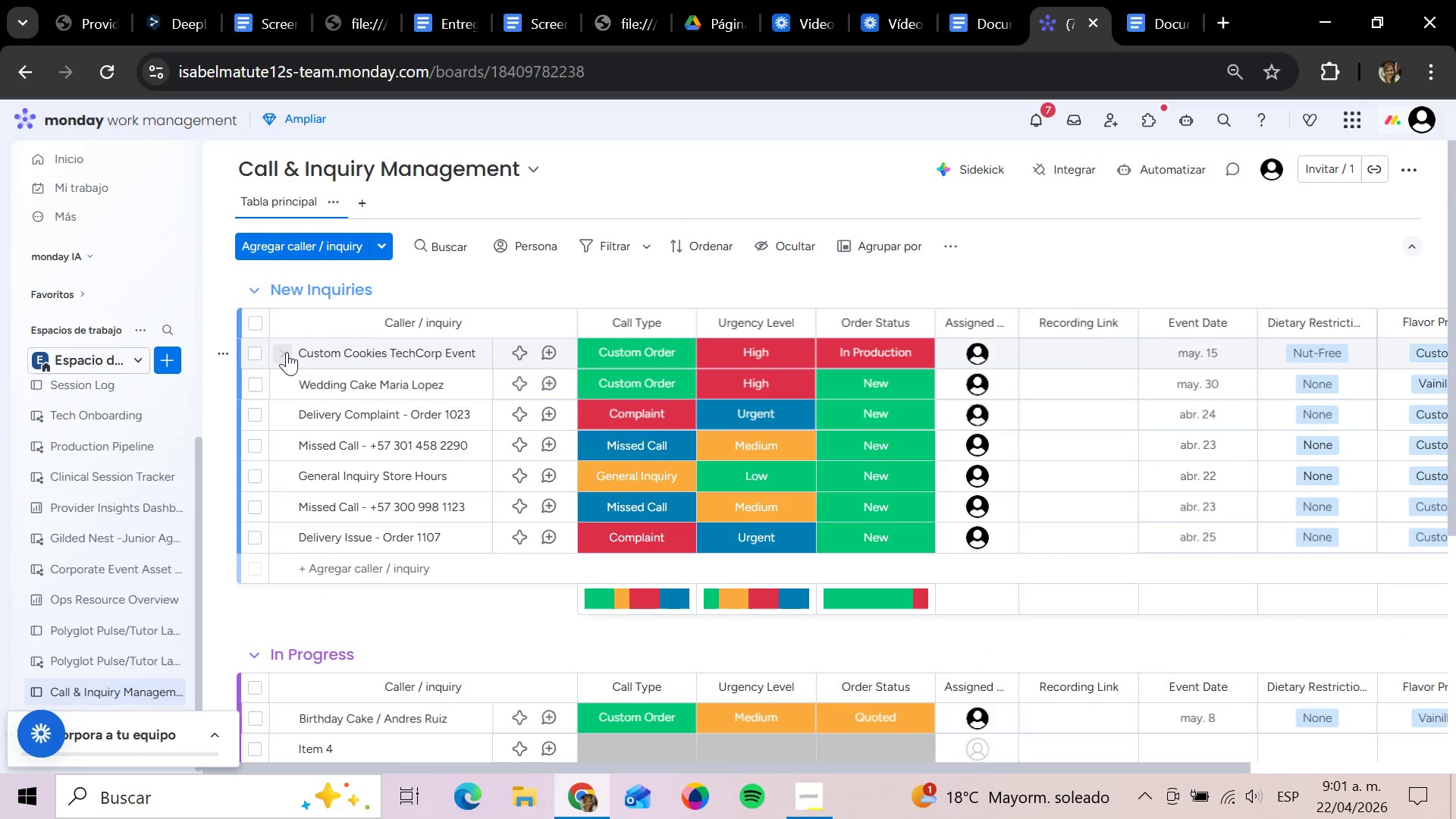 
left_click_drag(start_coordinate=[491, 353], to_coordinate=[438, 659])
 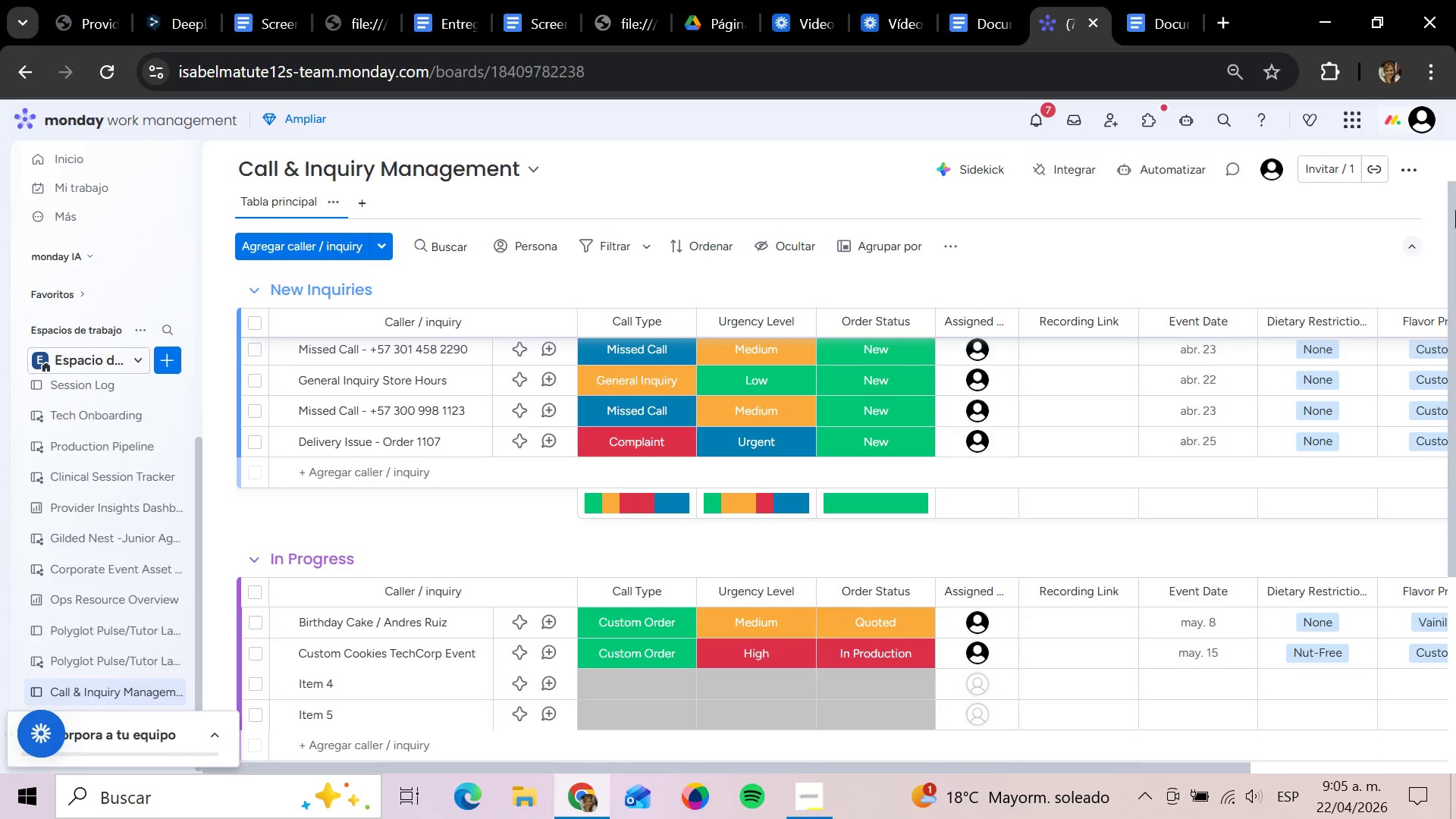 
wait(235.75)
 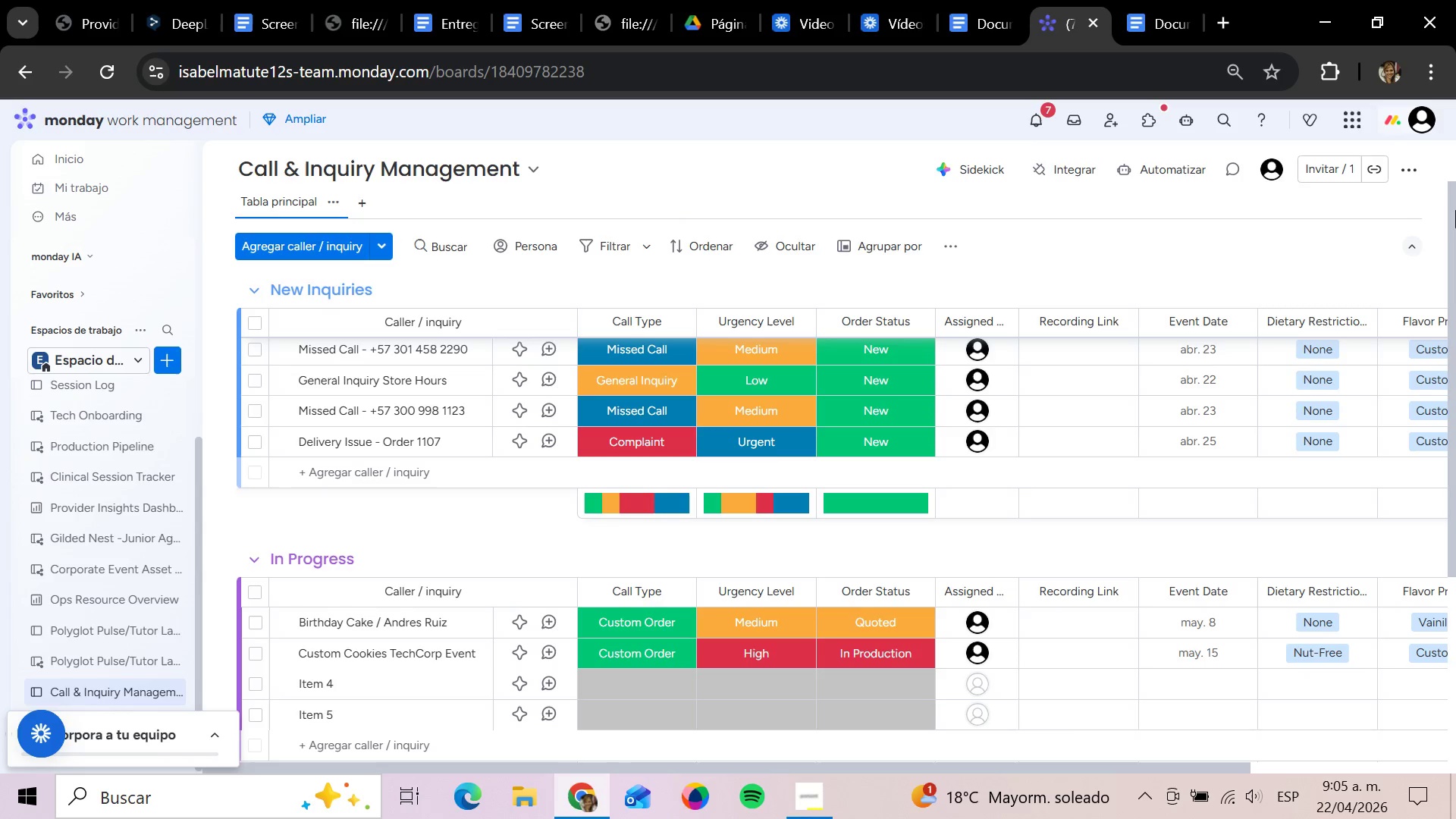 
scroll: coordinate [542, 610], scroll_direction: none, amount: 0.0
 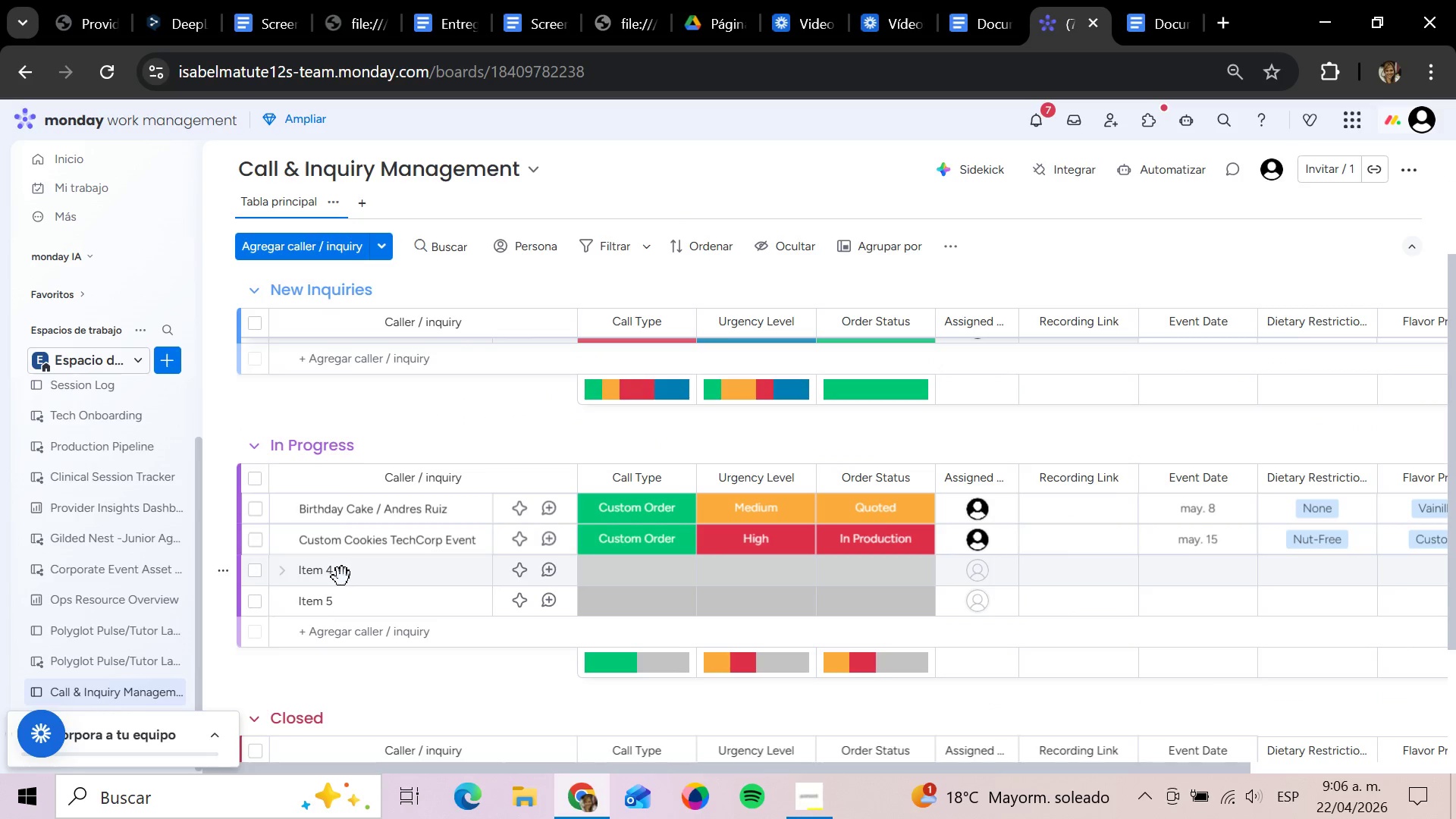 
left_click([341, 575])
 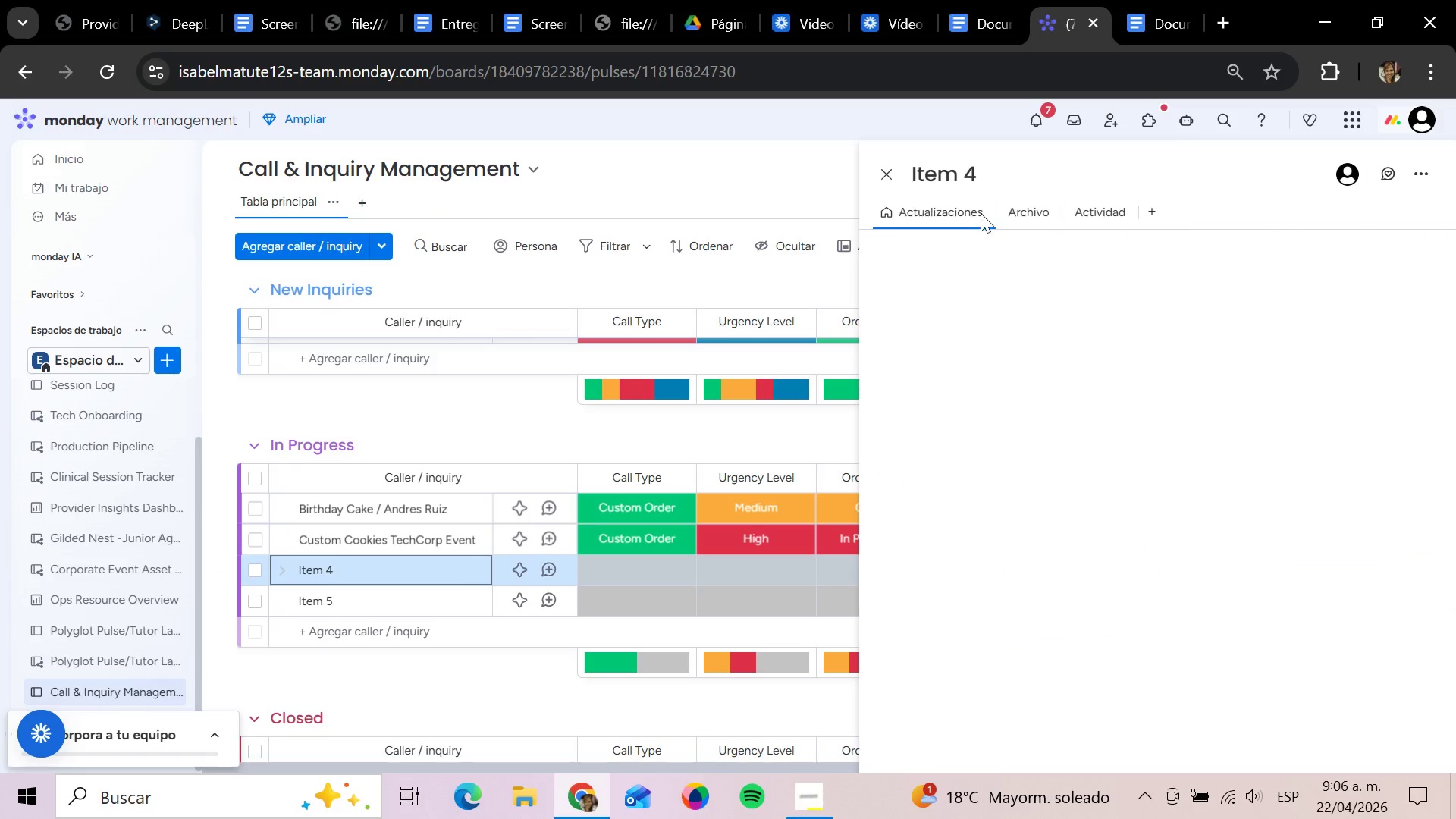 
left_click([985, 167])
 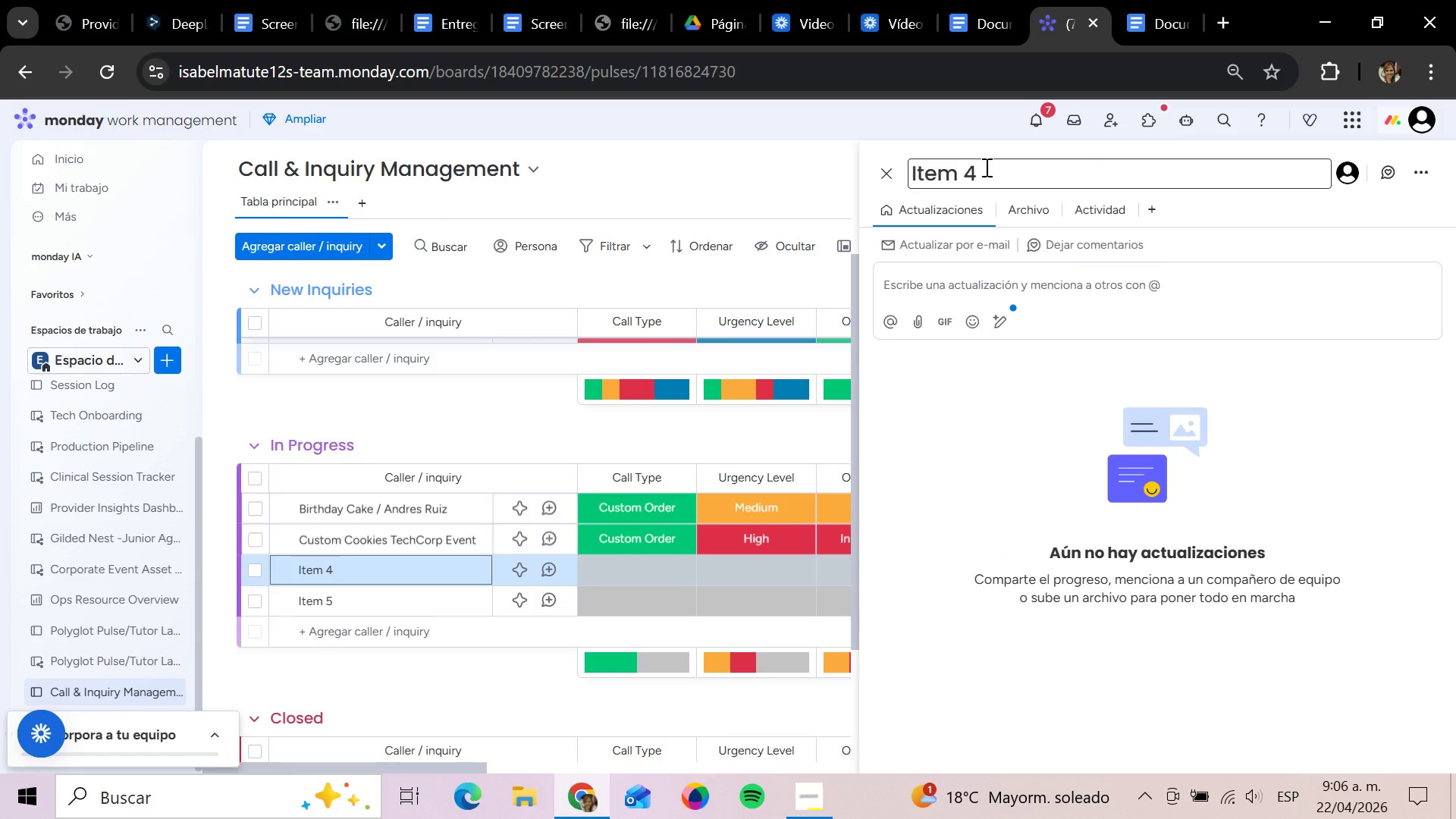 
key(Backspace)
 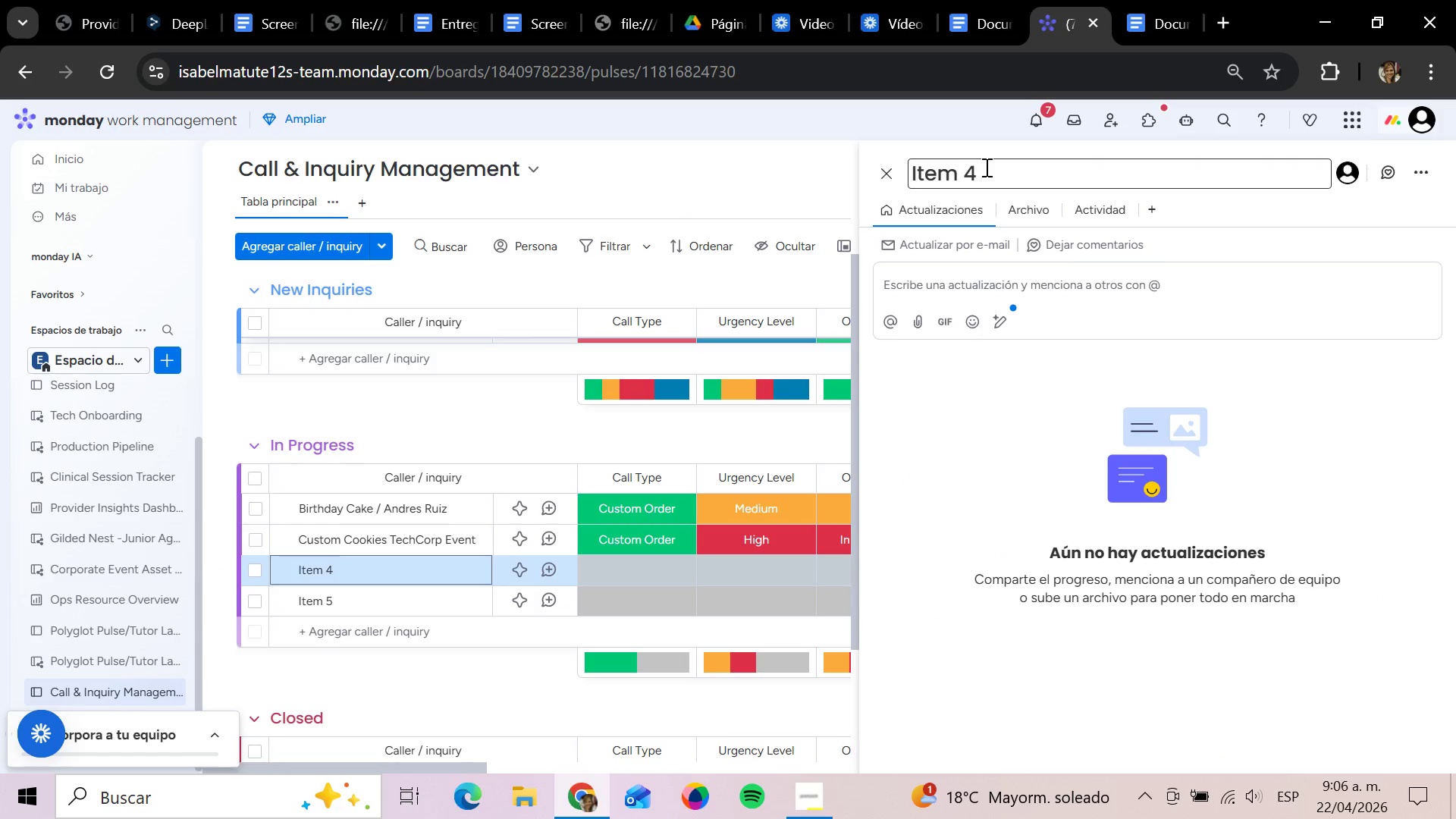 
hold_key(key=Backspace, duration=1.02)
 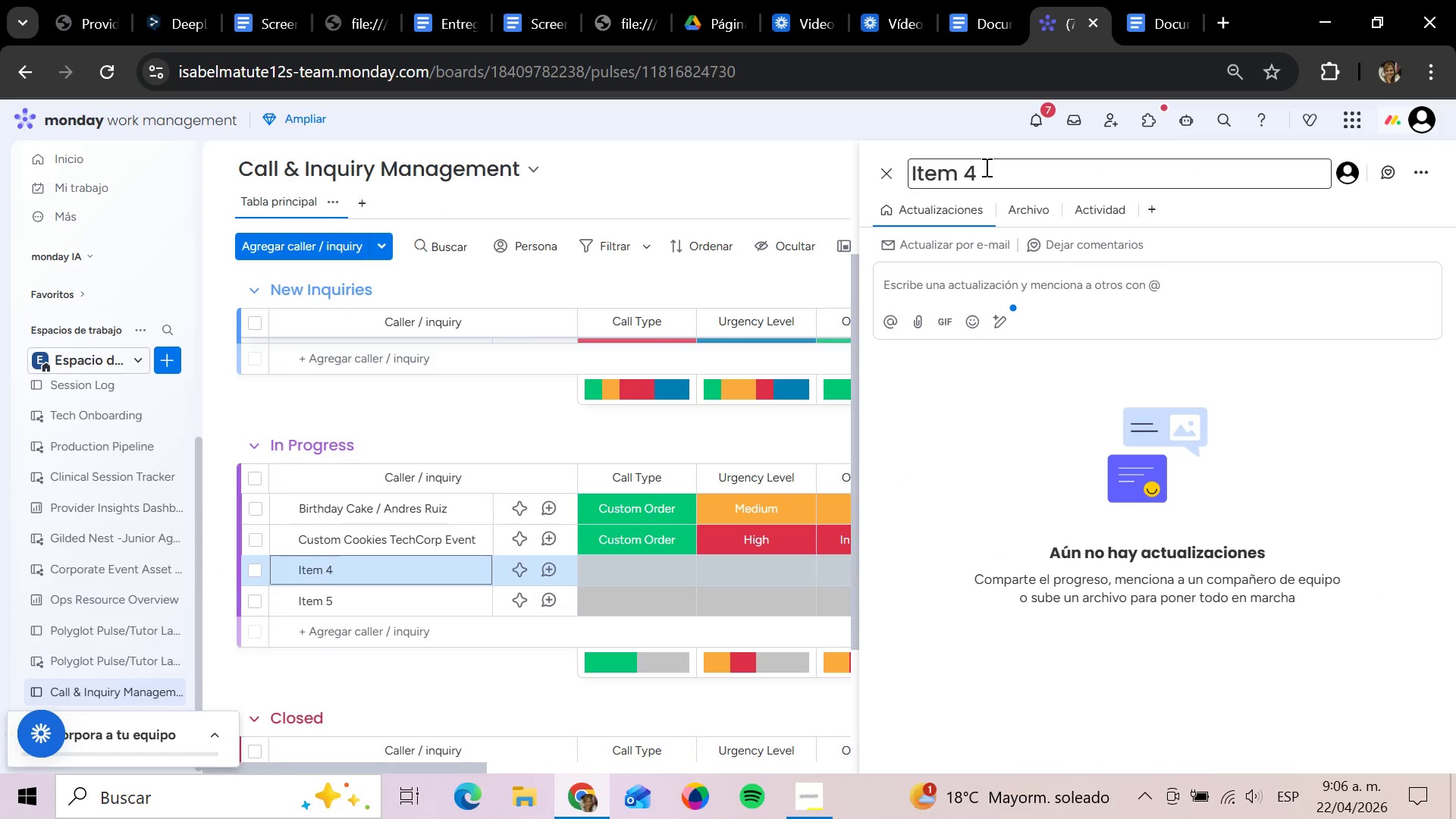 
left_click([985, 167])
 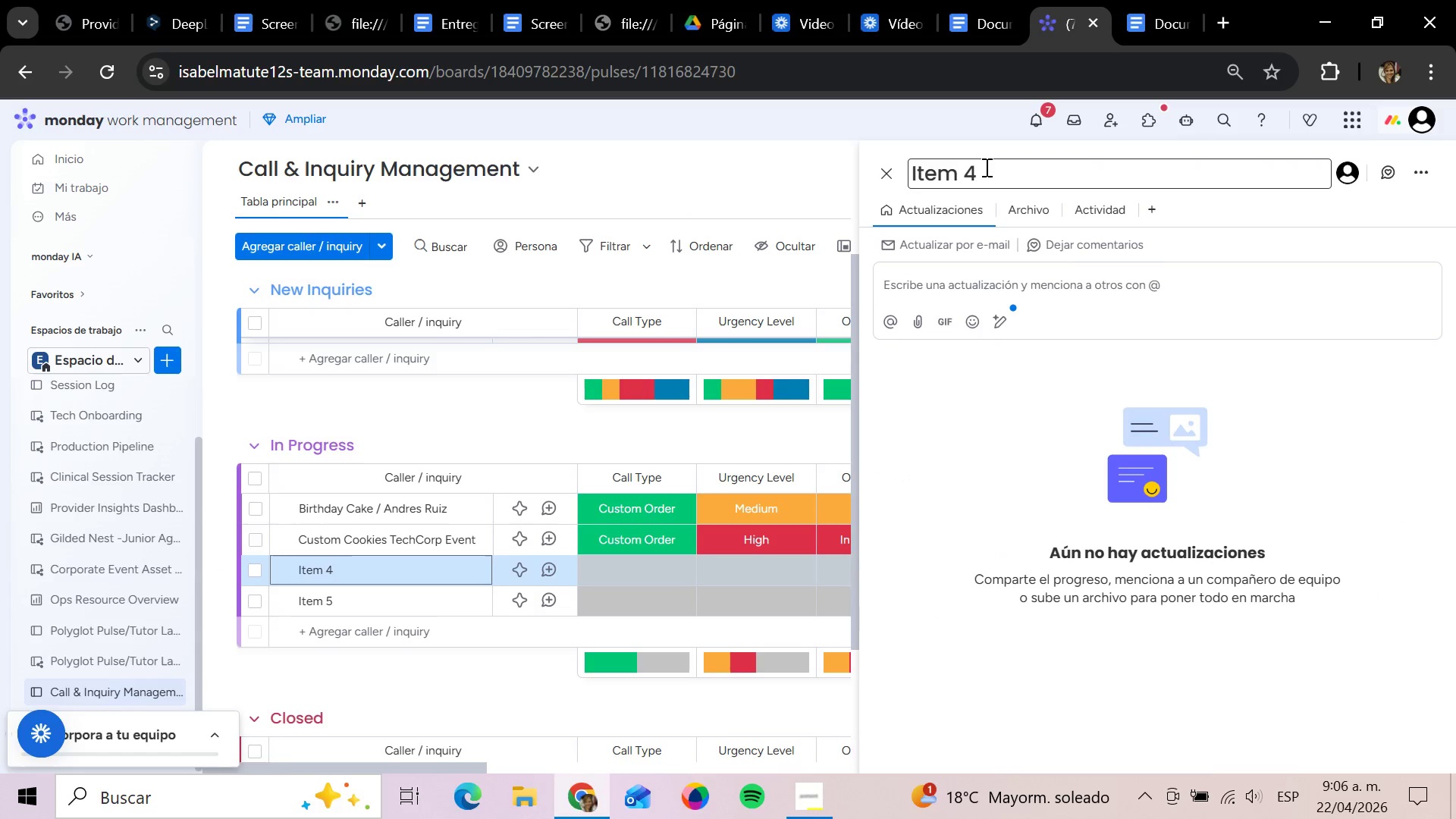 
key(Backspace)
 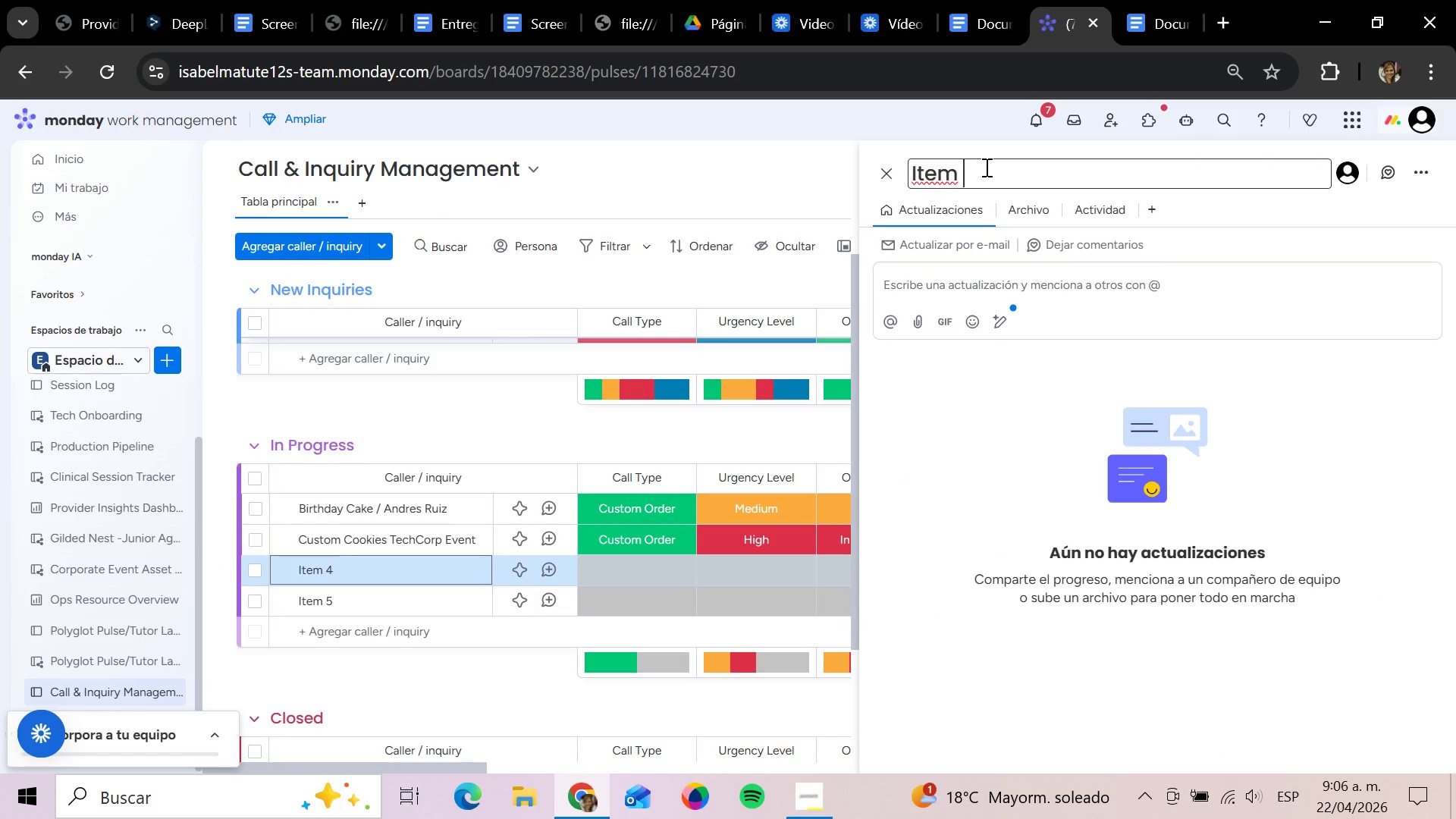 
key(Backspace)
 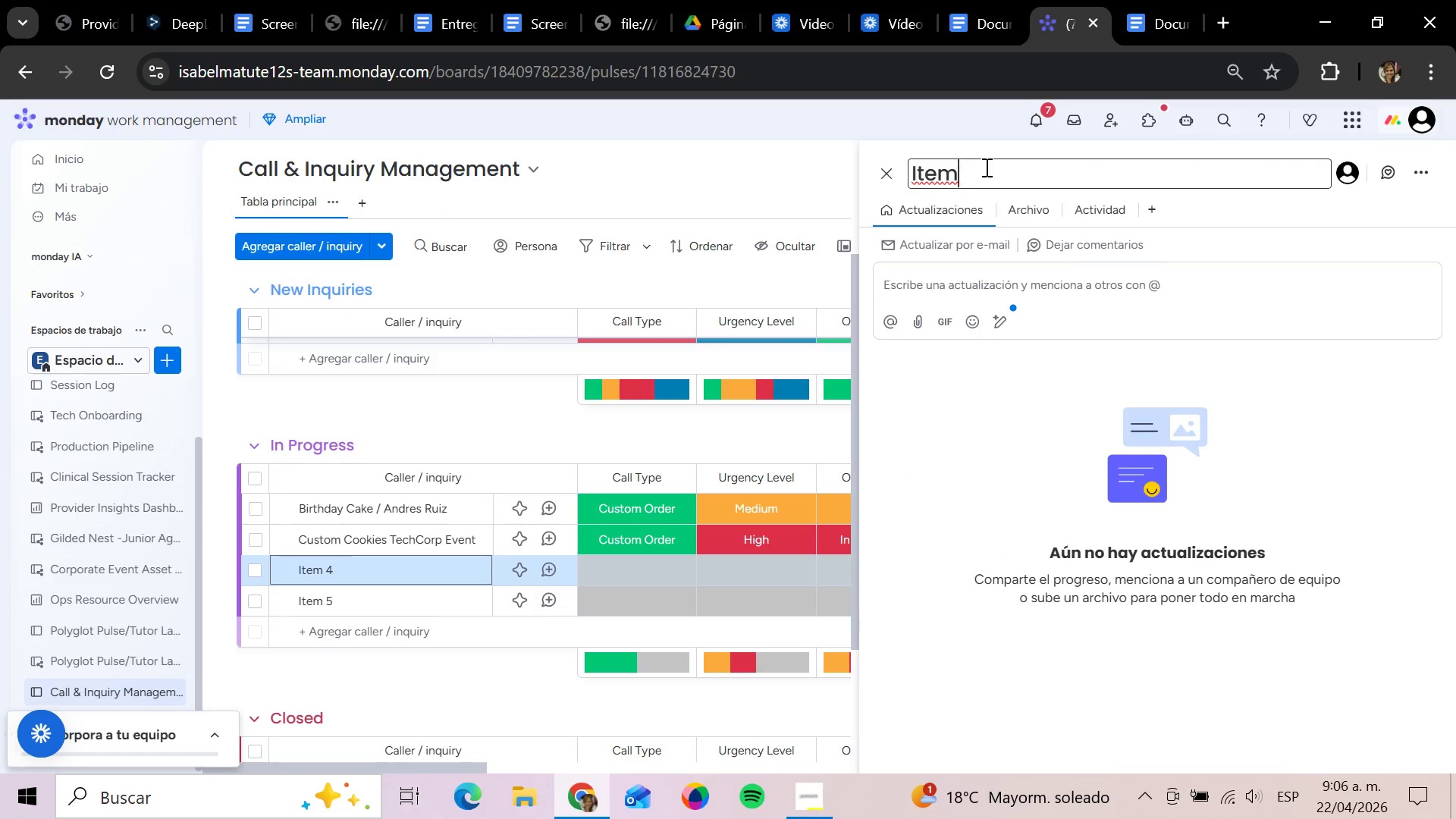 
key(Backspace)
 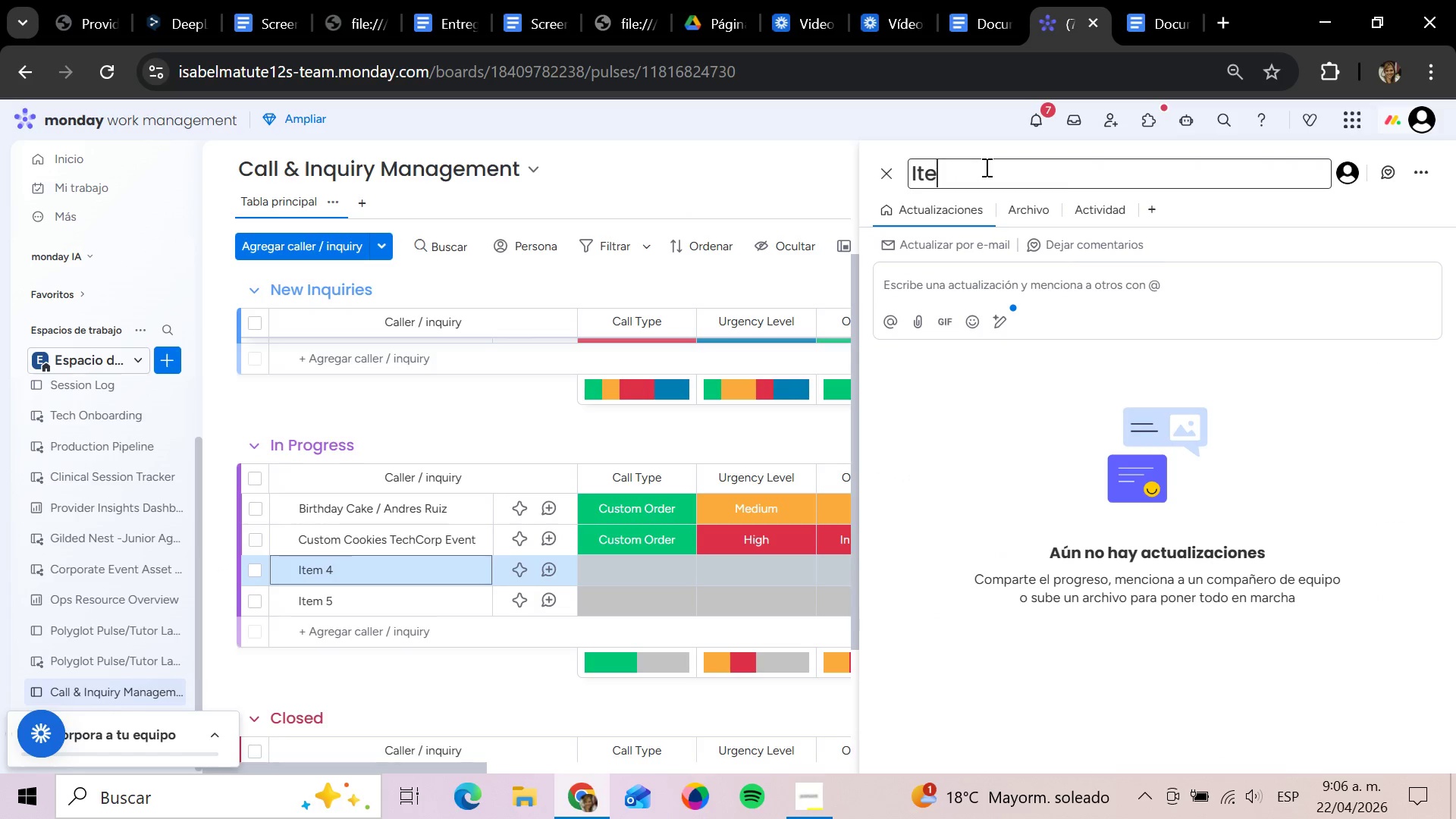 
key(Backspace)
 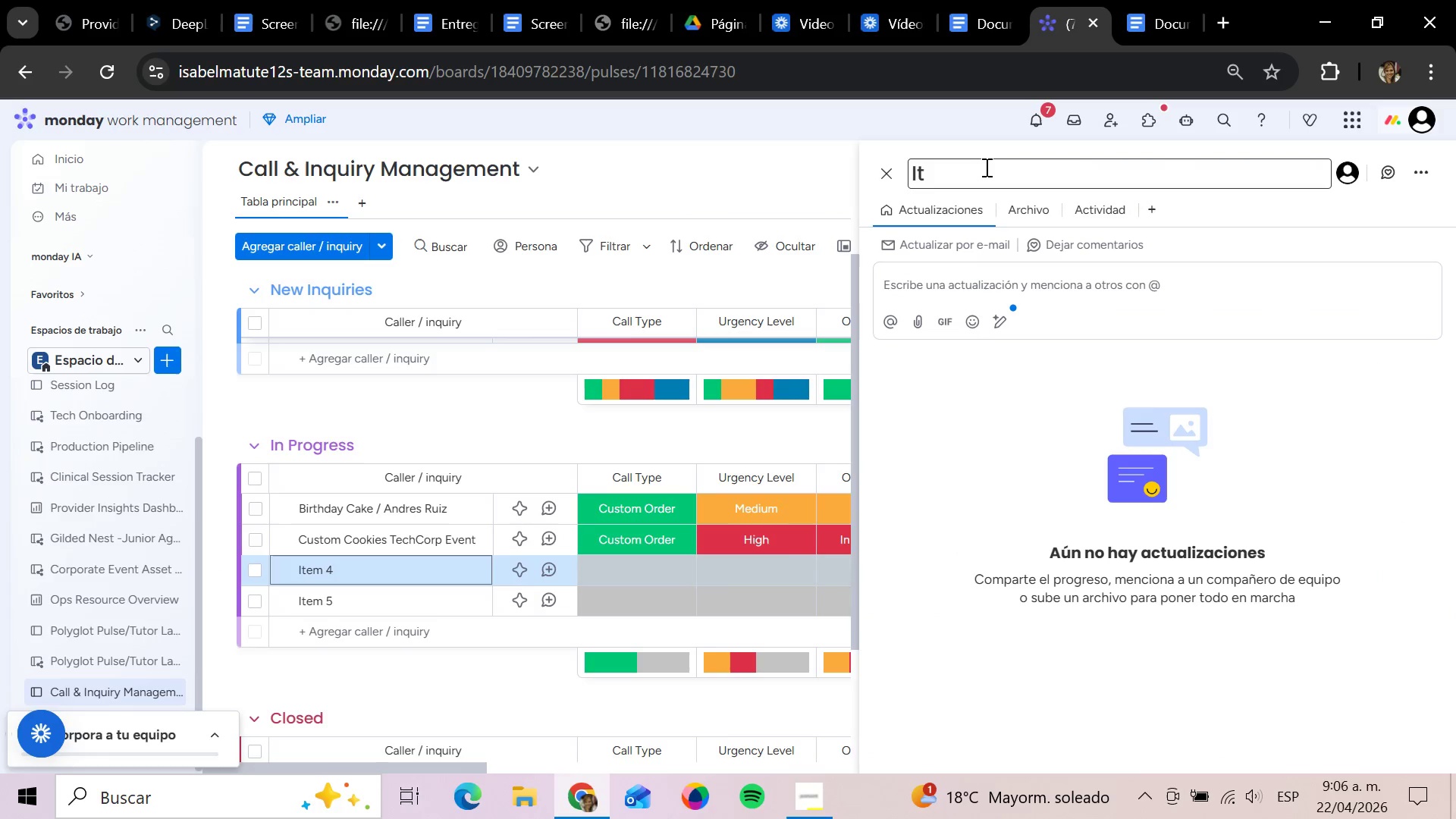 
key(Backspace)
 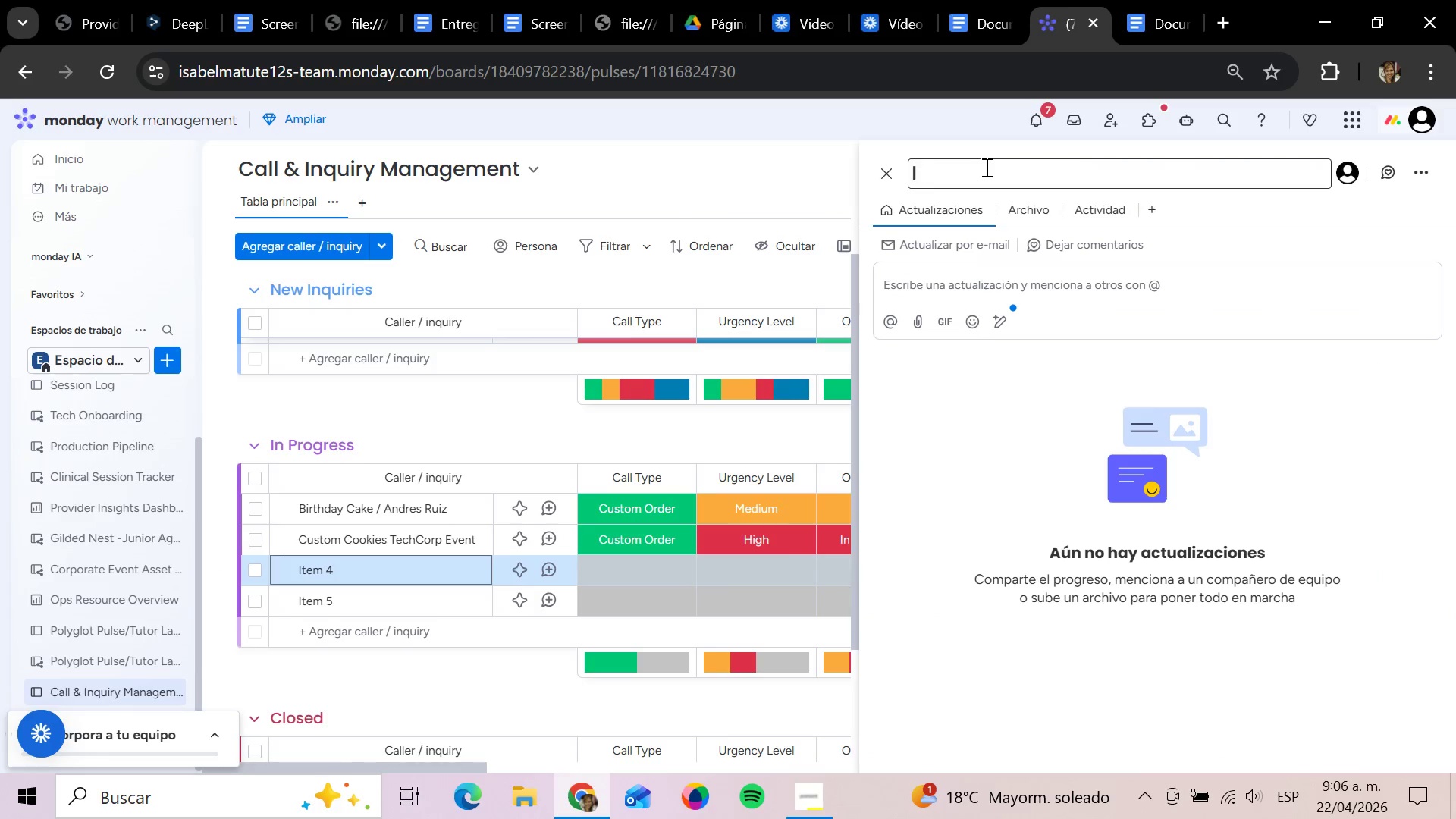 
key(Backspace)
 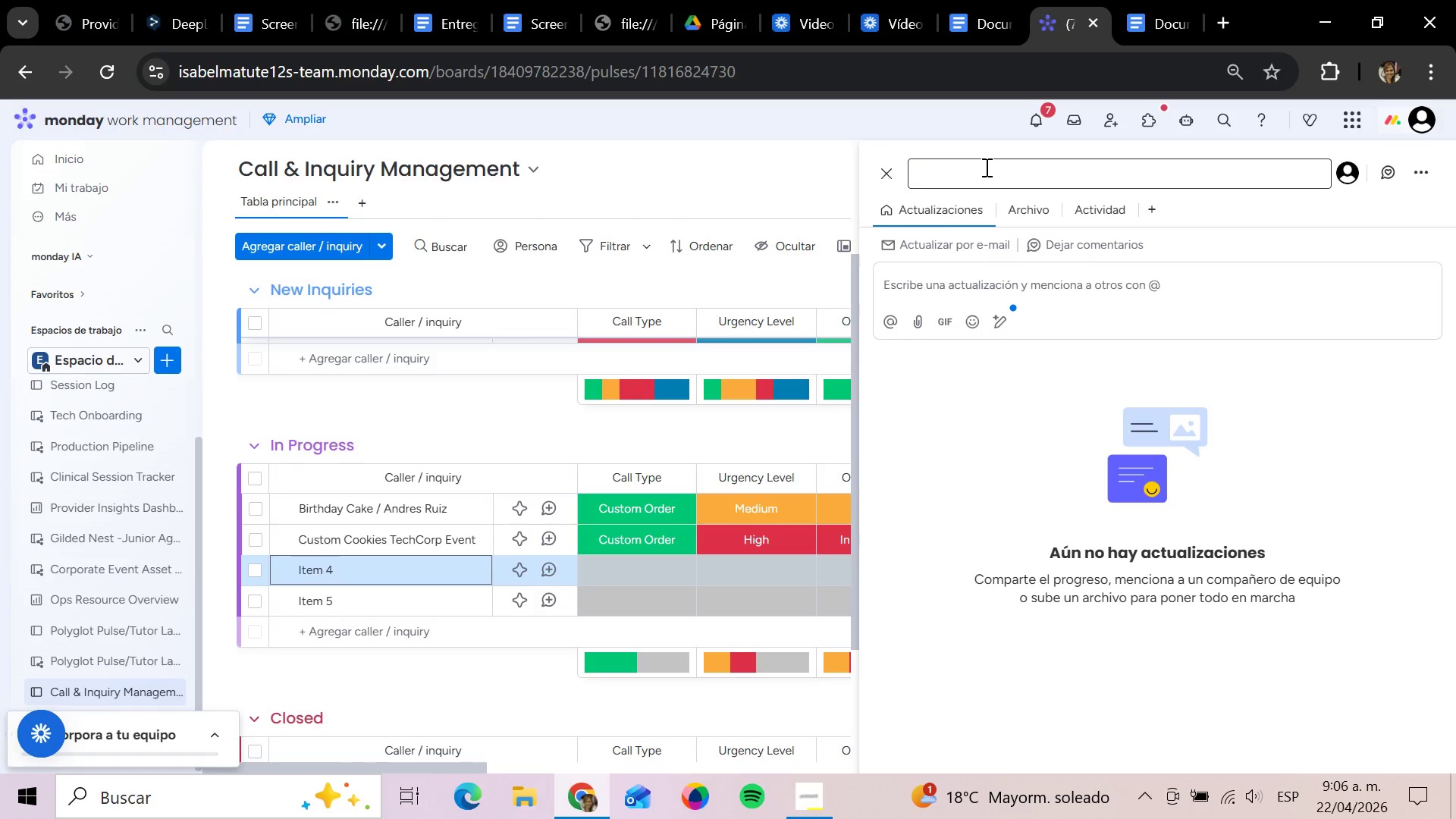 
key(Backspace)
 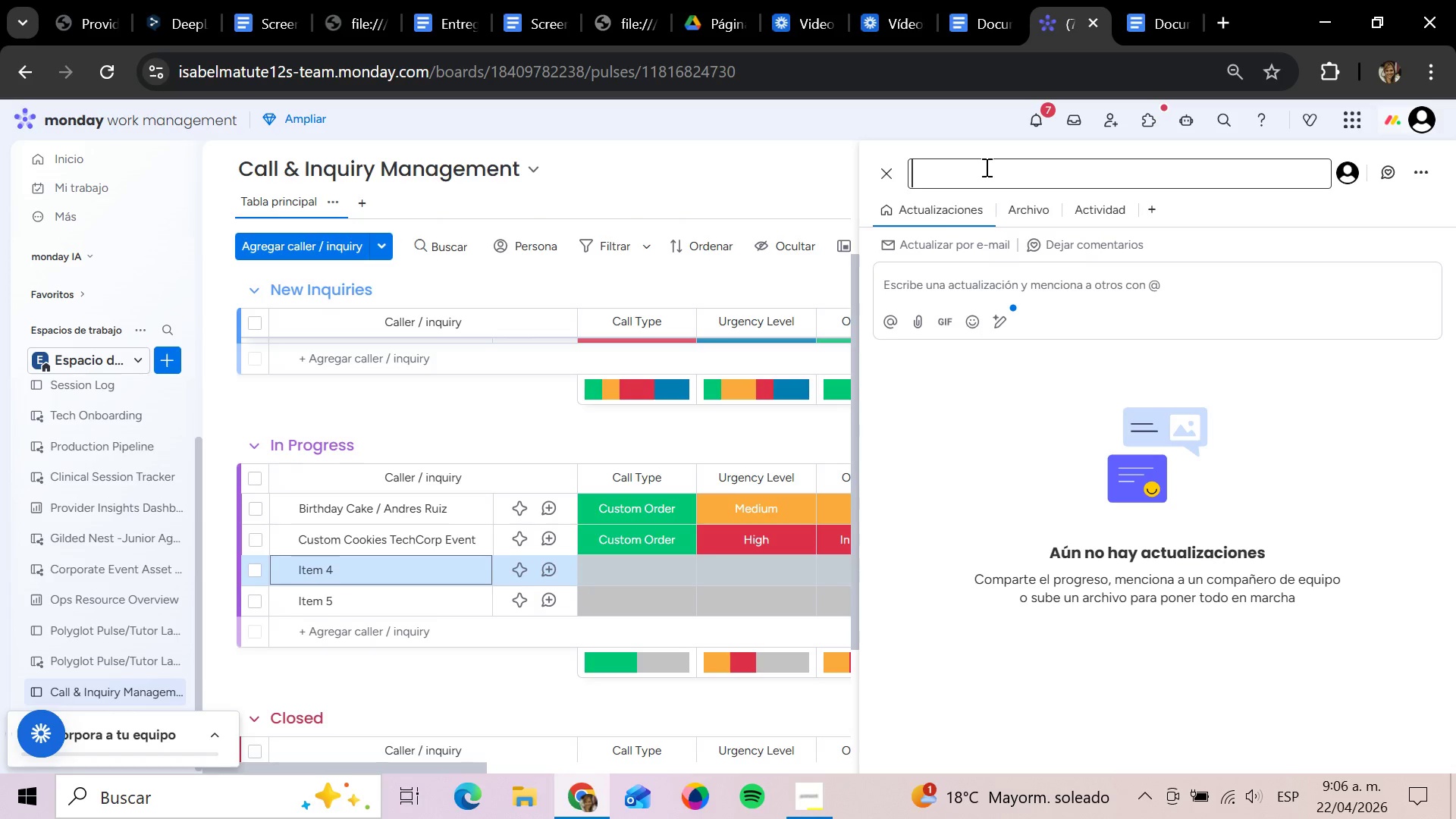 
key(CapsLock)
 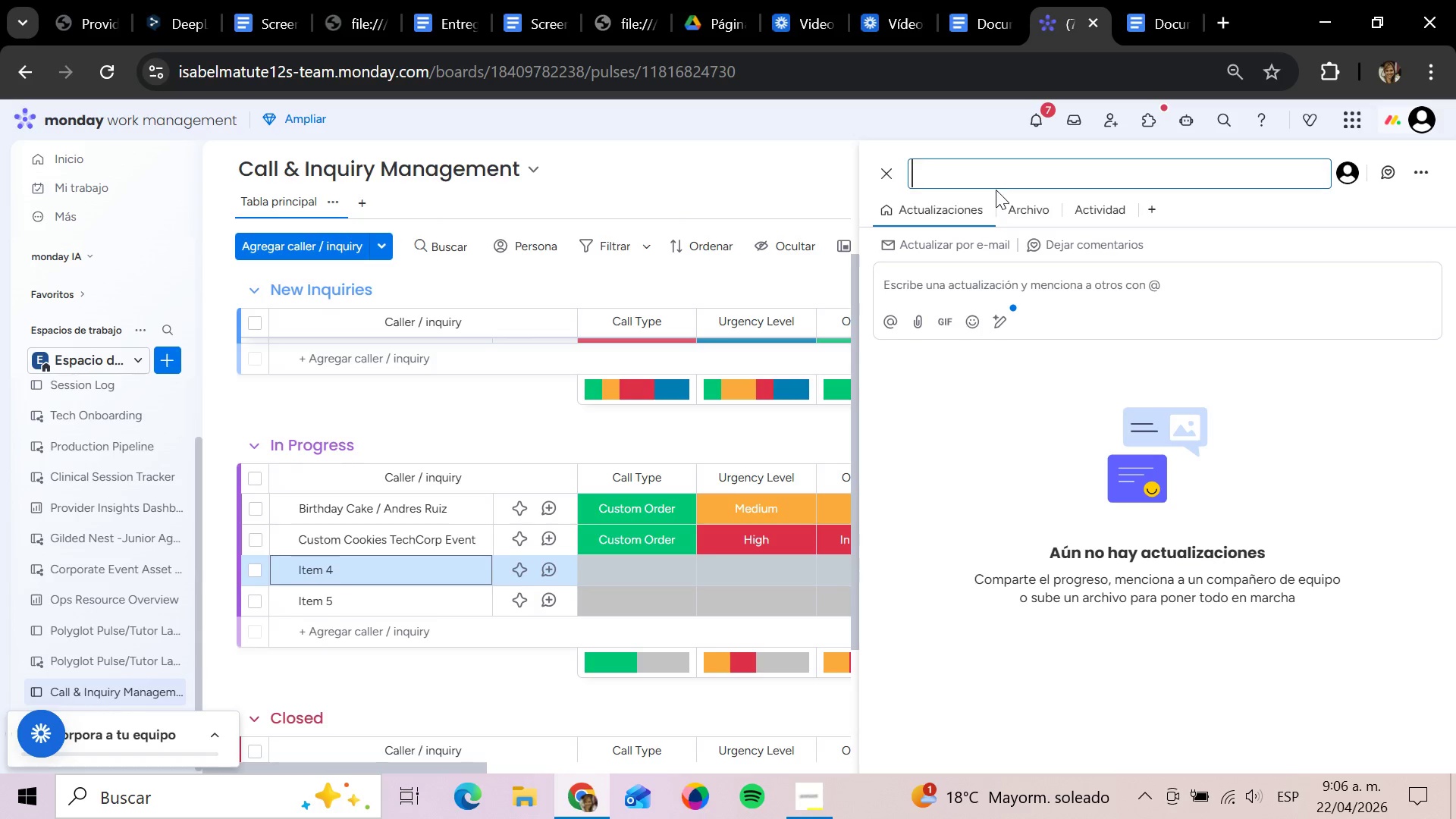 
key(W)
 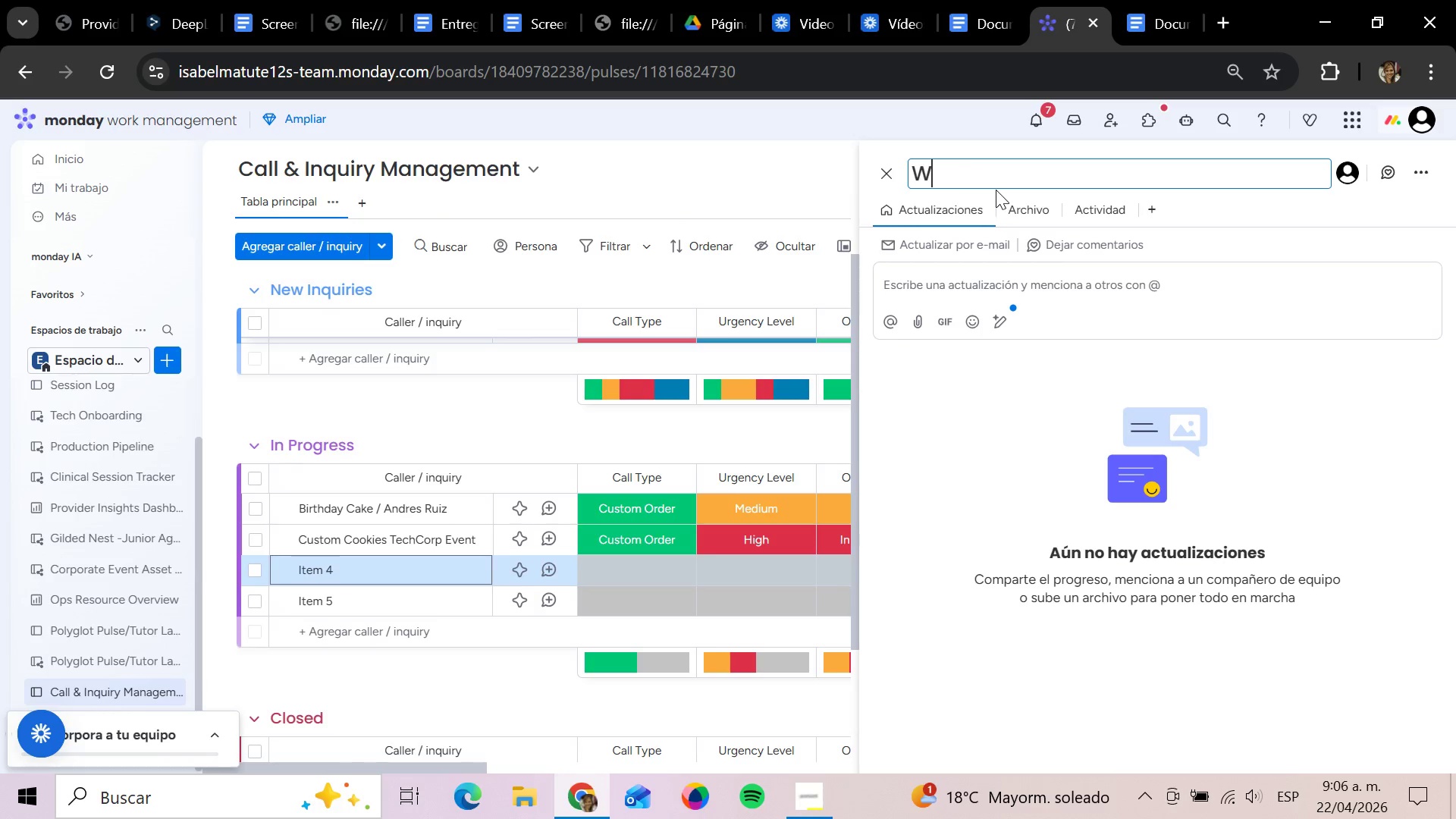 
key(CapsLock)
 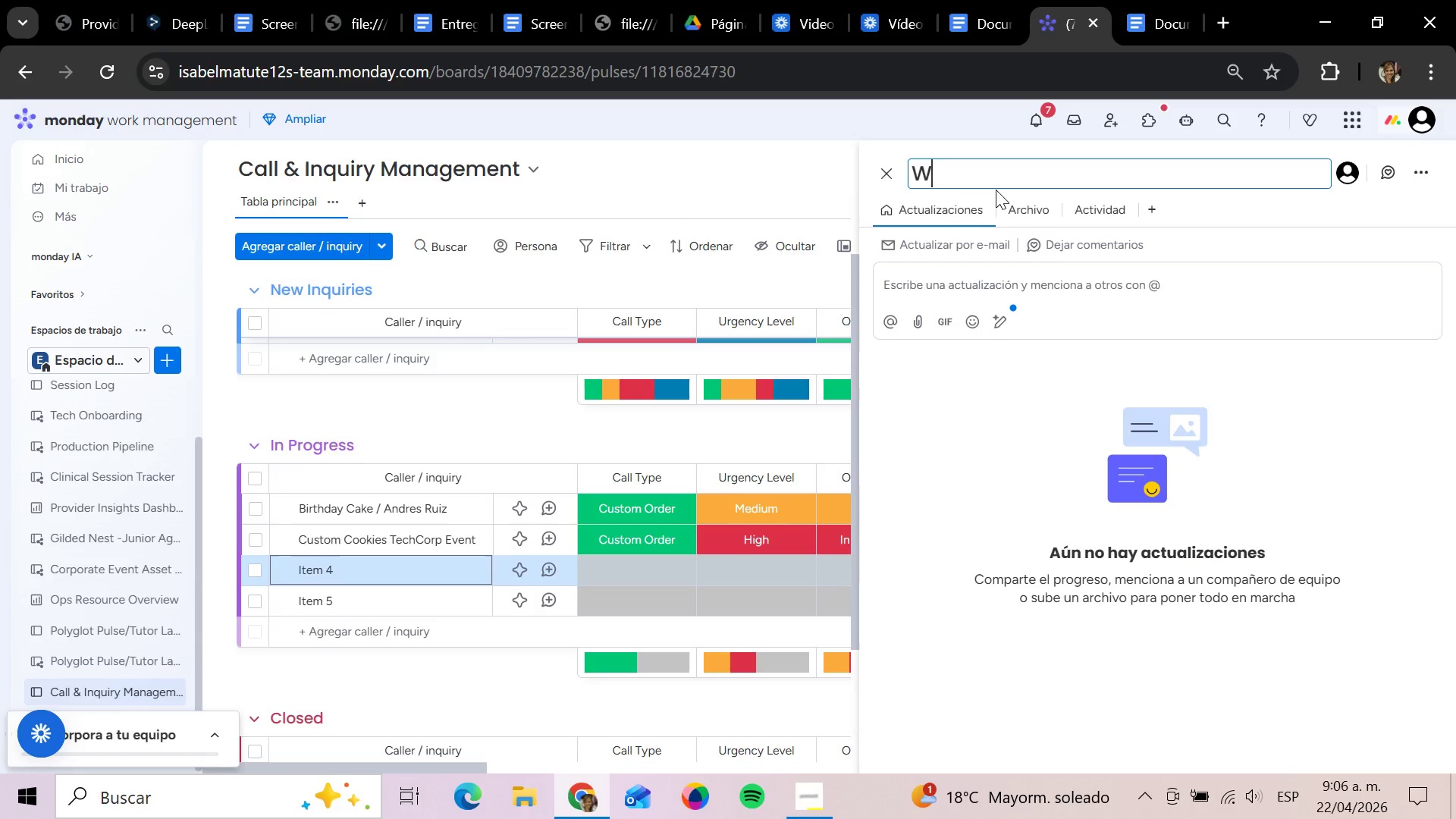 
key(E)
 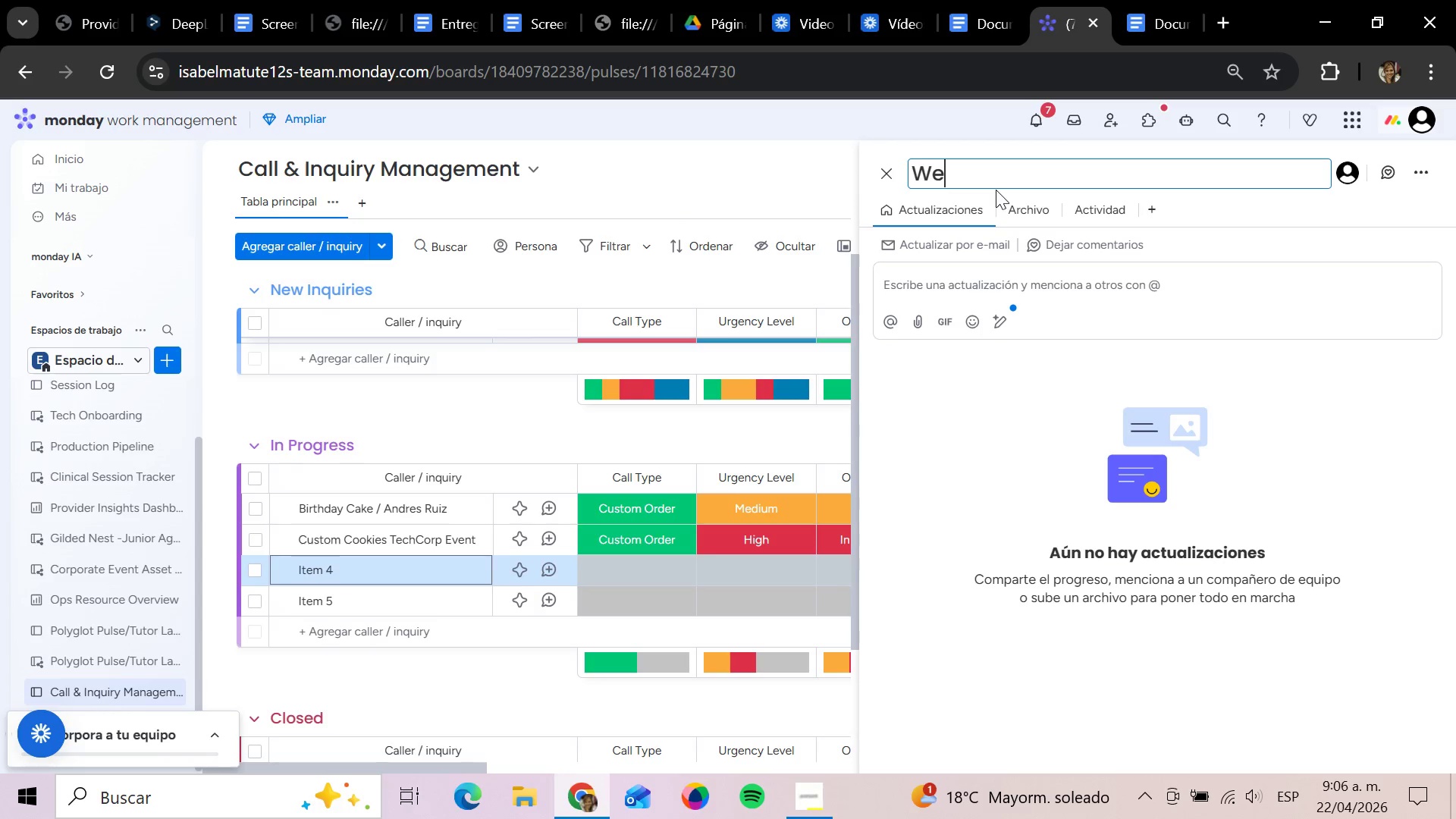 
wait(8.34)
 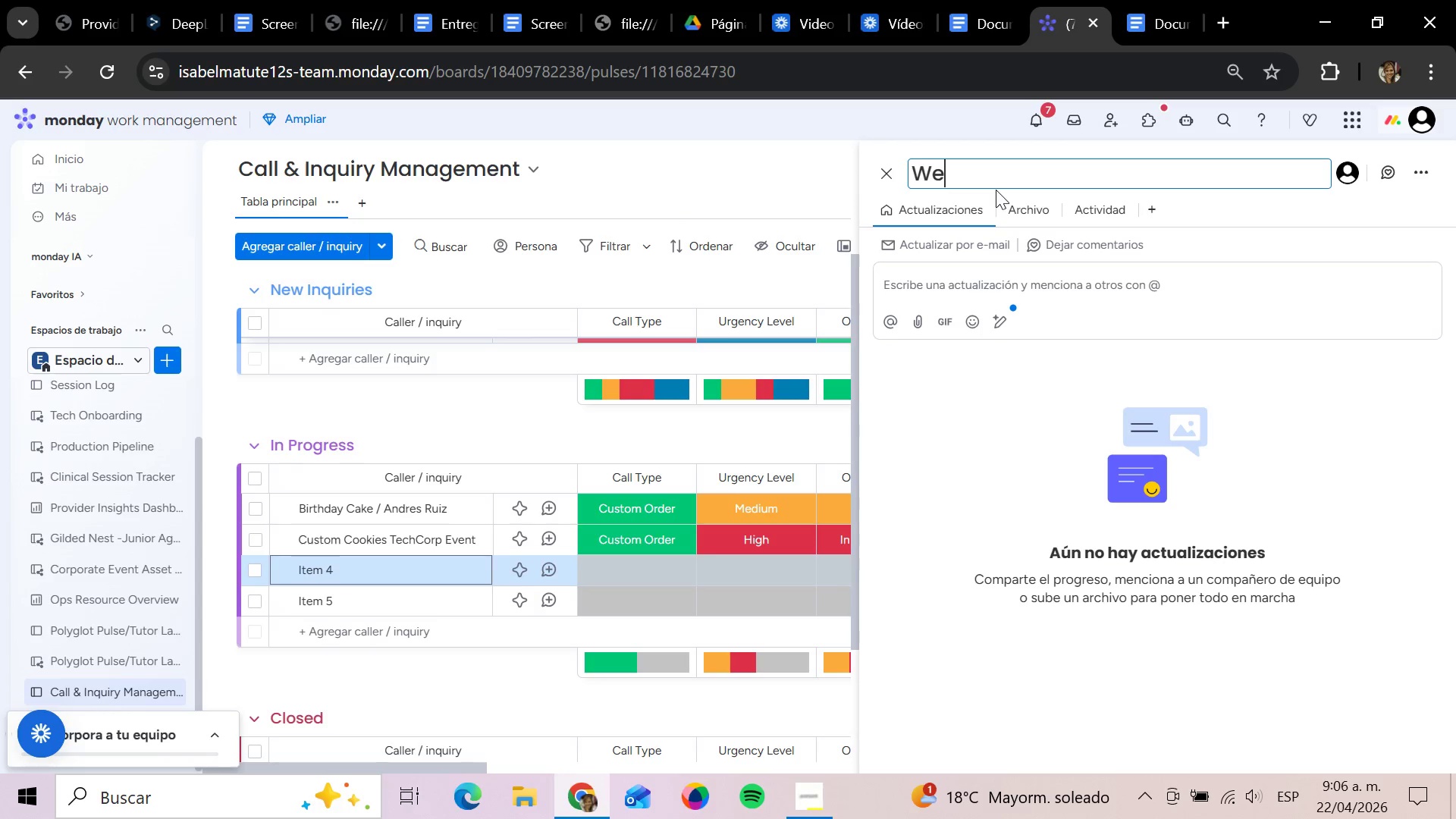 
type(dding)
 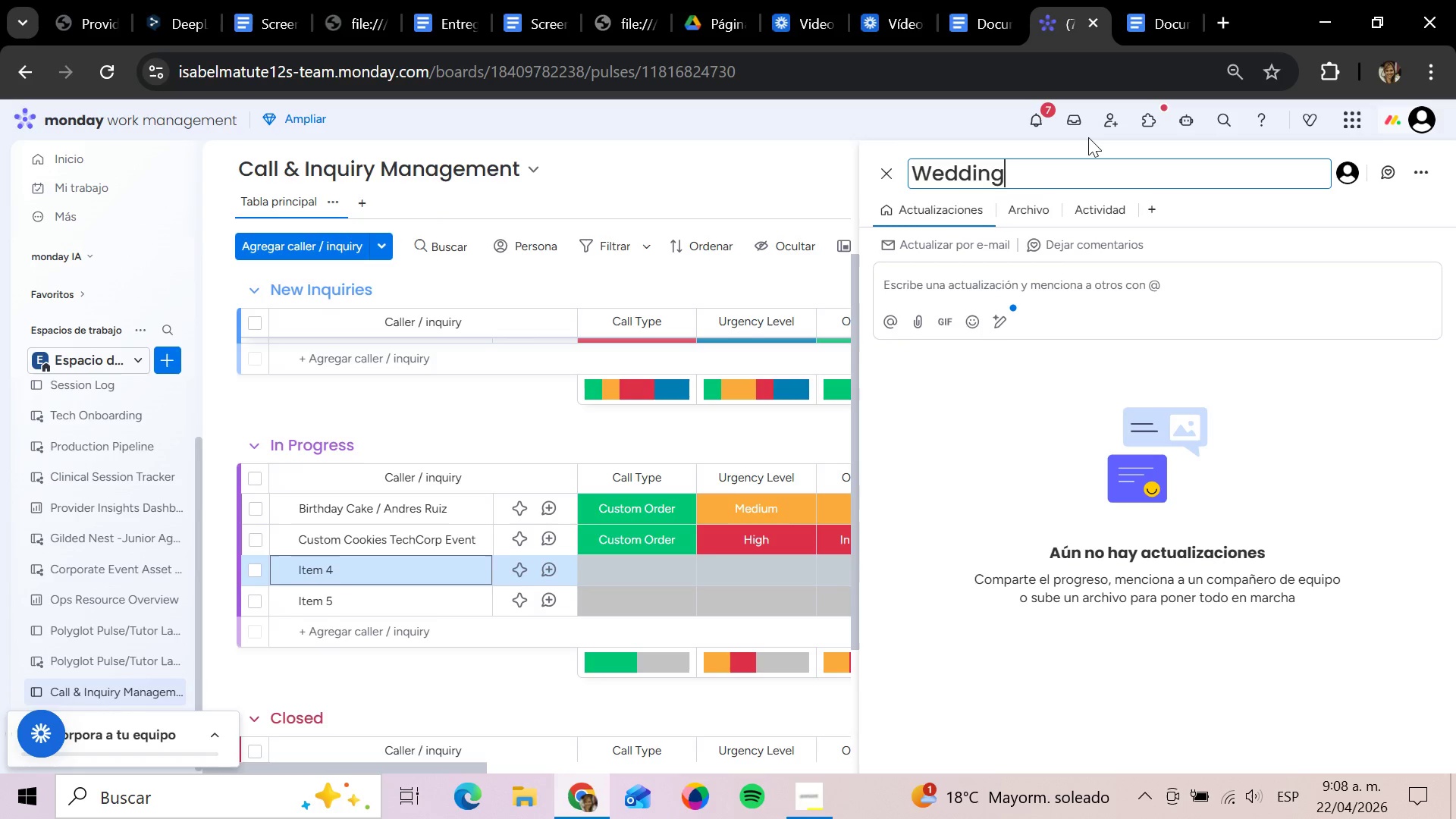 
wait(96.7)
 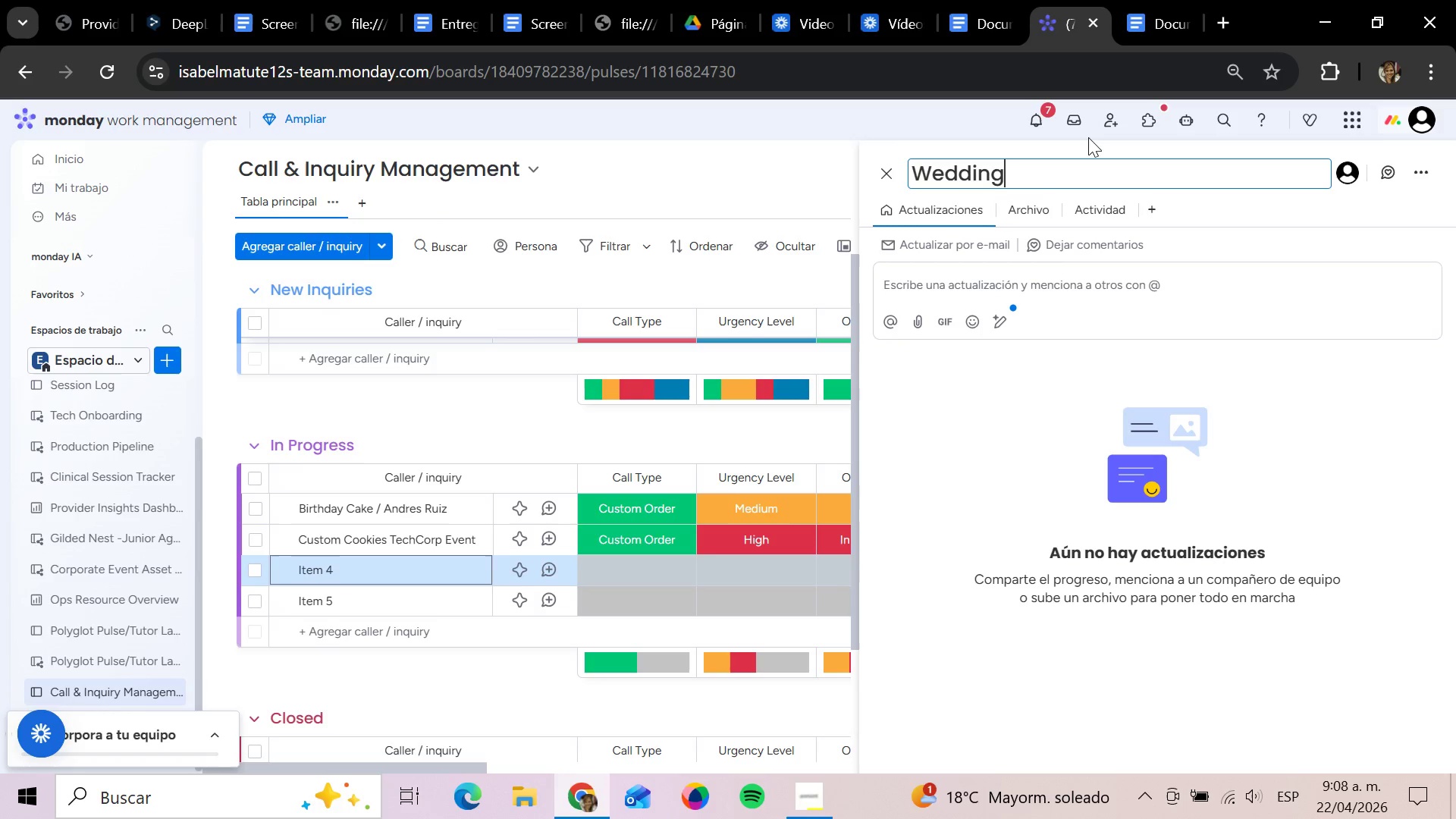 
key(Space)
 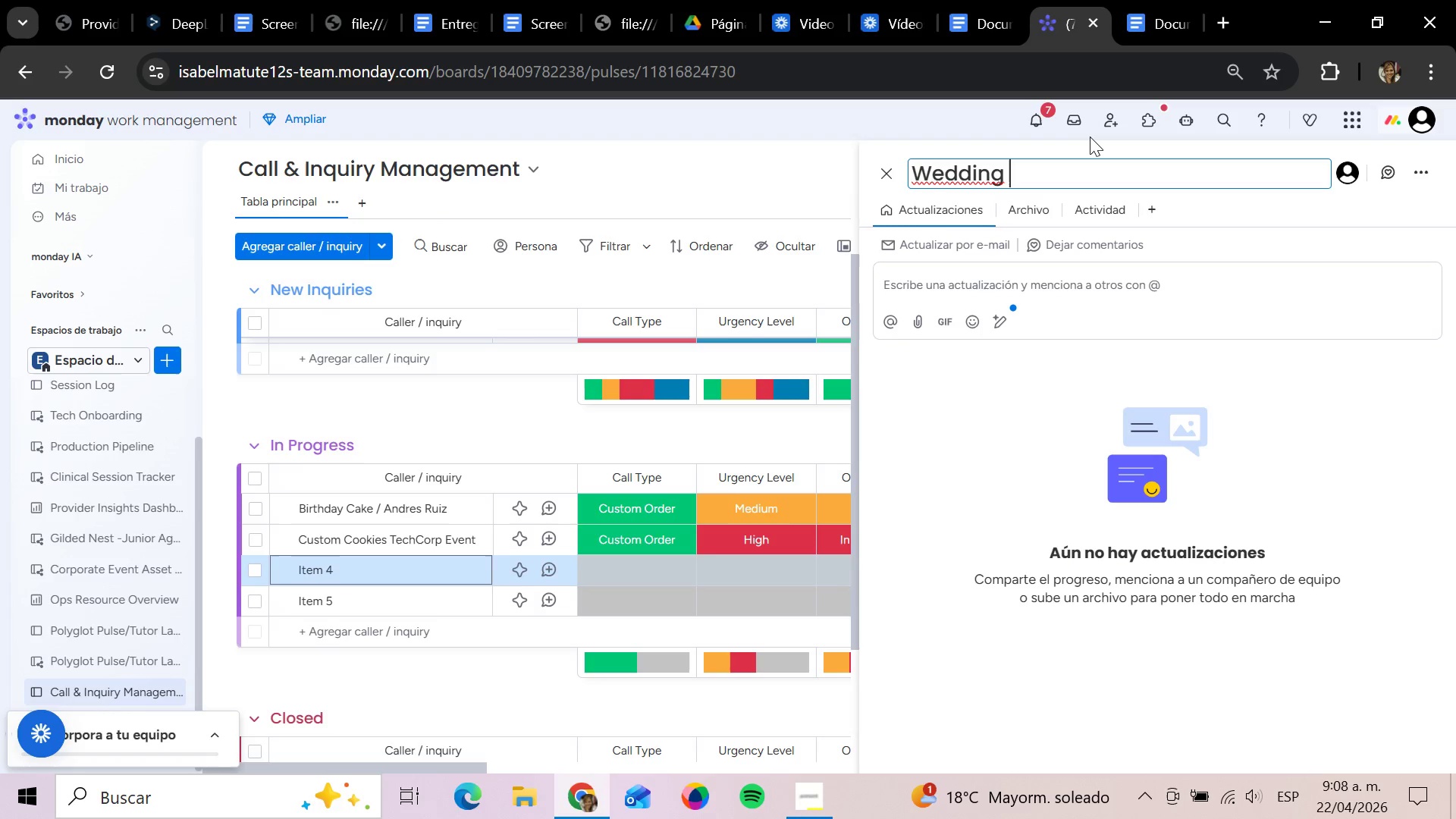 
key(D)
 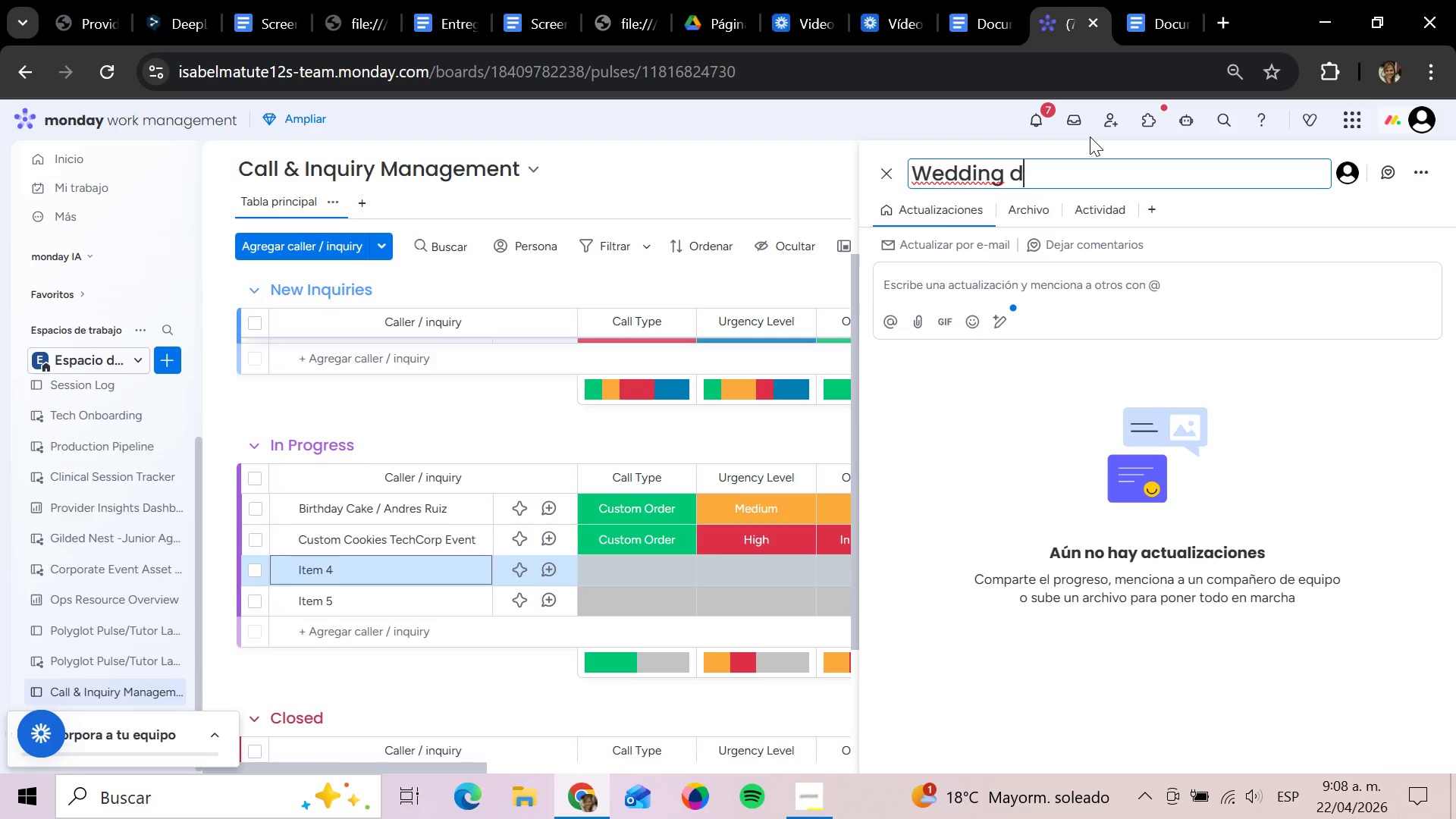 
key(Backspace)
 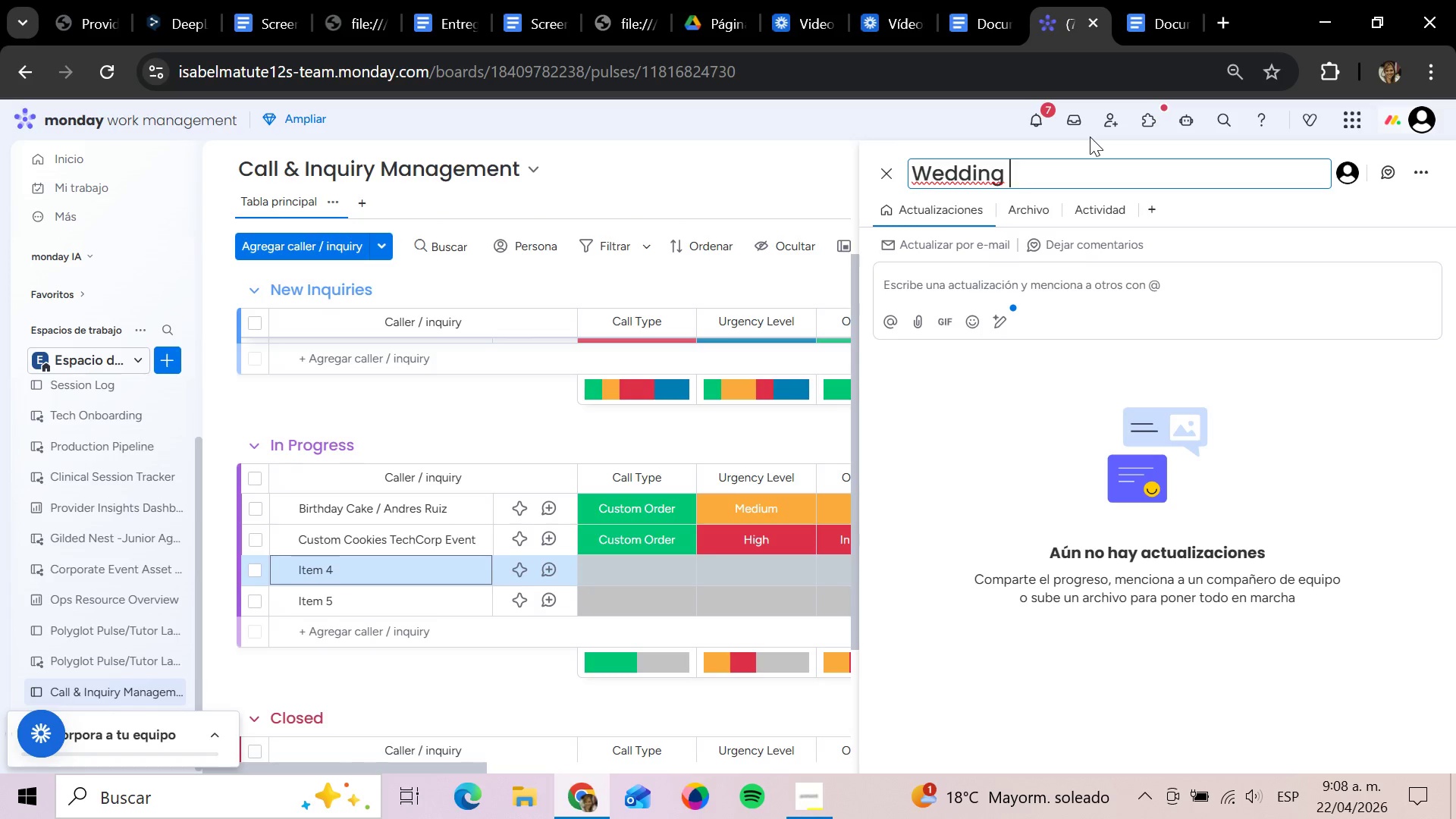 
key(Tab)
 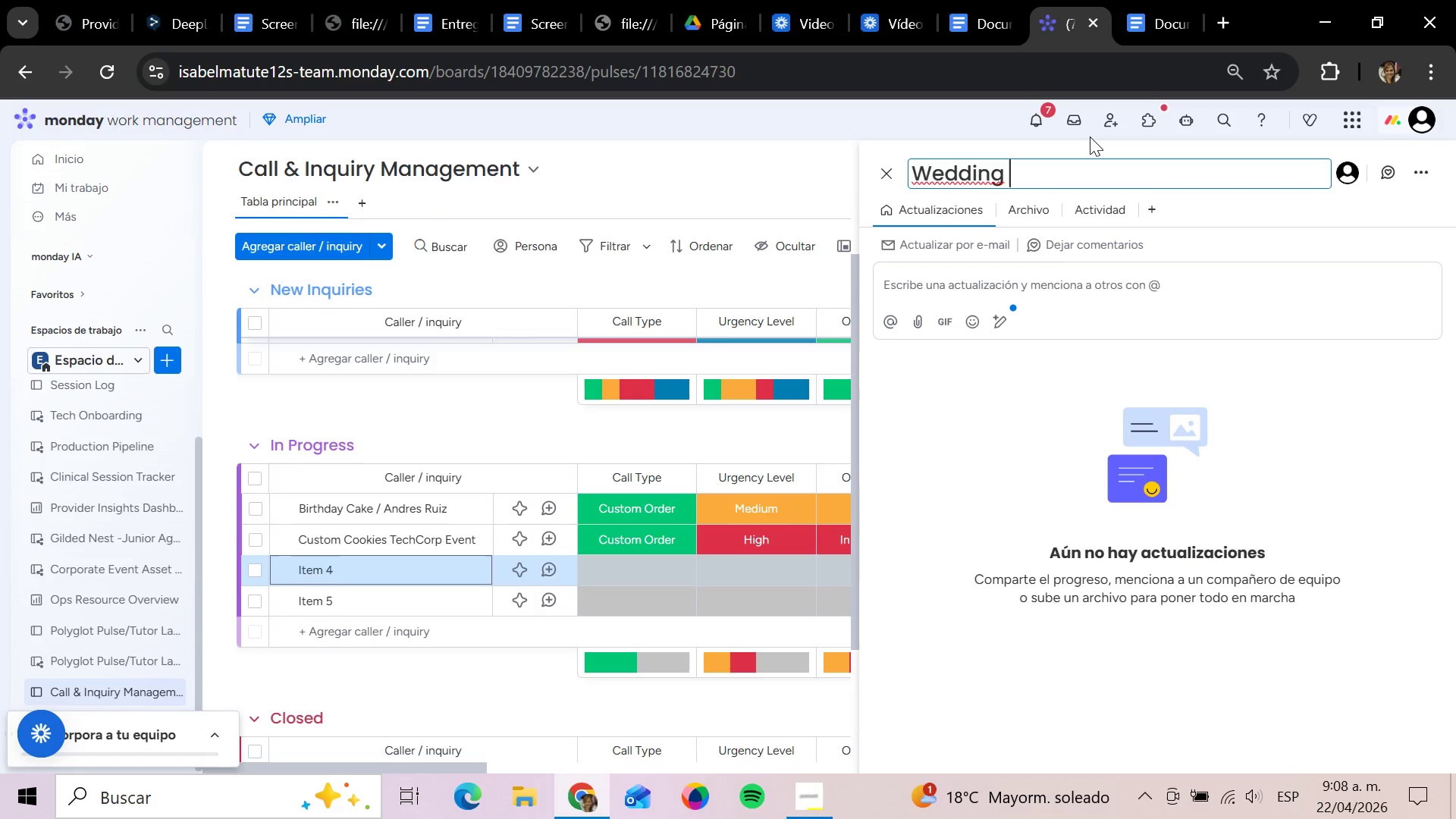 
key(F)
 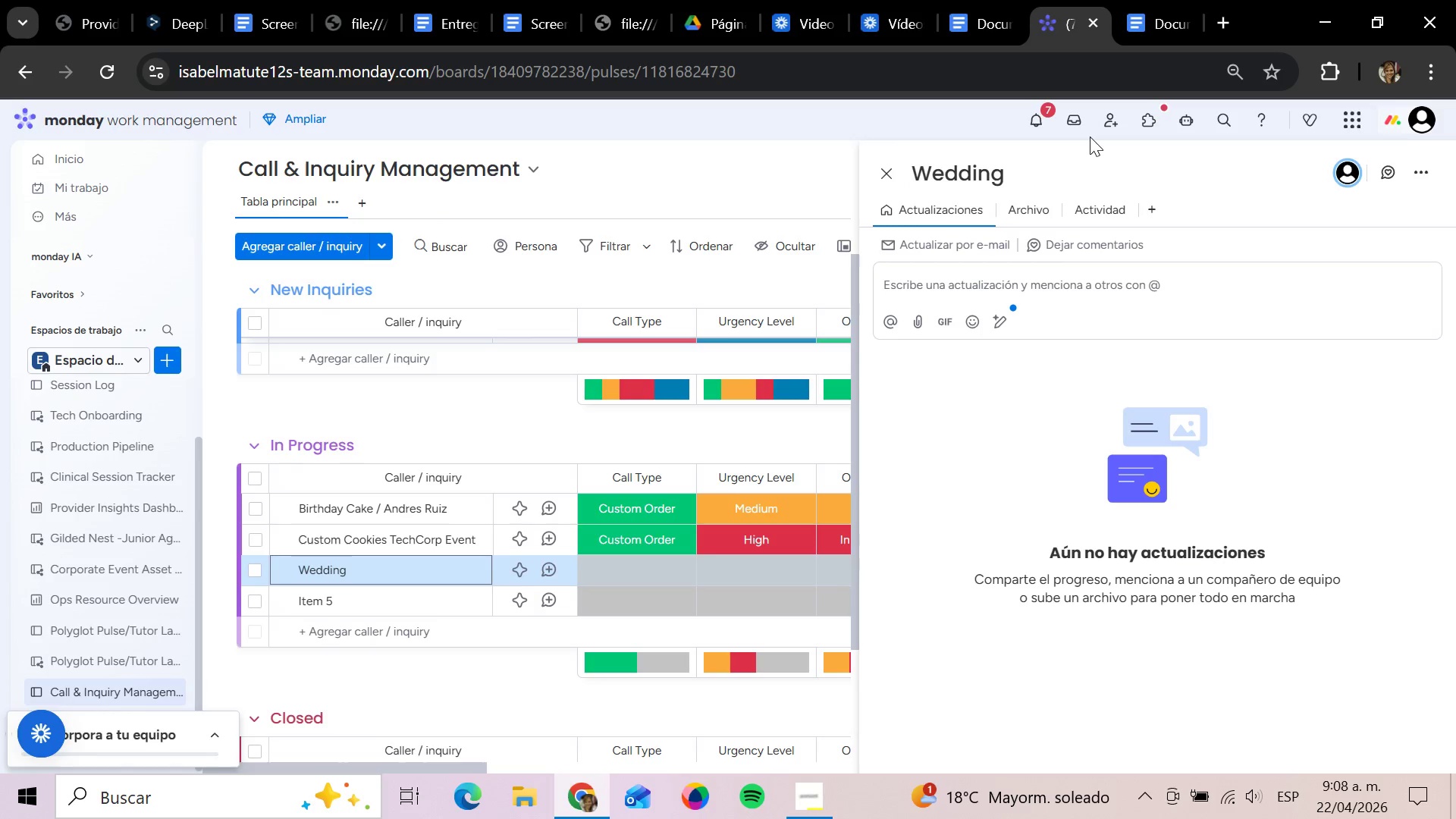 
key(Tab)
 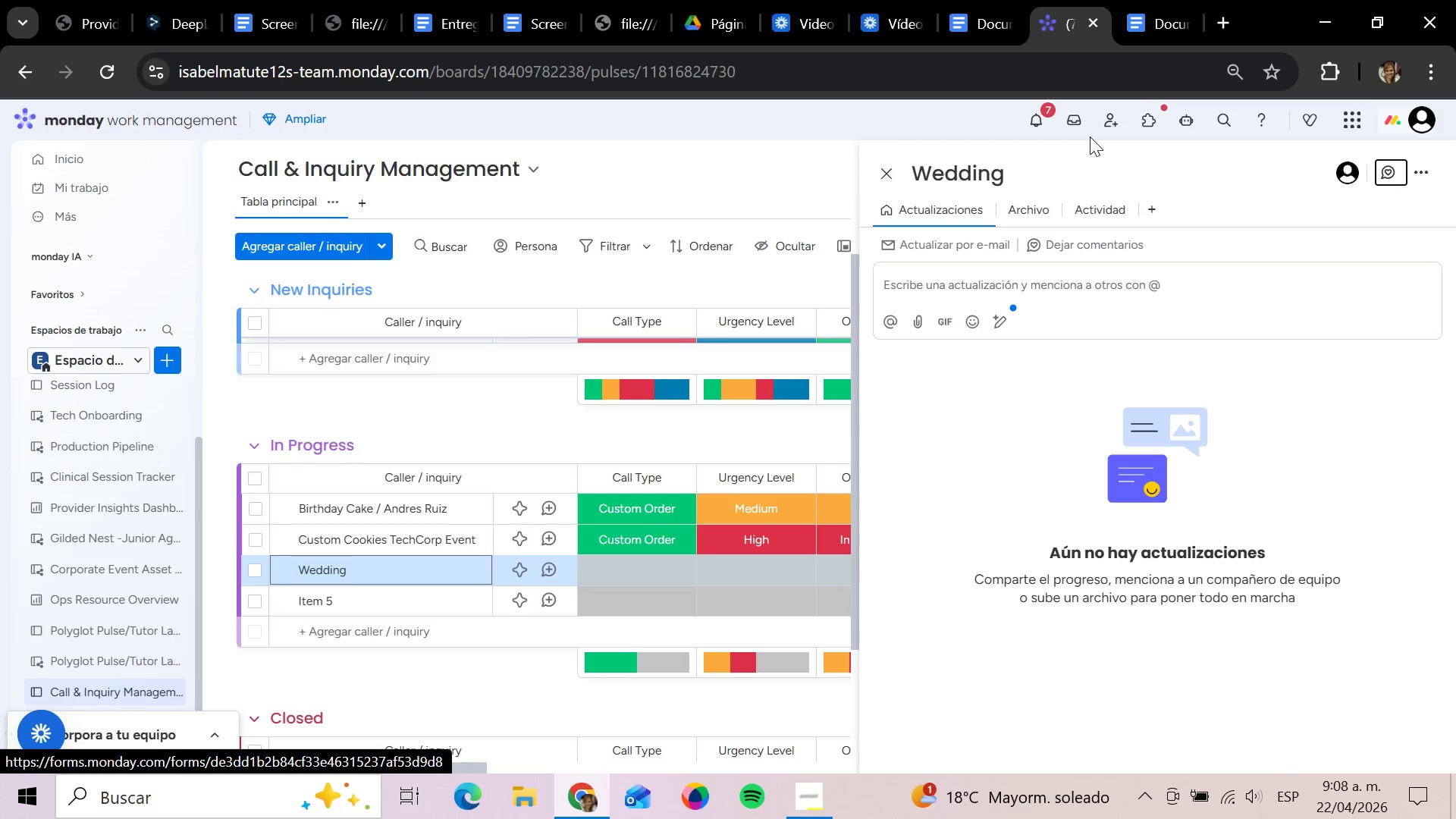 
left_click([1012, 173])
 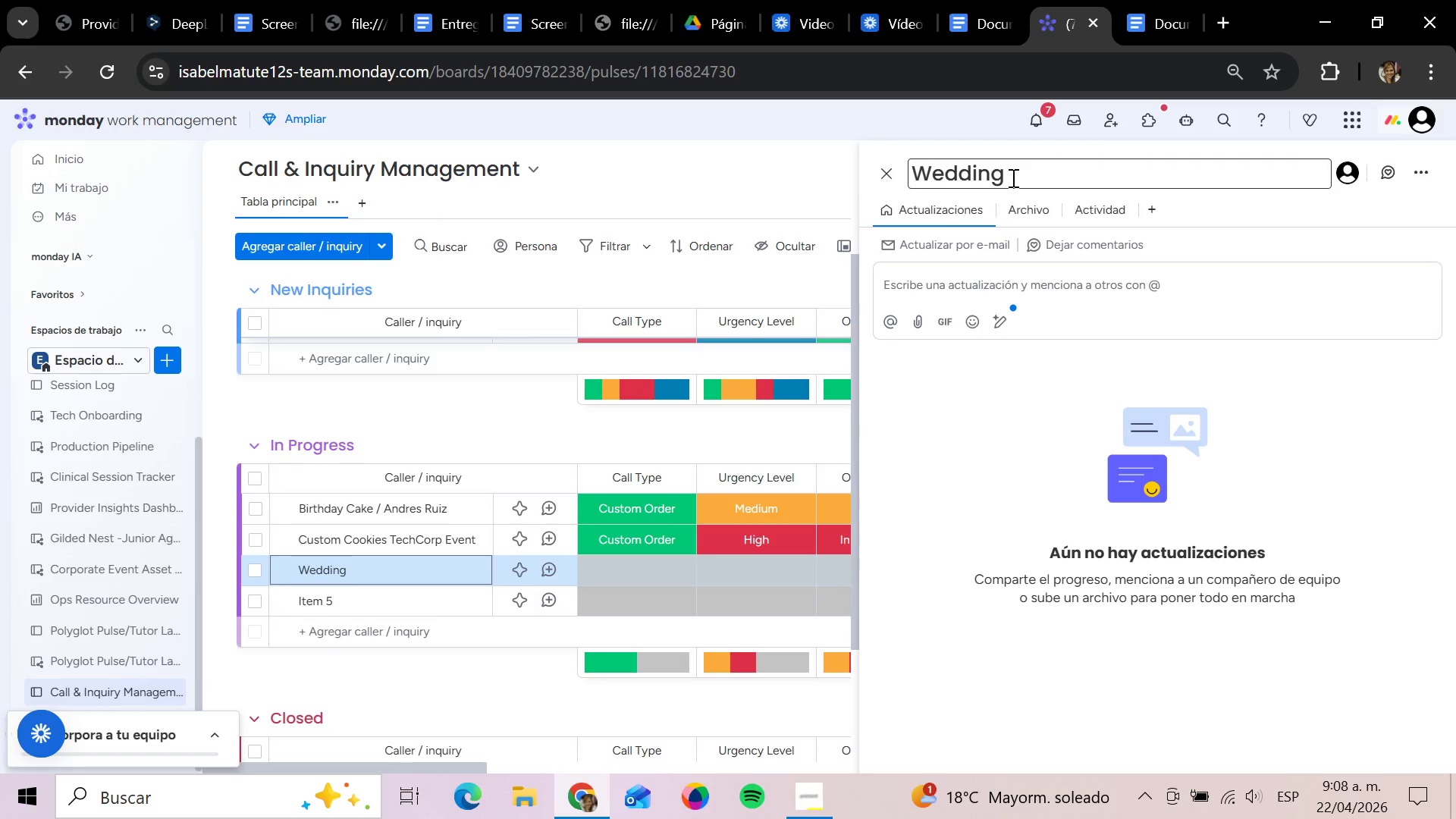 
key(D)
 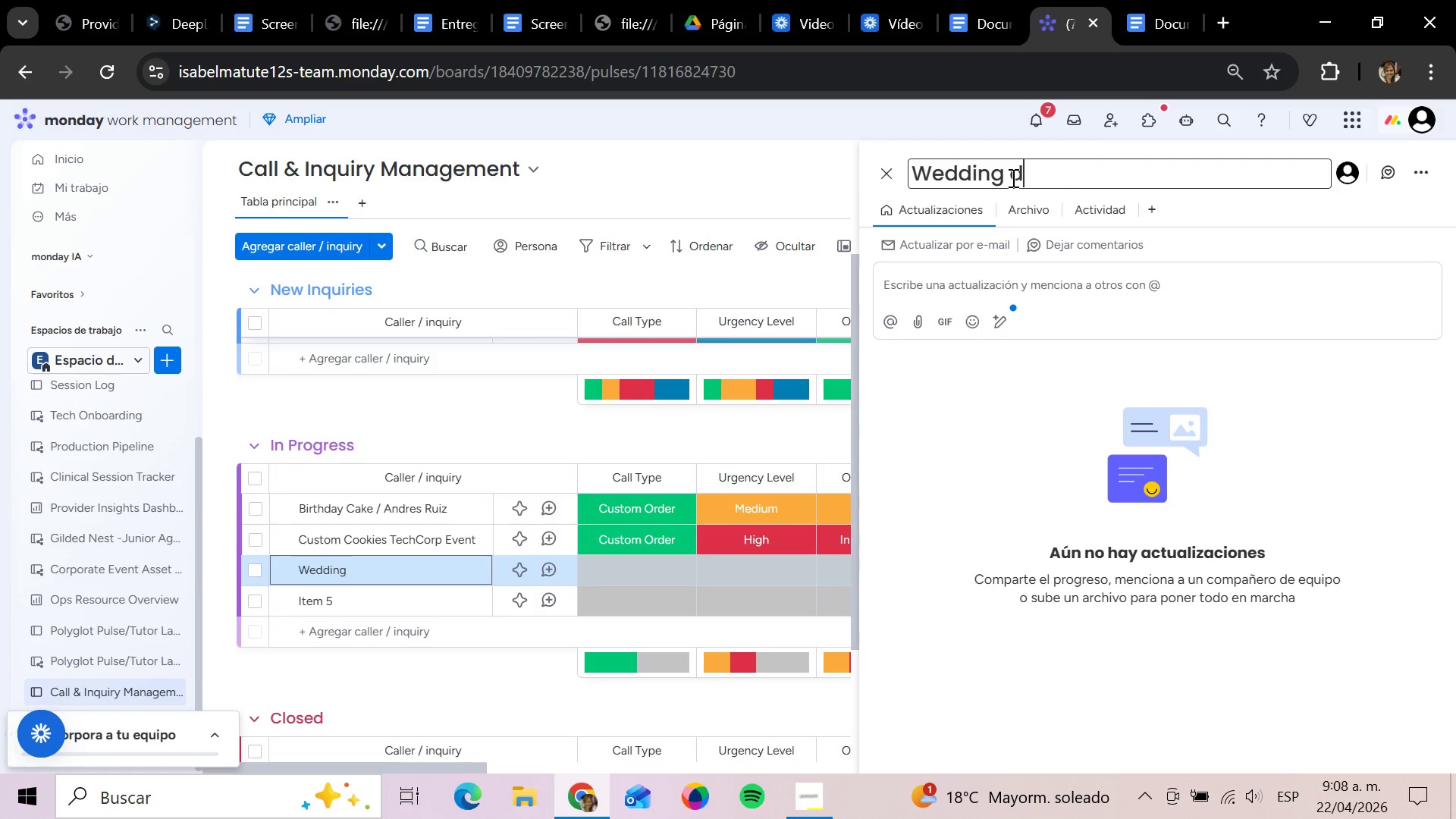 
key(Tab)
 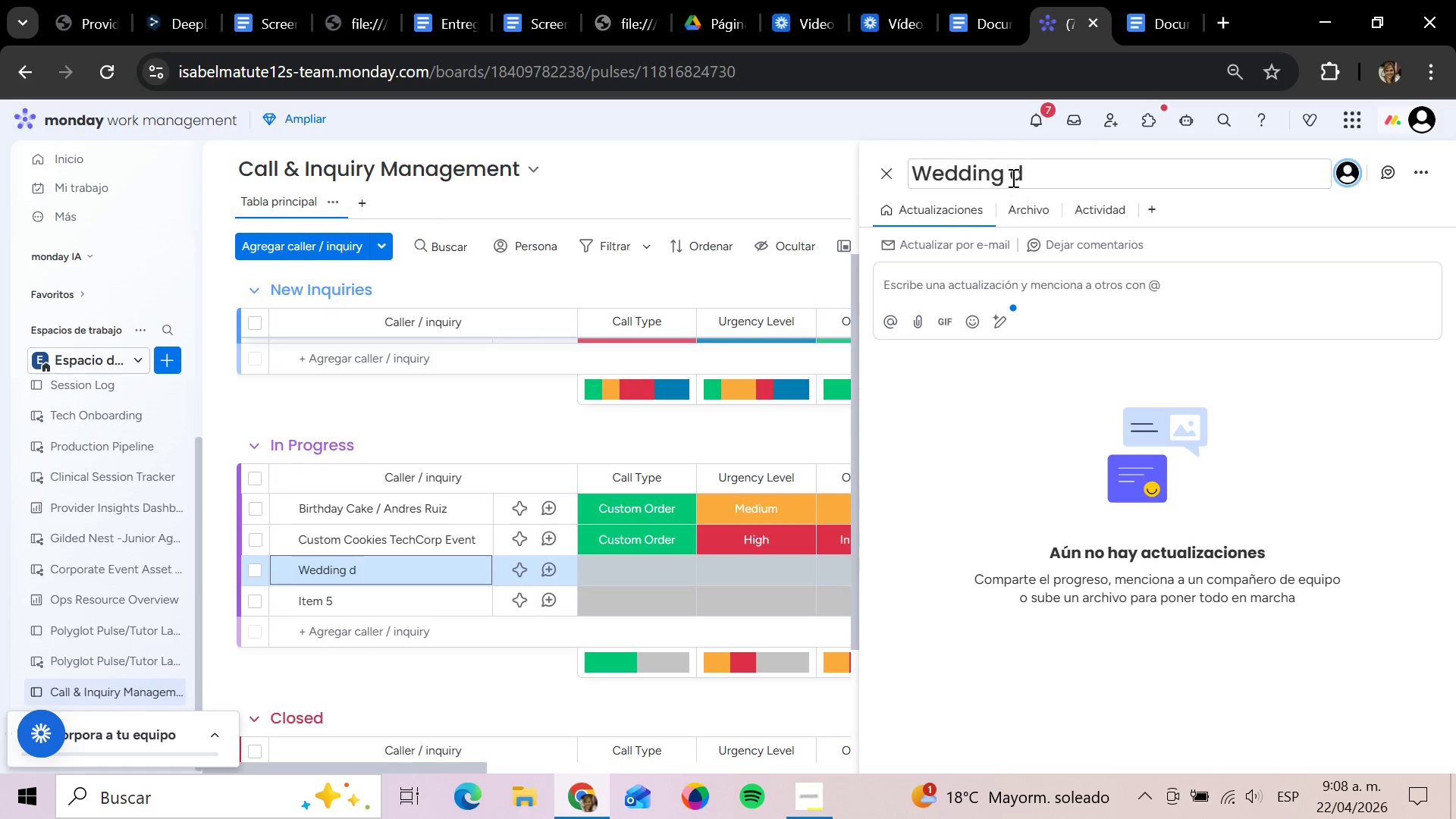 
key(Q)
 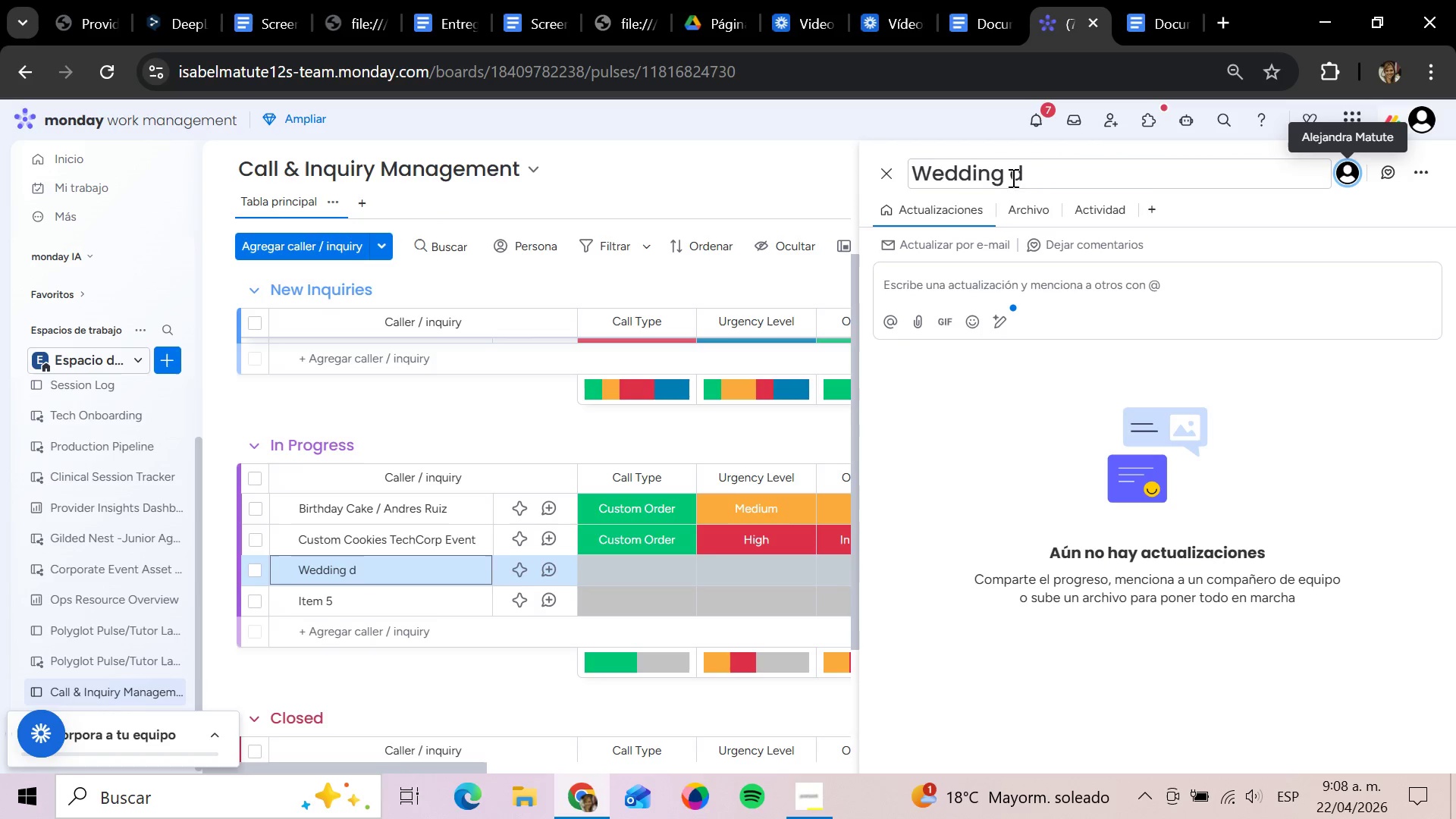 
left_click([1042, 173])
 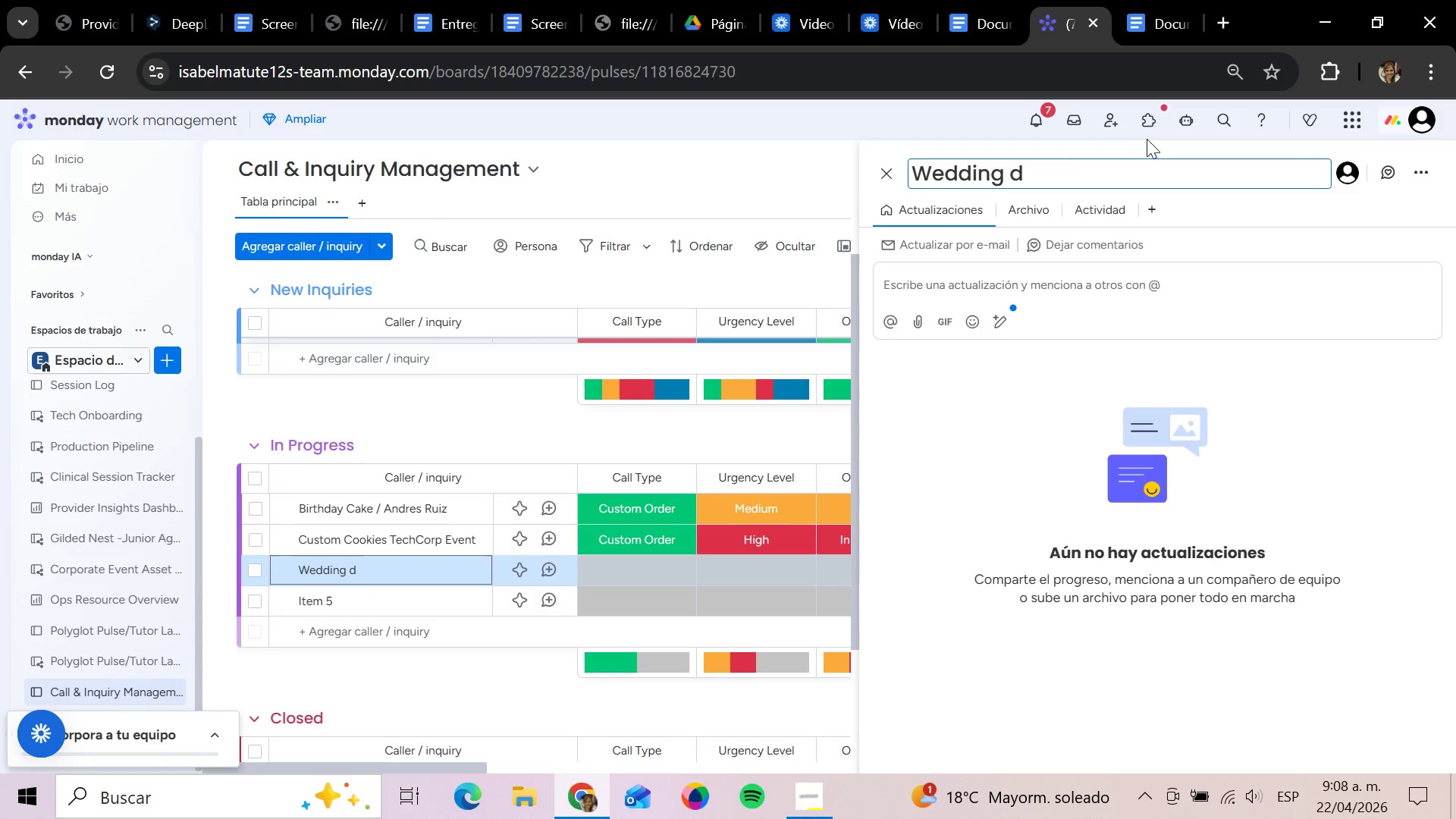 
key(Backspace)
type(Cake Car)
 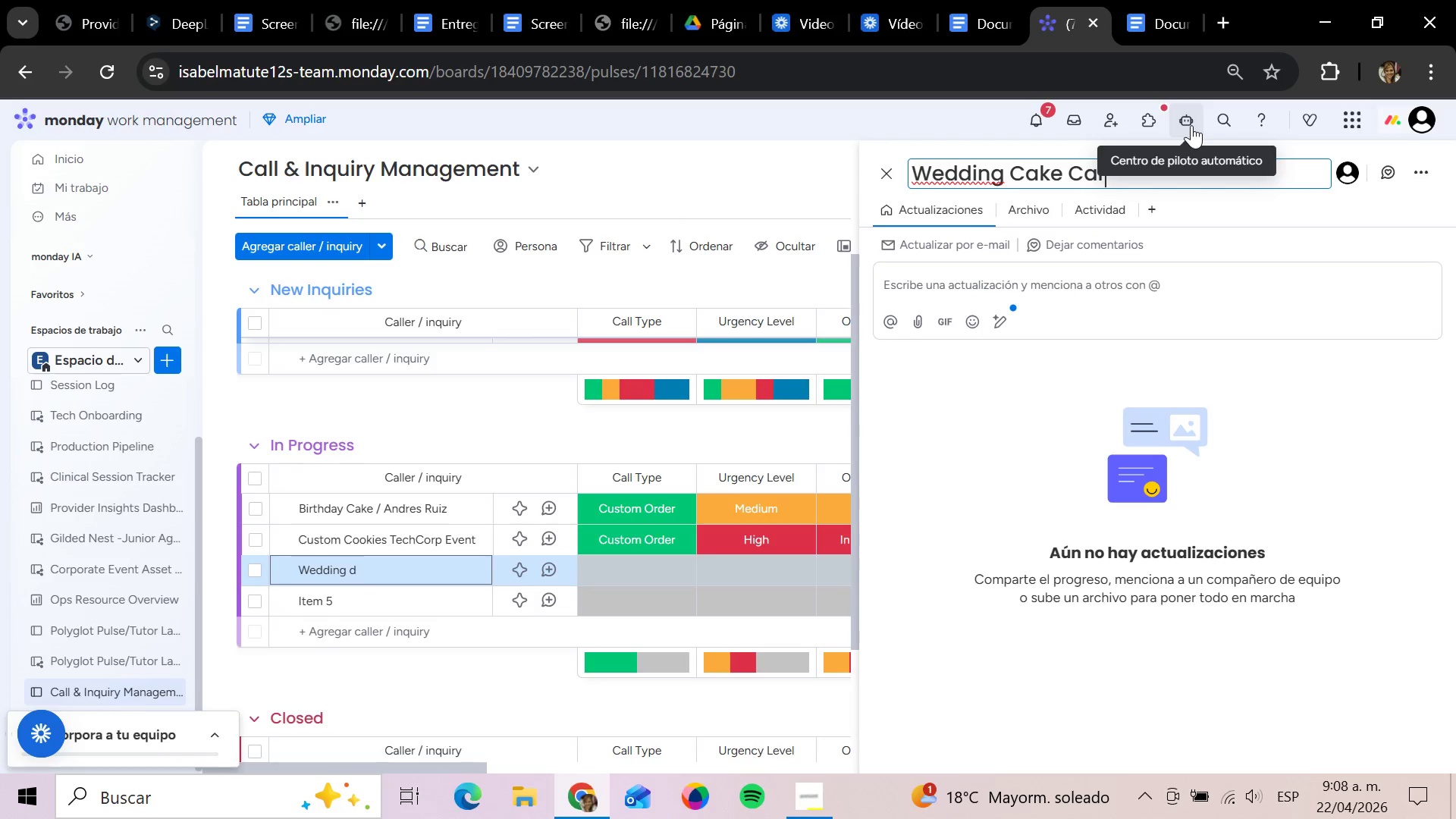 
wait(10.88)
 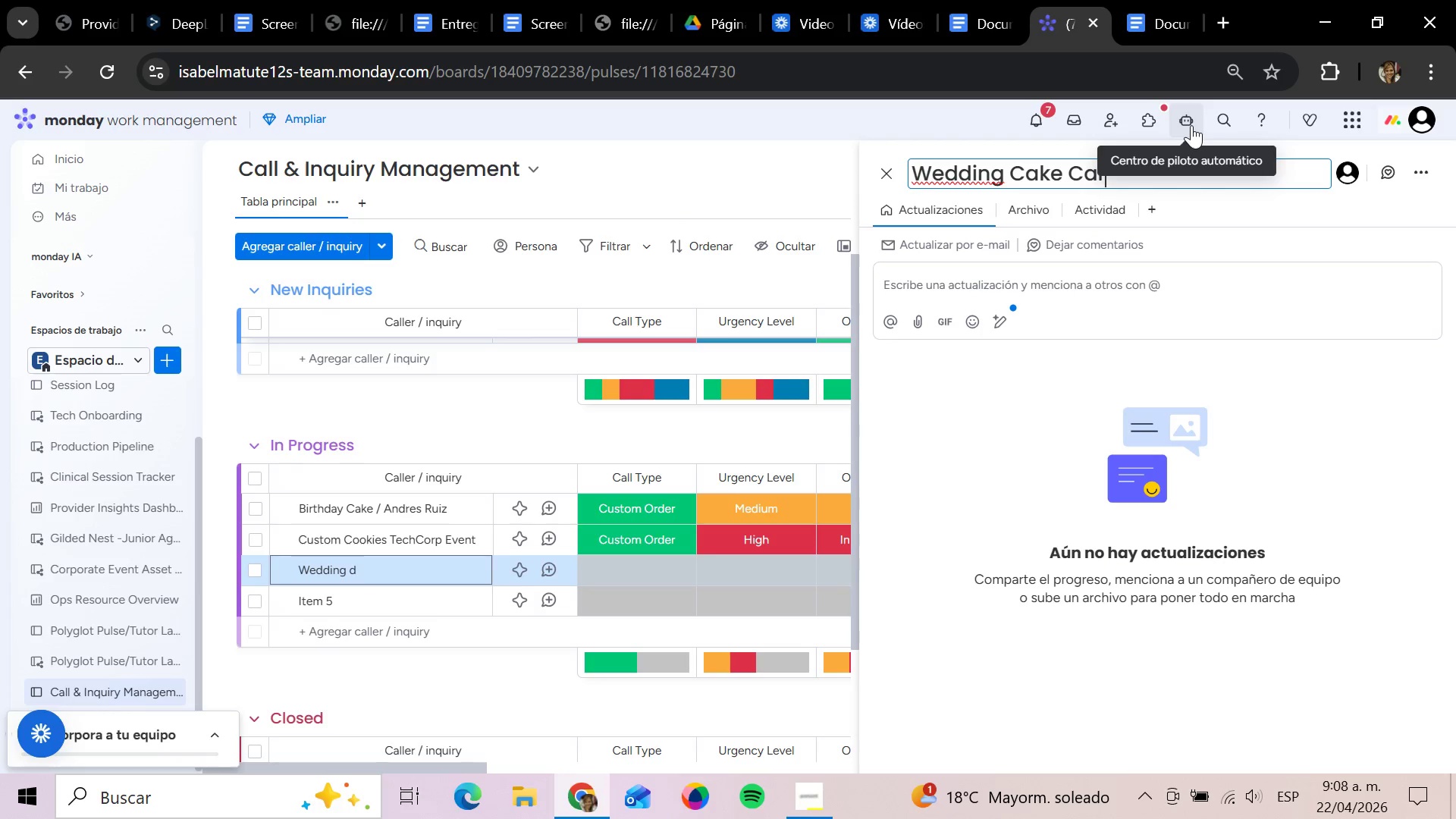 
type(olina Mejia)
 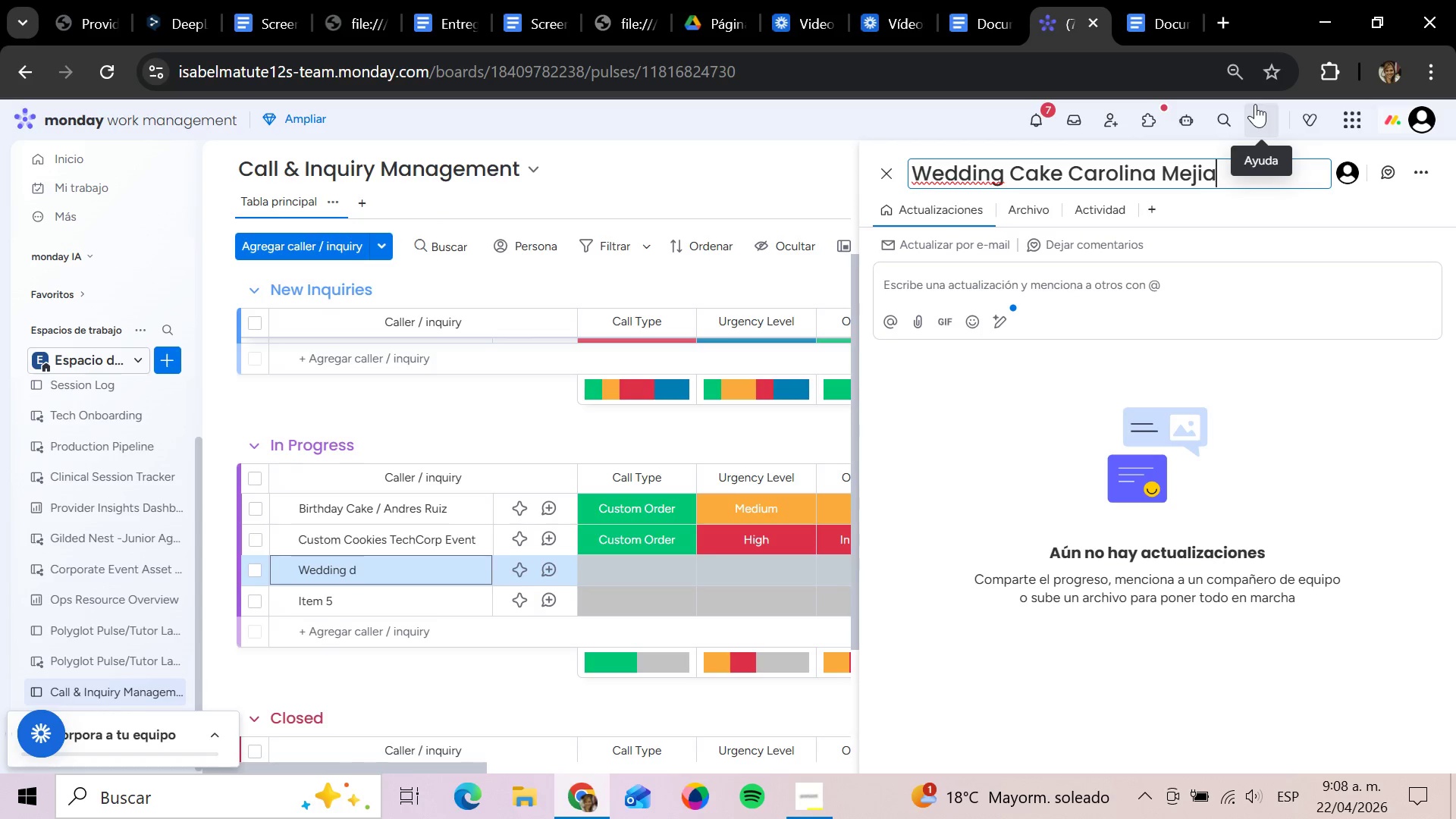 
key(Enter)
 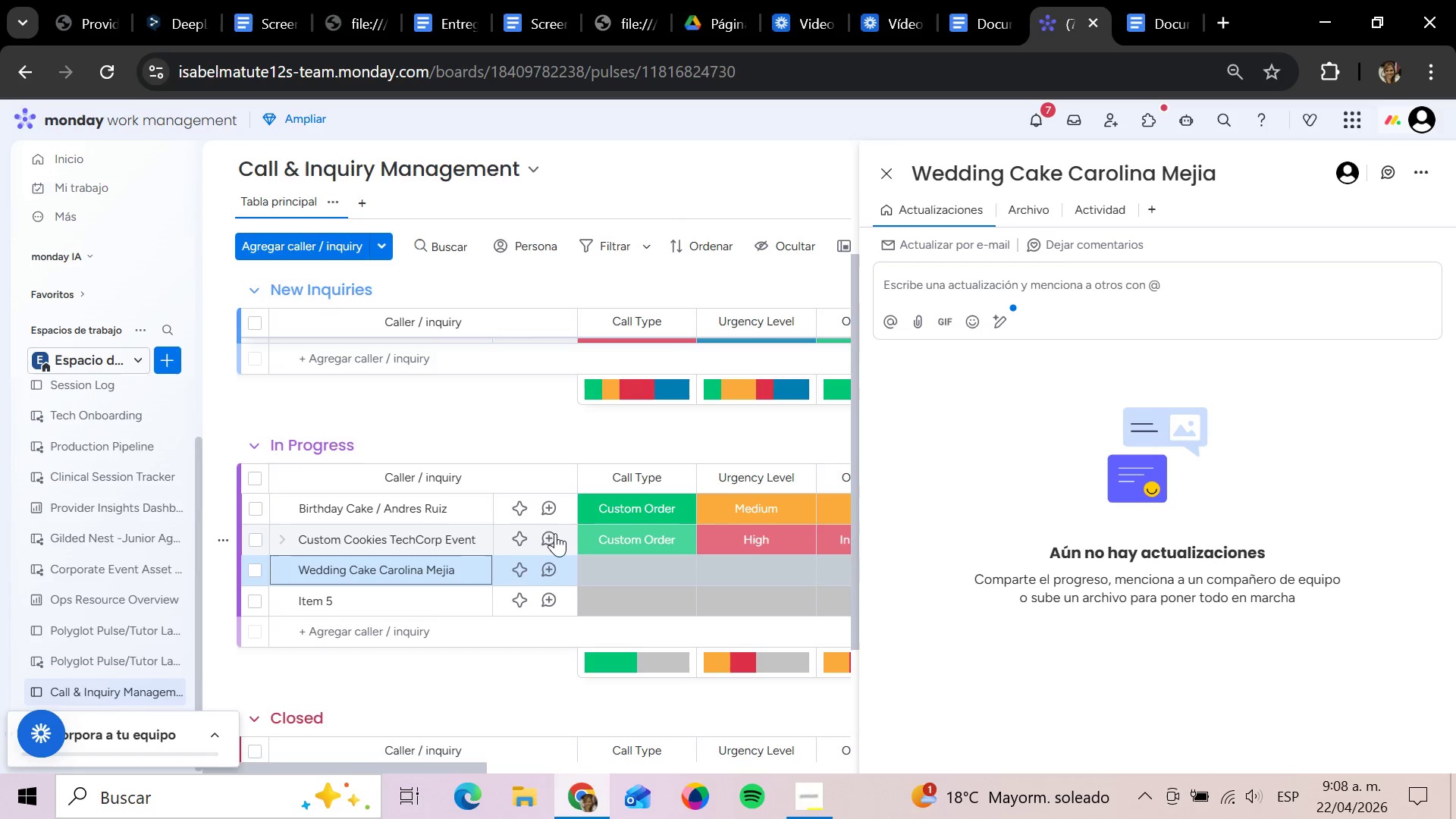 
wait(5.22)
 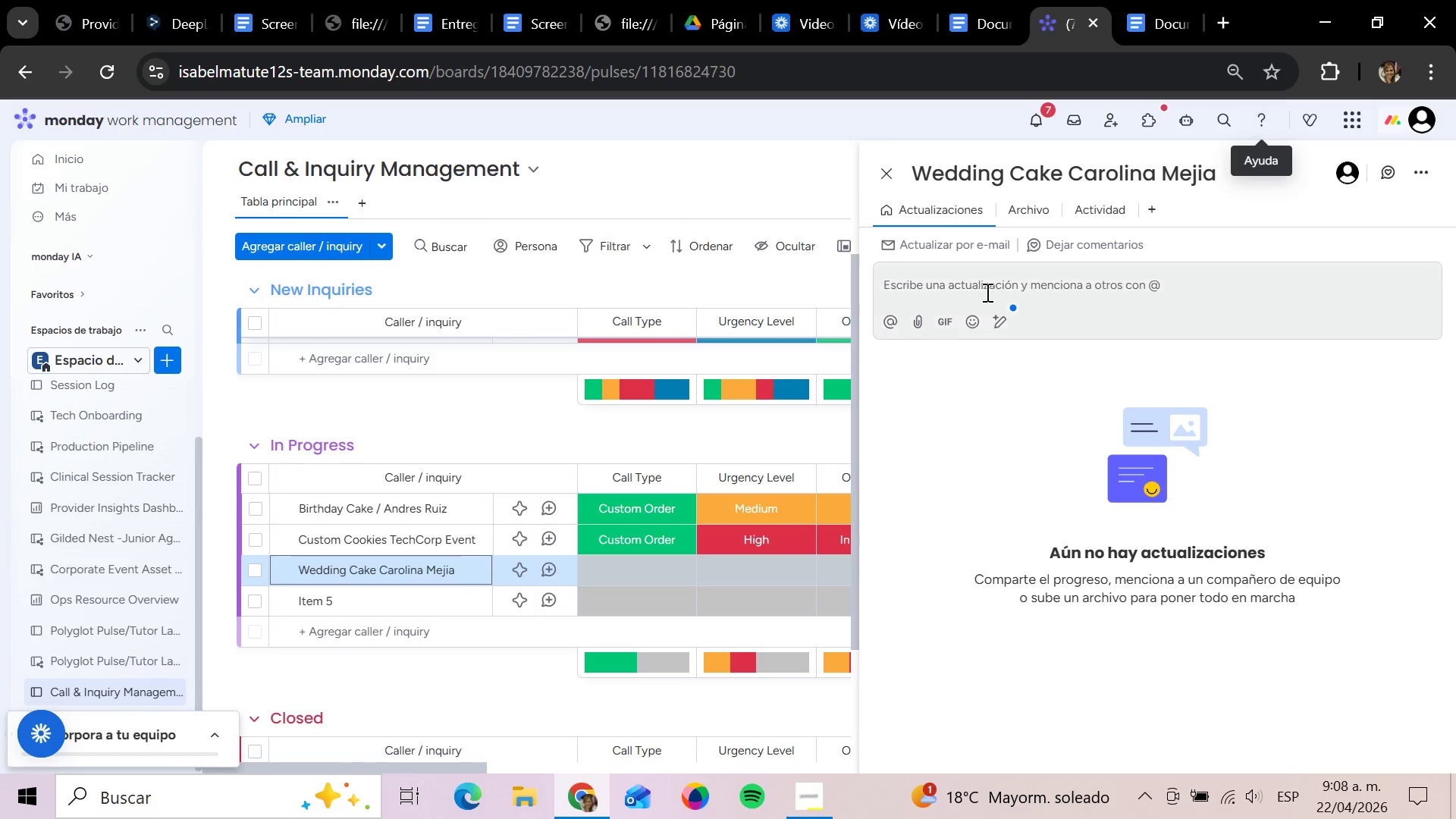 
left_click([617, 576])
 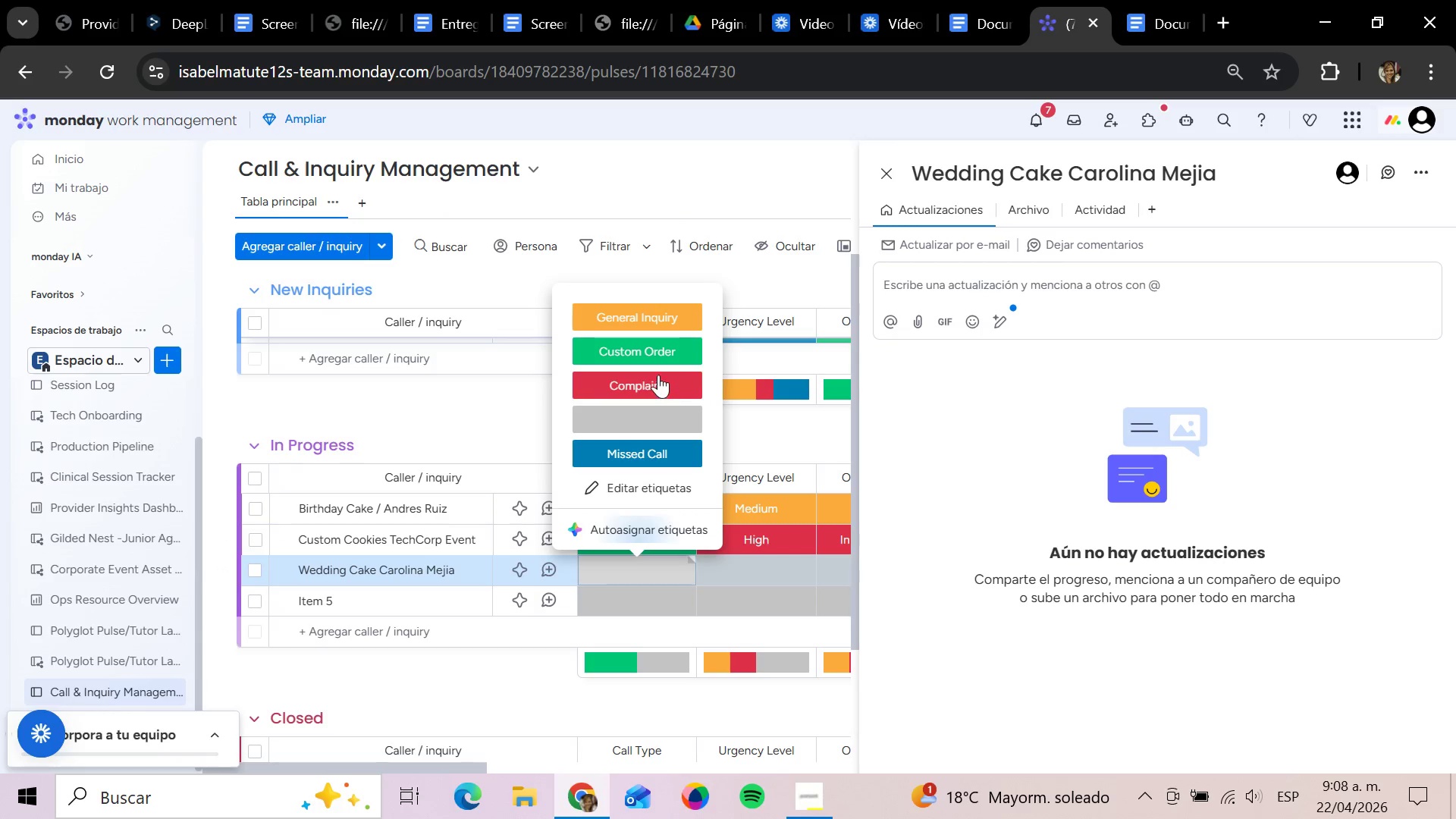 
left_click([645, 344])
 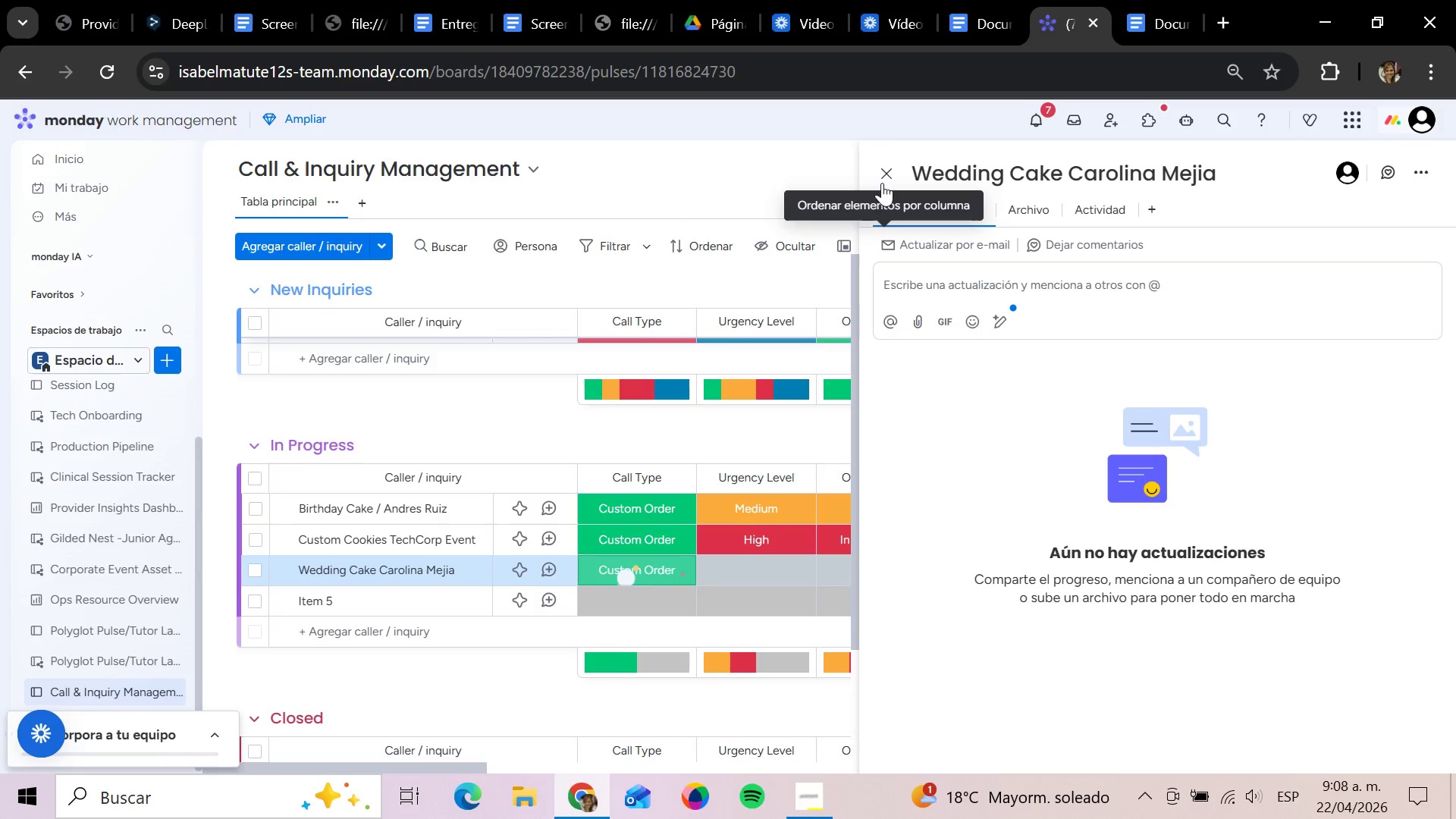 
left_click([891, 164])
 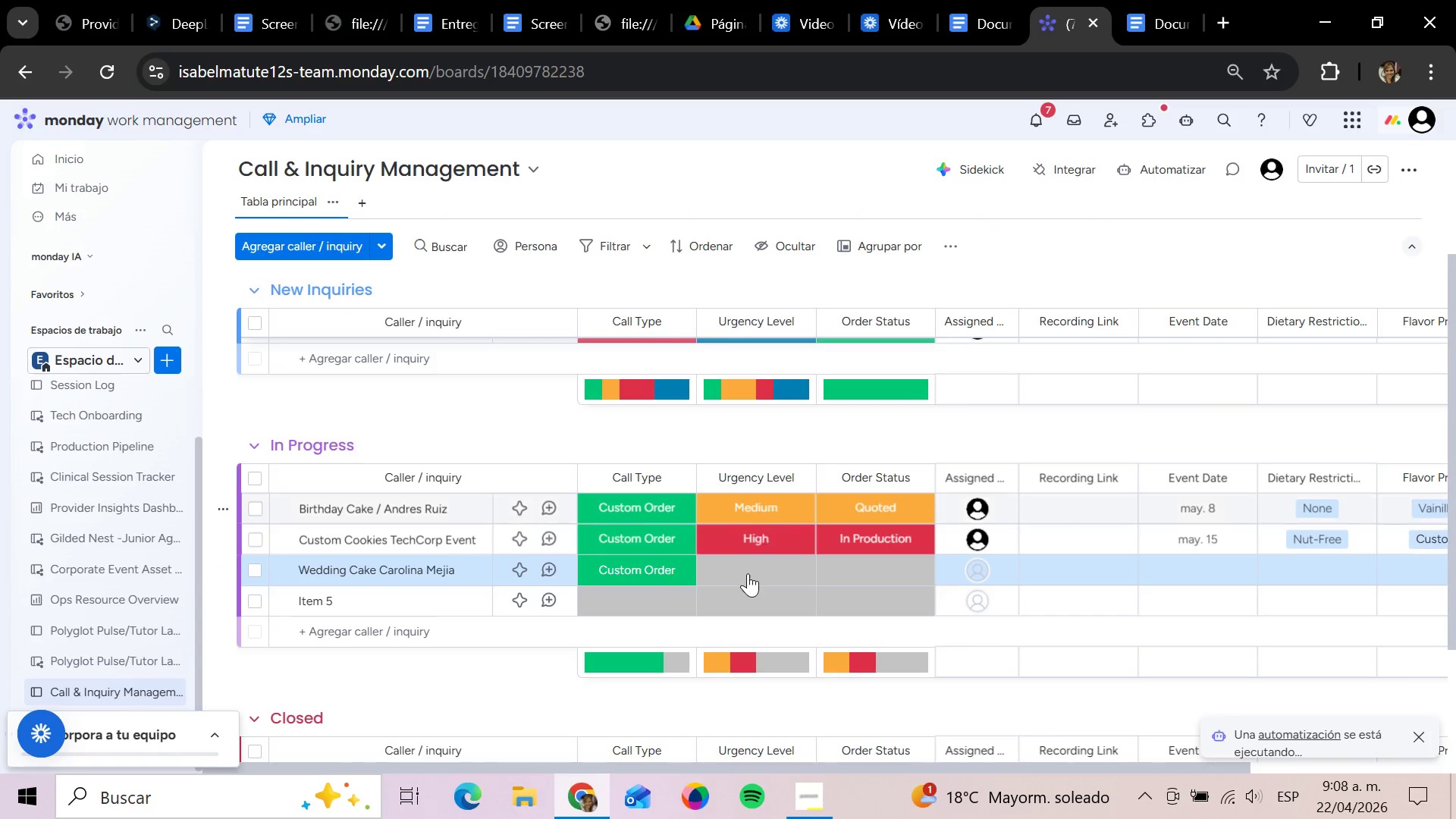 
left_click([762, 566])
 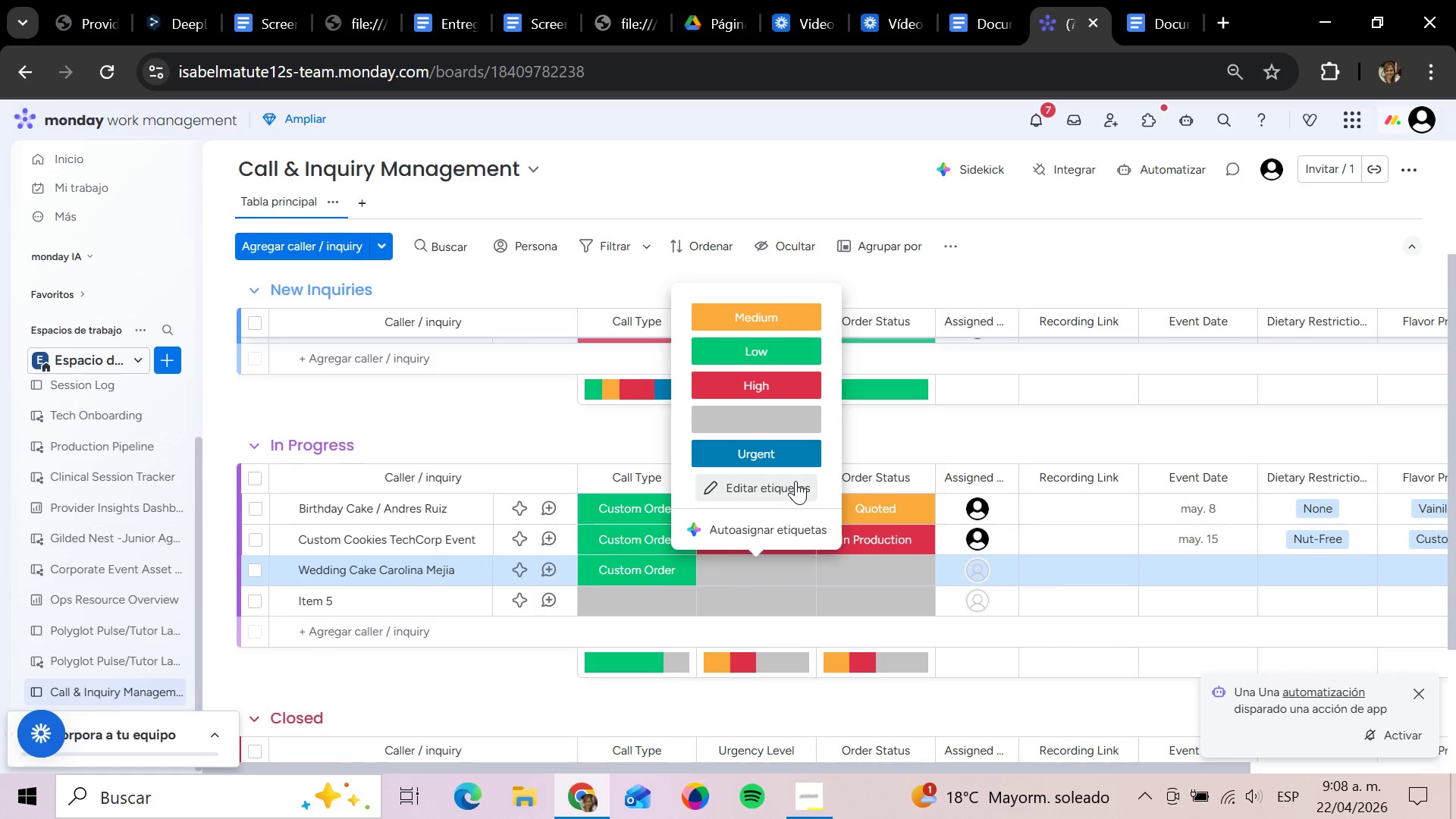 
wait(6.75)
 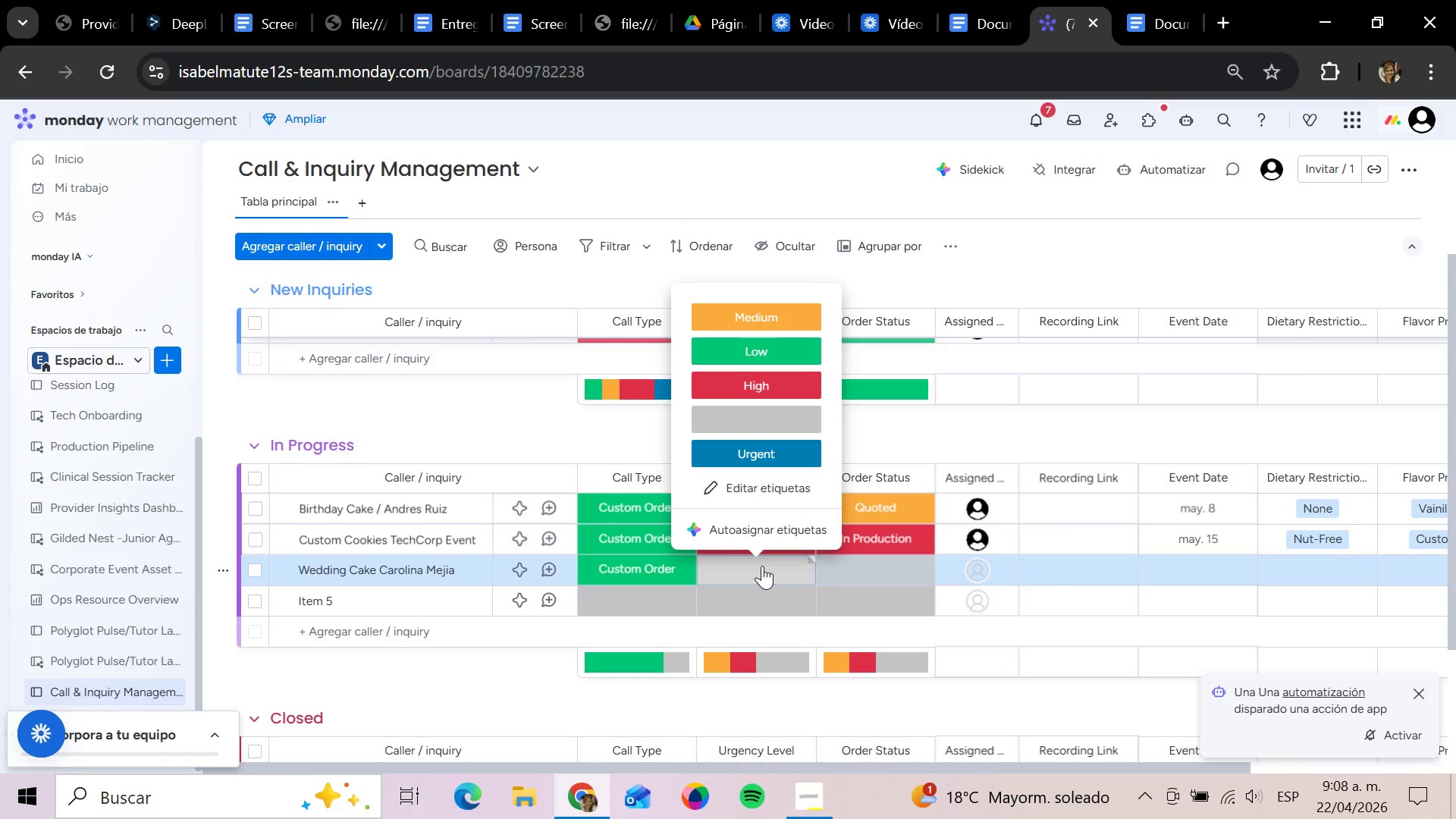 
left_click([635, 592])
 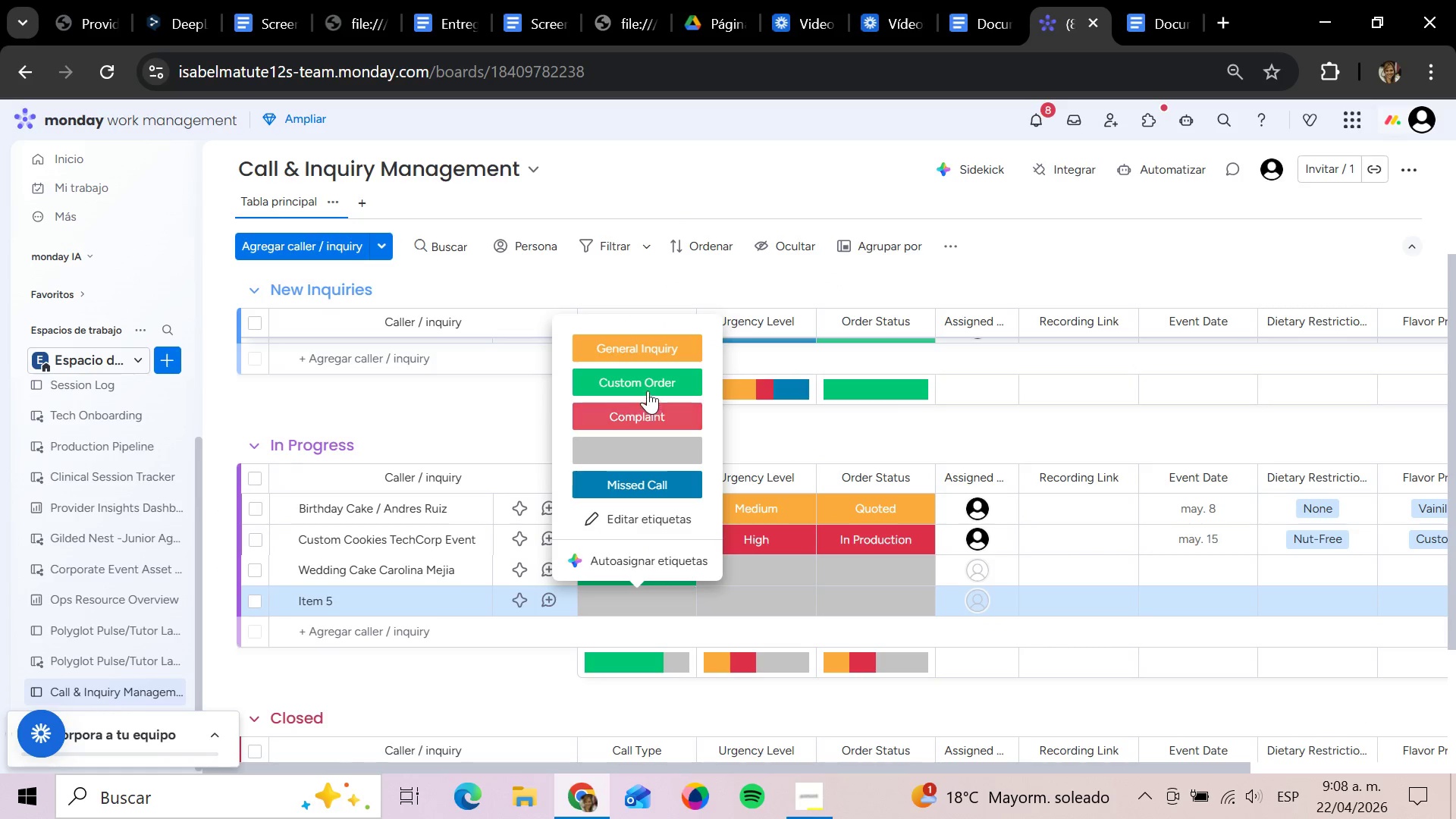 
left_click([648, 388])
 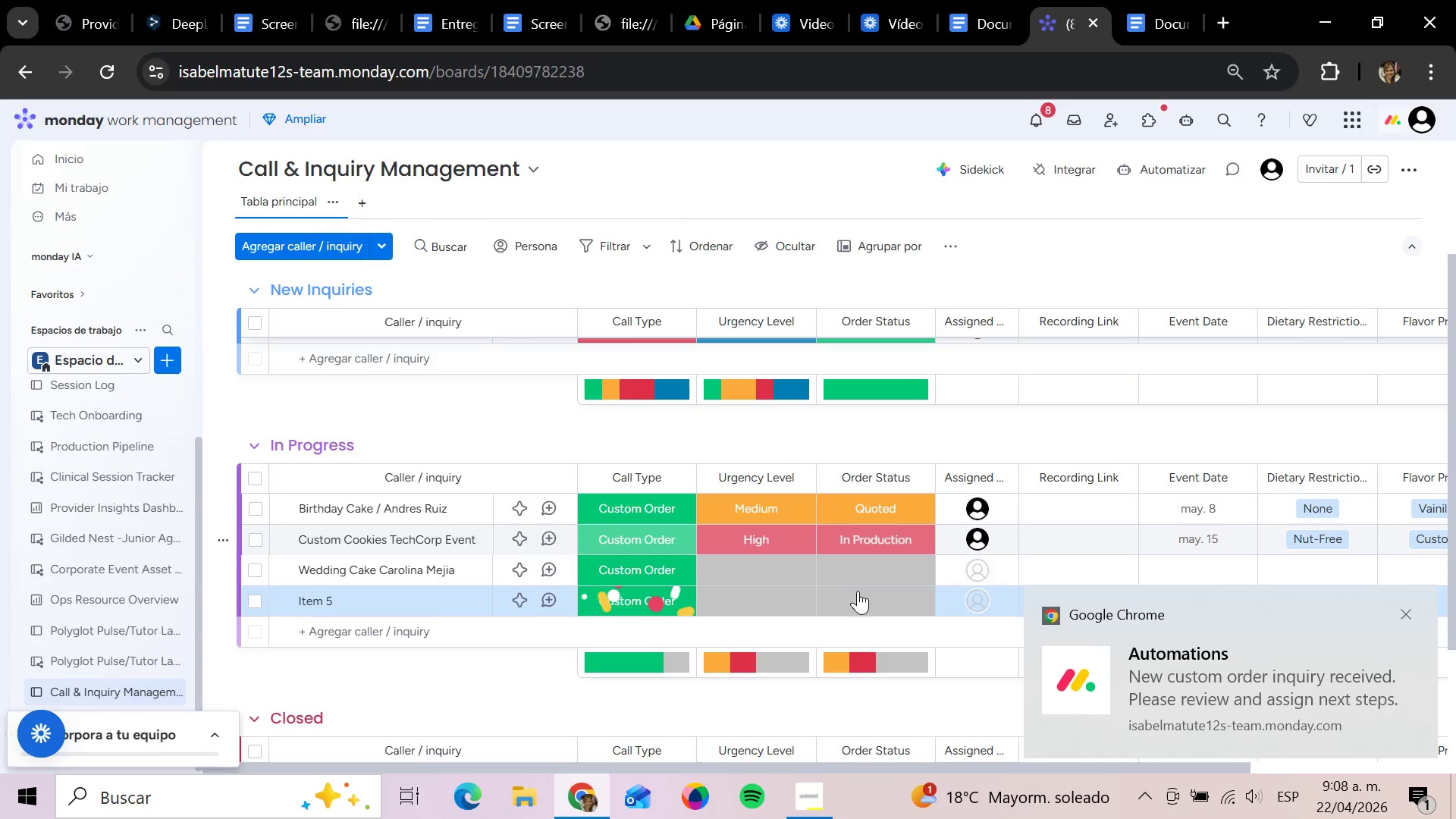 
left_click([740, 557])
 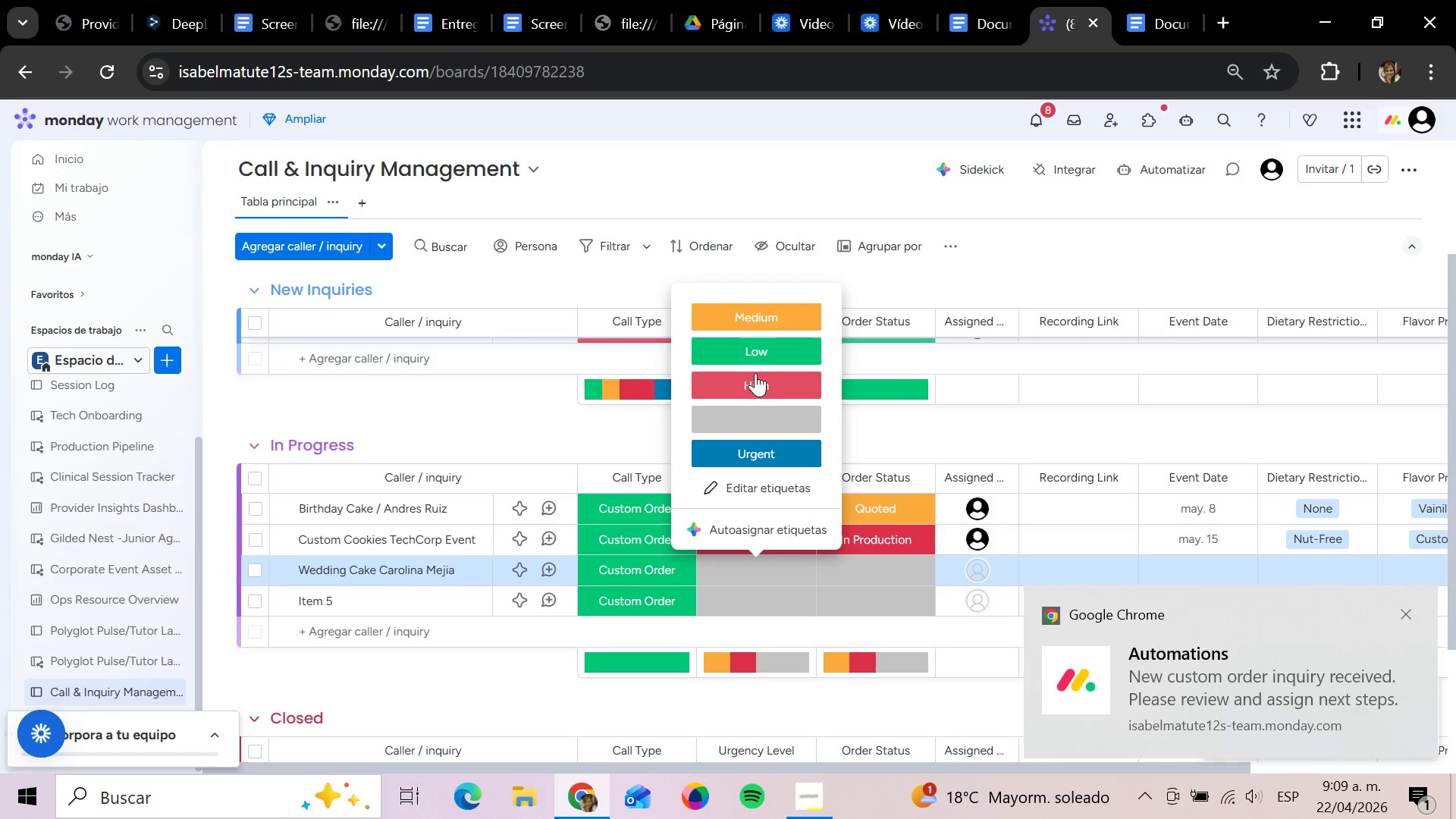 
wait(5.52)
 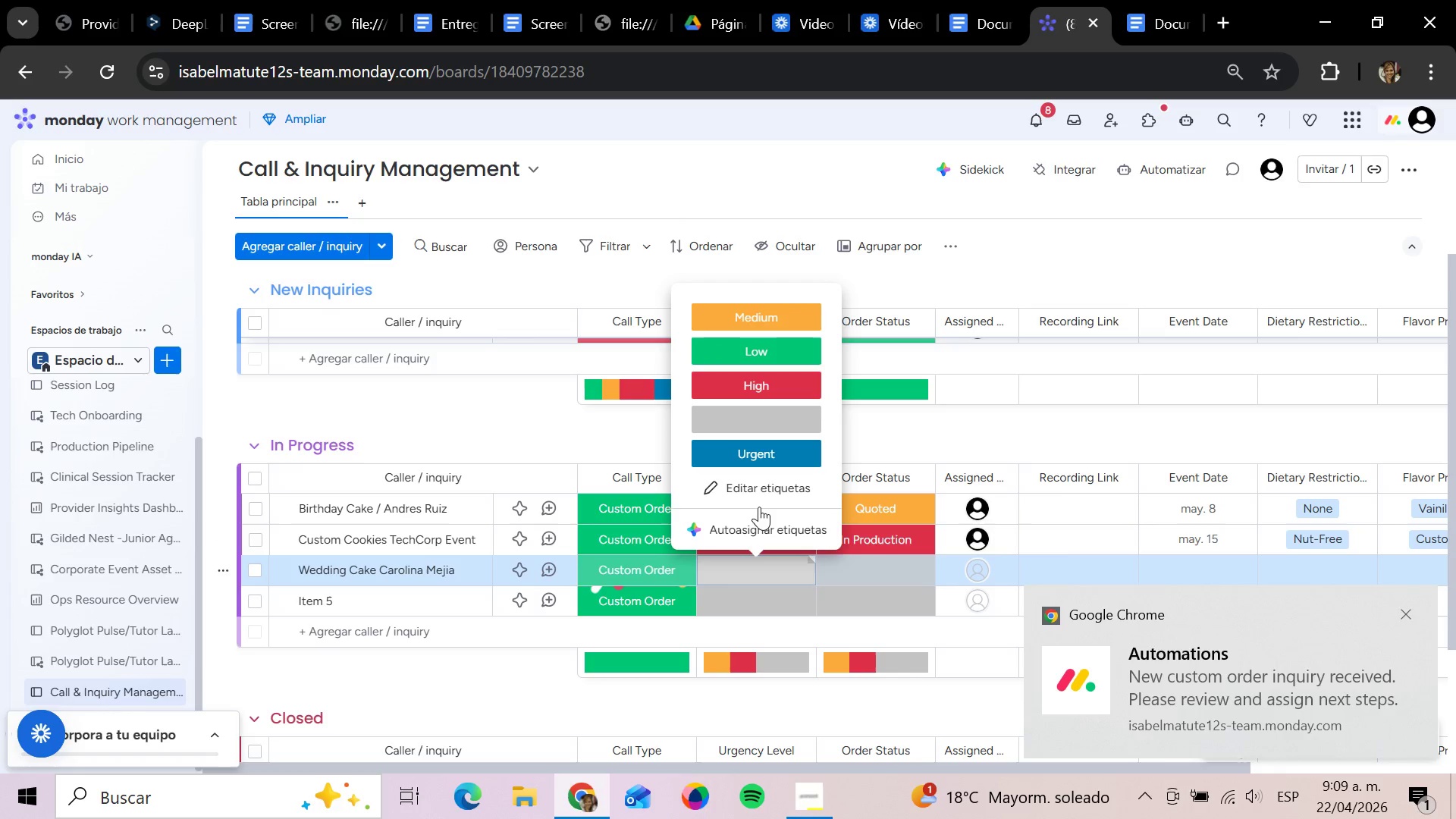 
left_click([738, 392])
 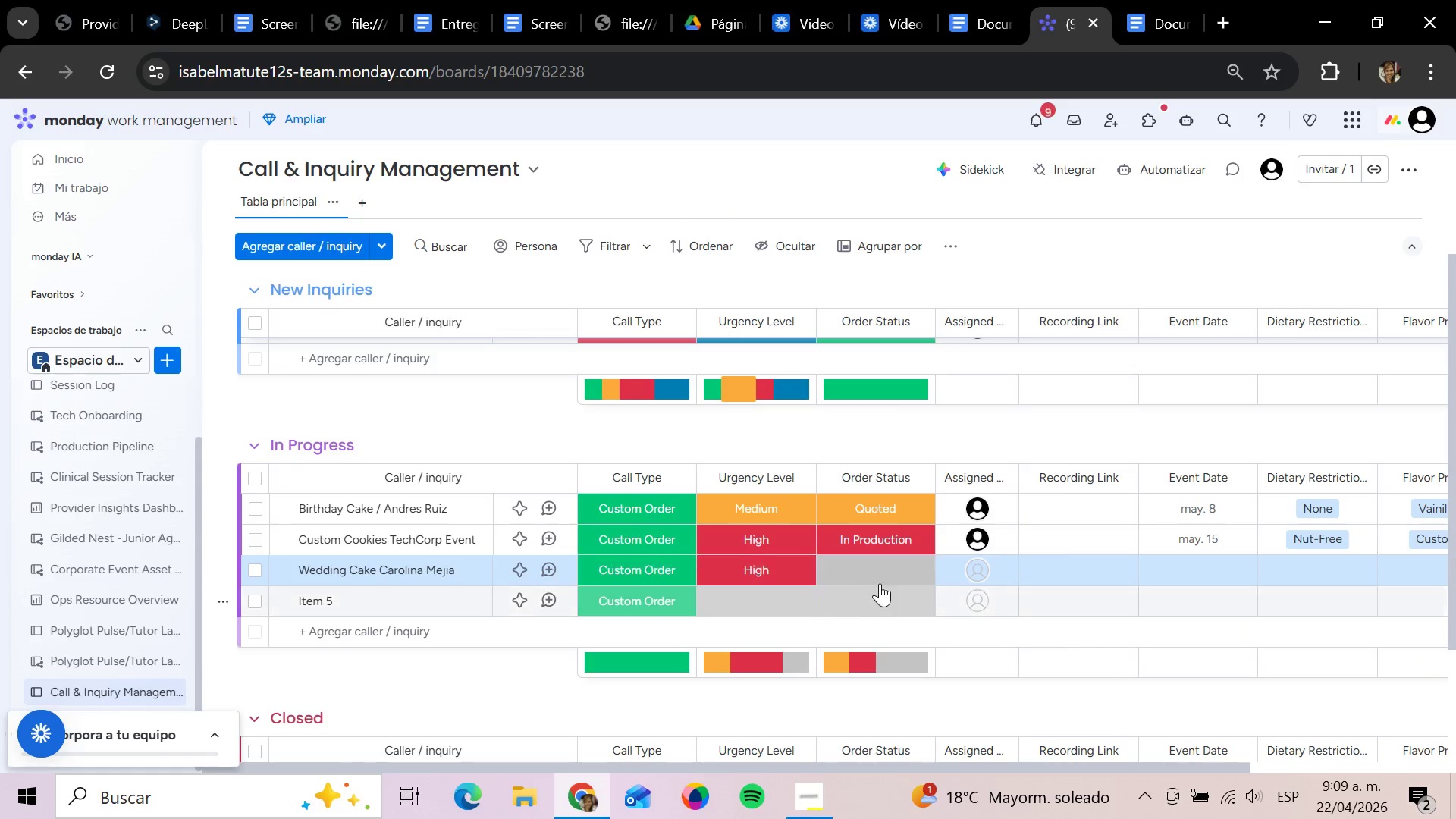 
left_click([890, 561])
 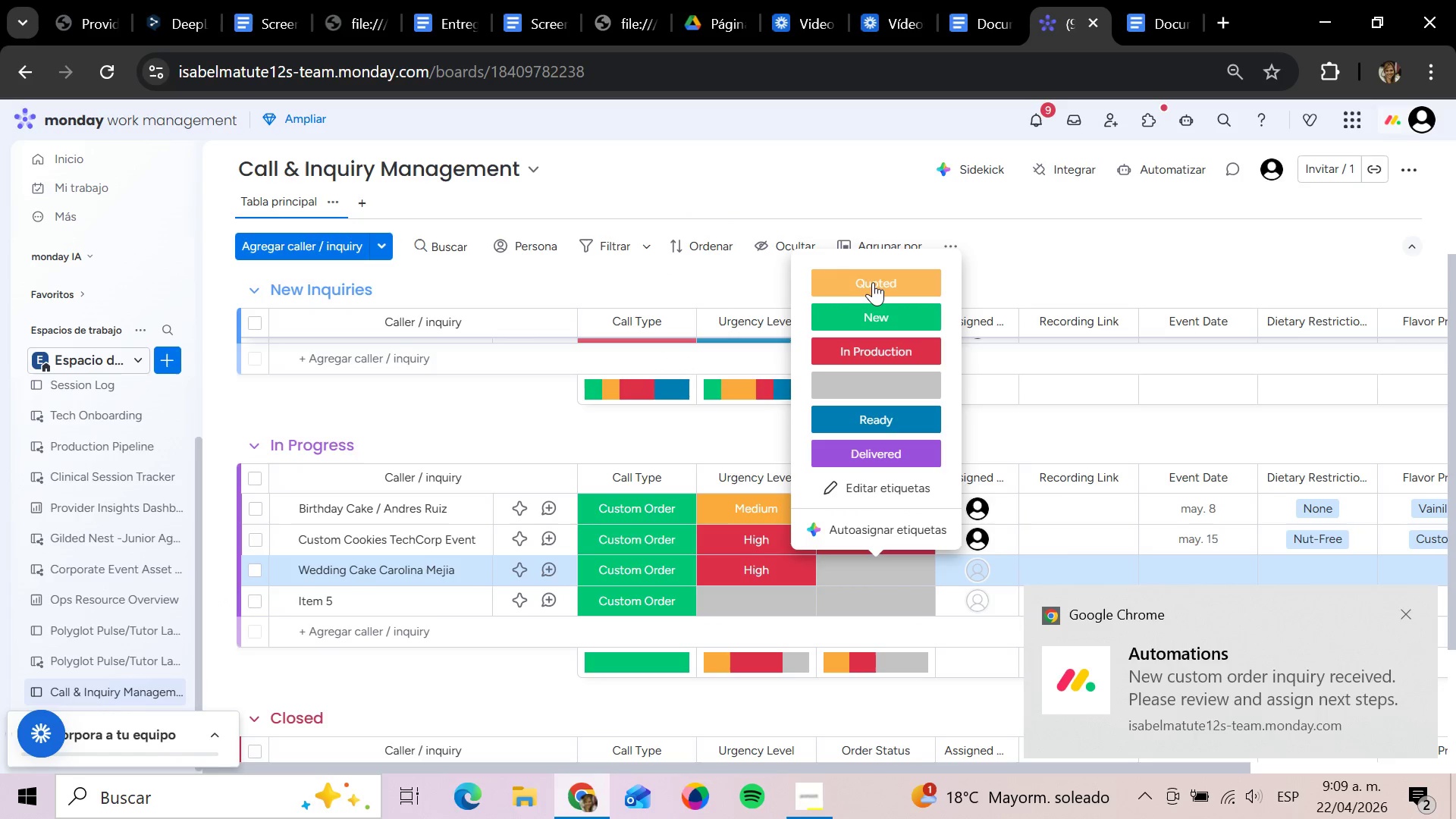 
left_click([877, 272])
 